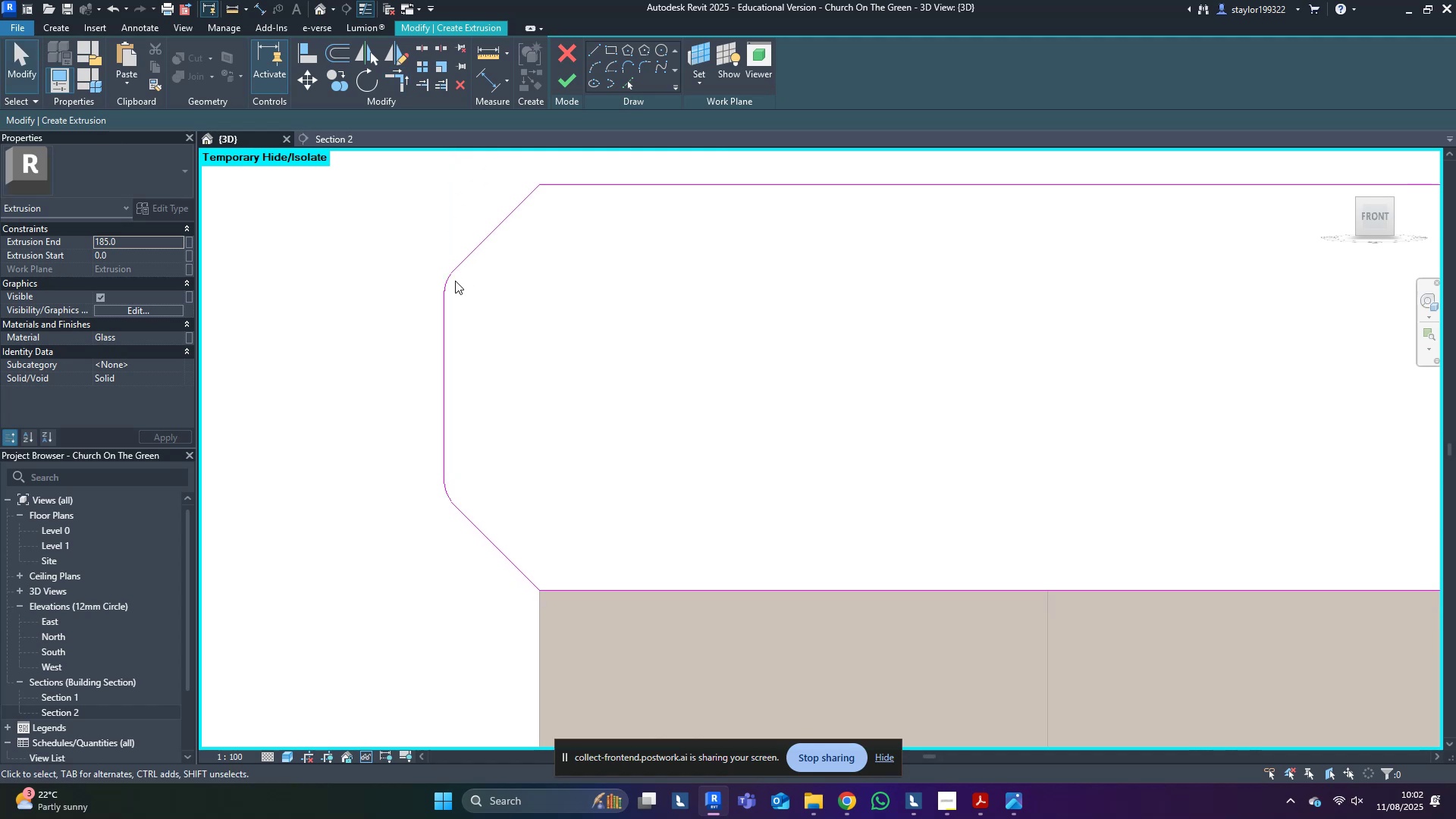 
type(md)
 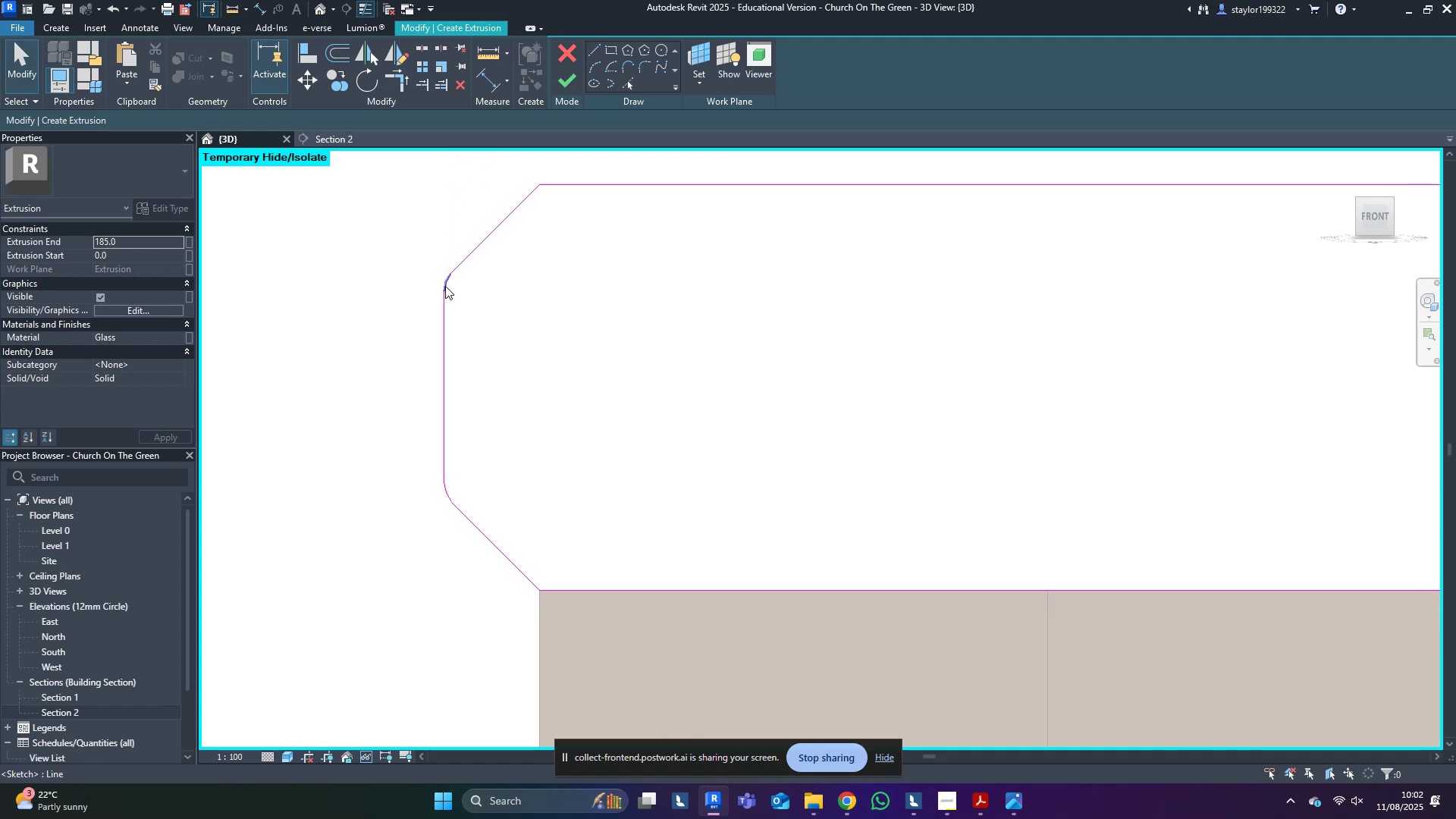 
left_click([440, 290])
 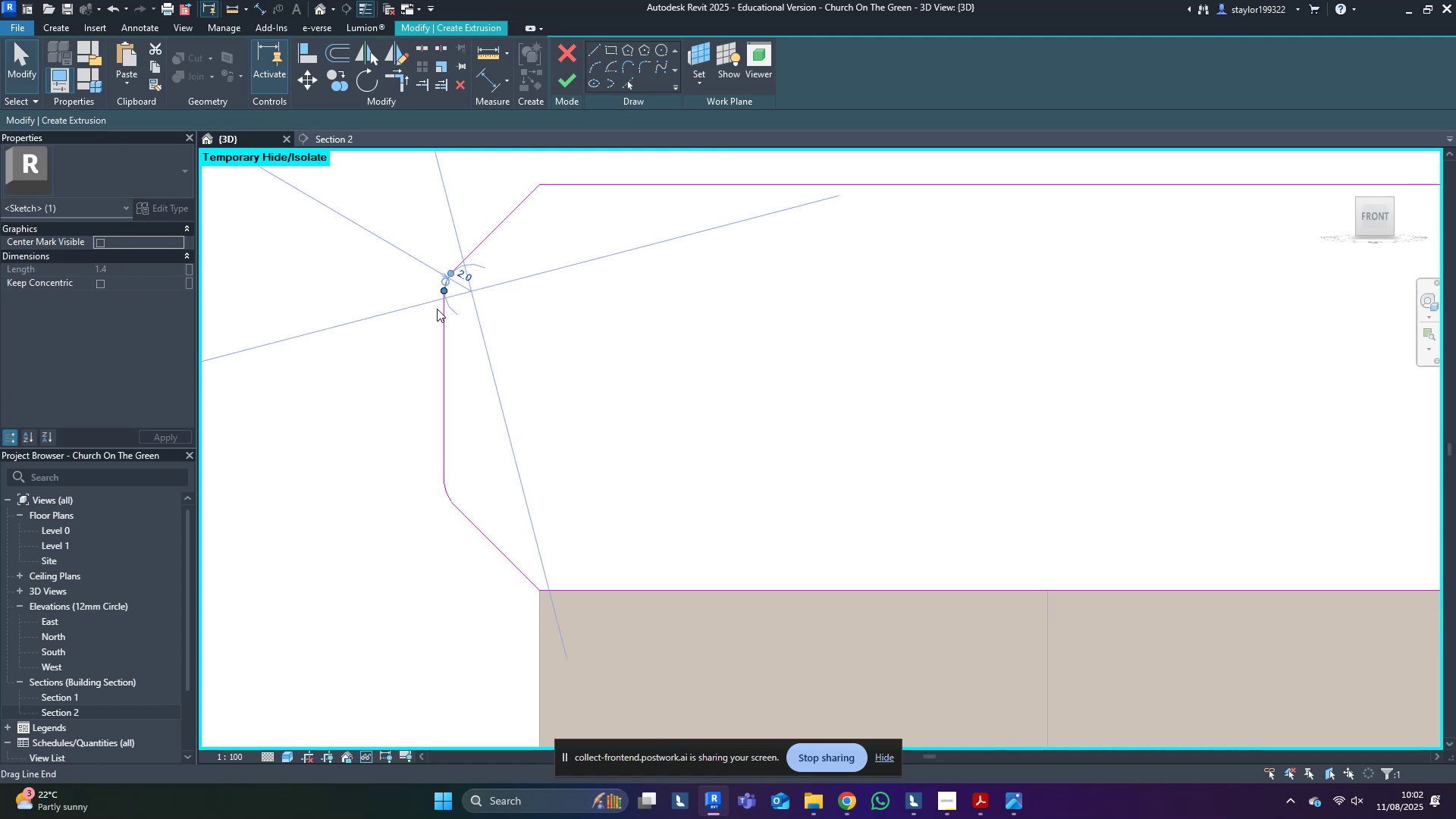 
hold_key(key=ControlLeft, duration=1.08)
left_click([445, 498])
 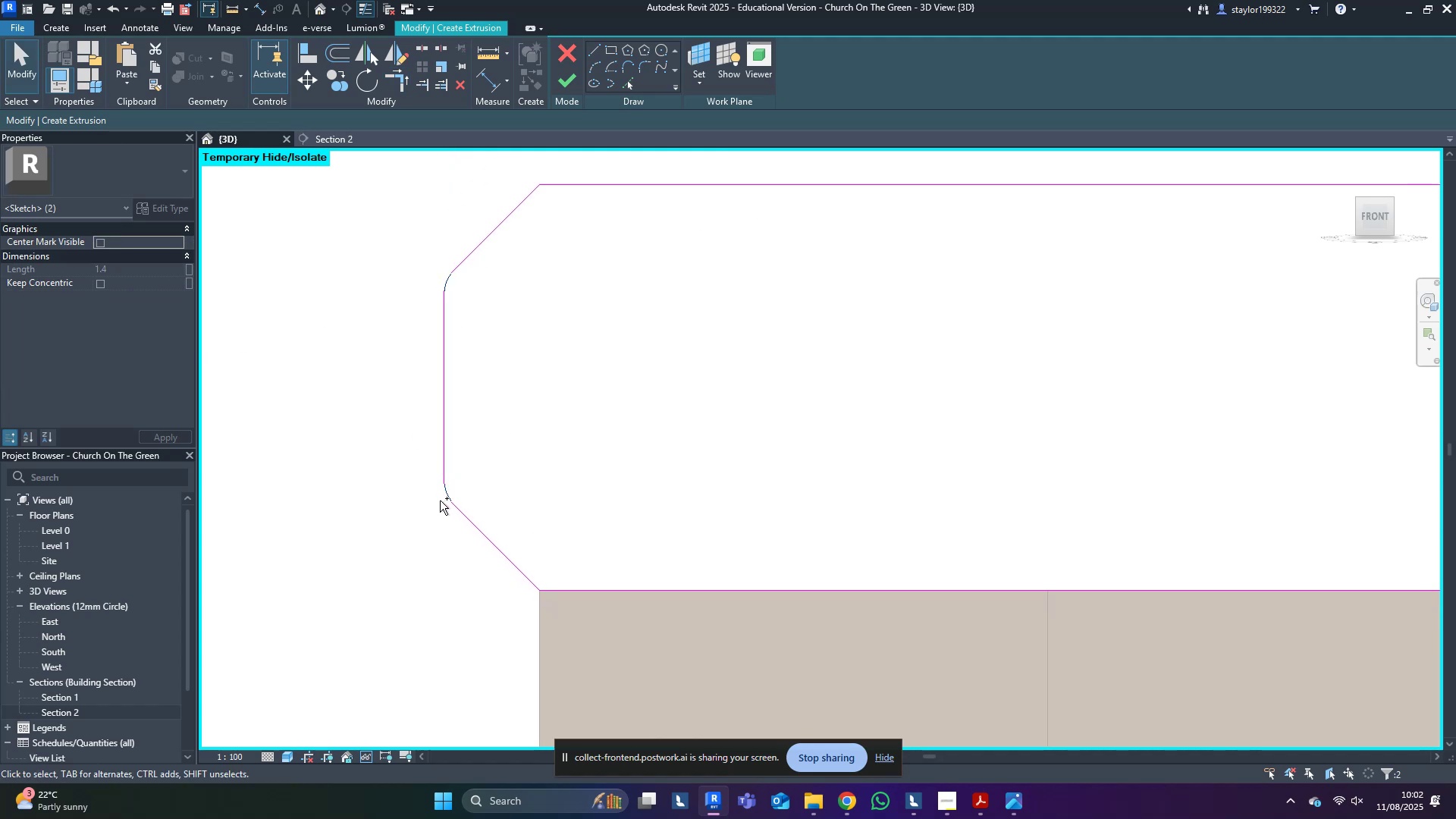 
scroll: coordinate [519, 488], scroll_direction: down, amount: 12.0
 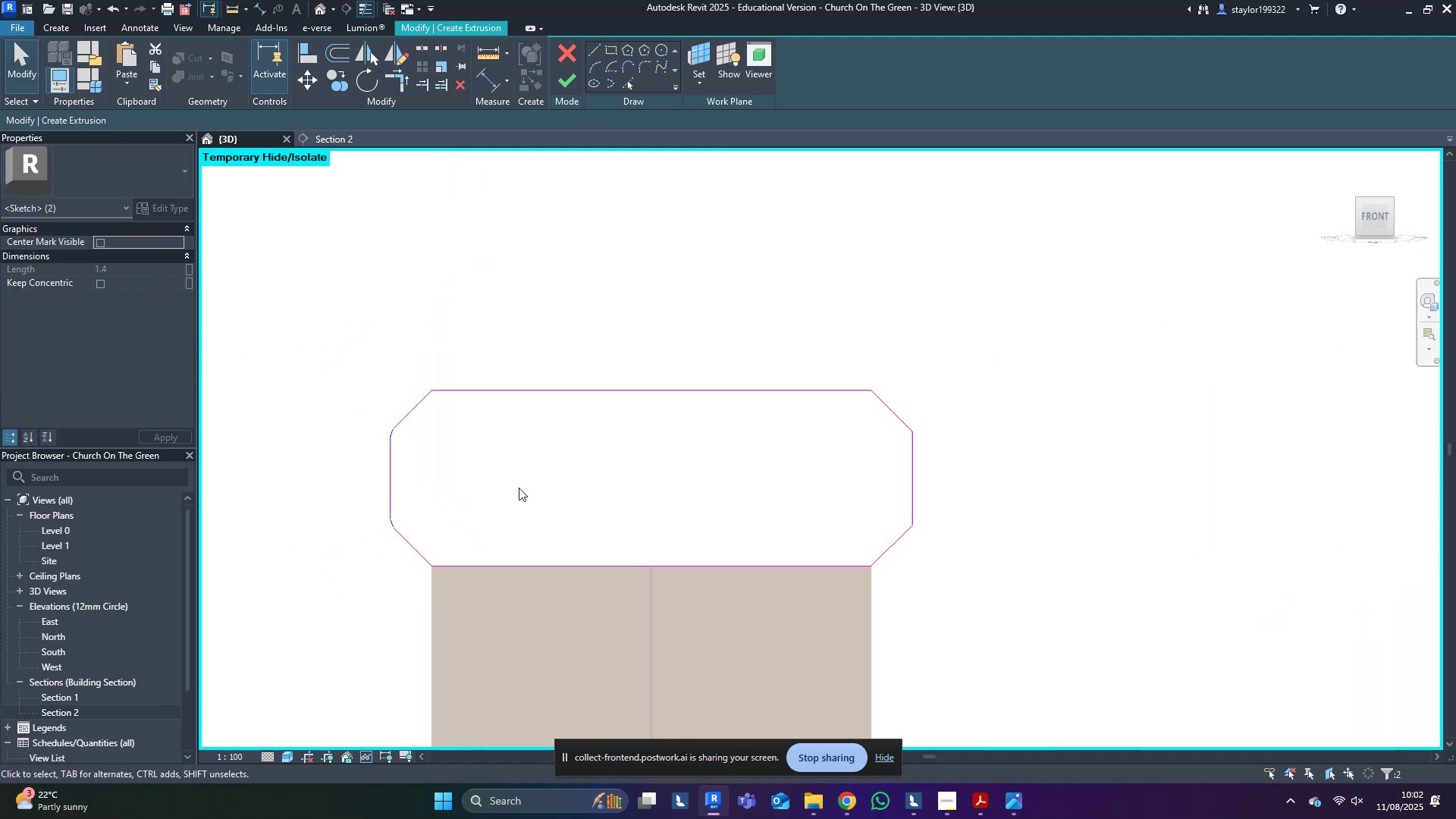 
type(dm)
 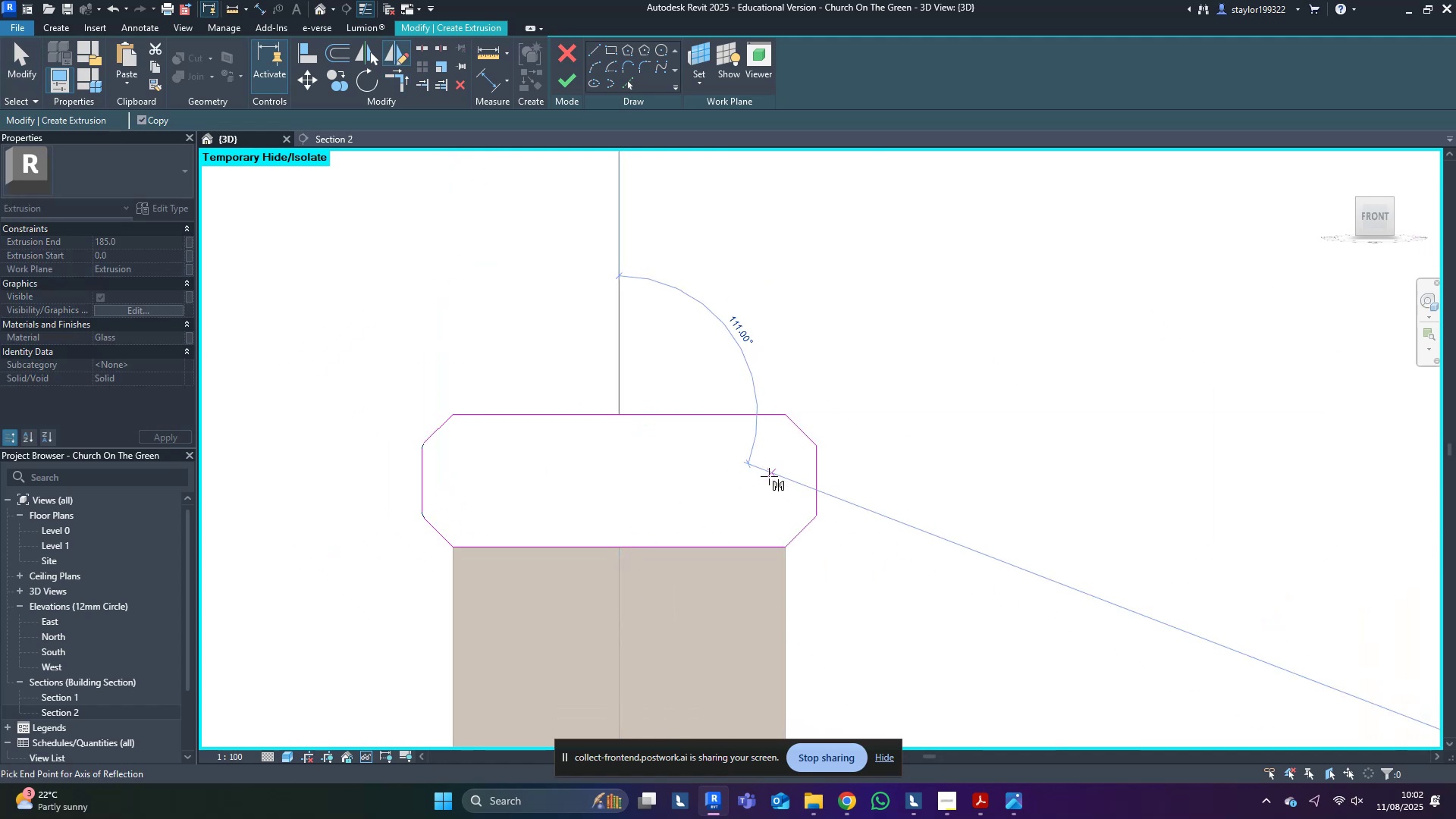 
left_click([619, 546])
 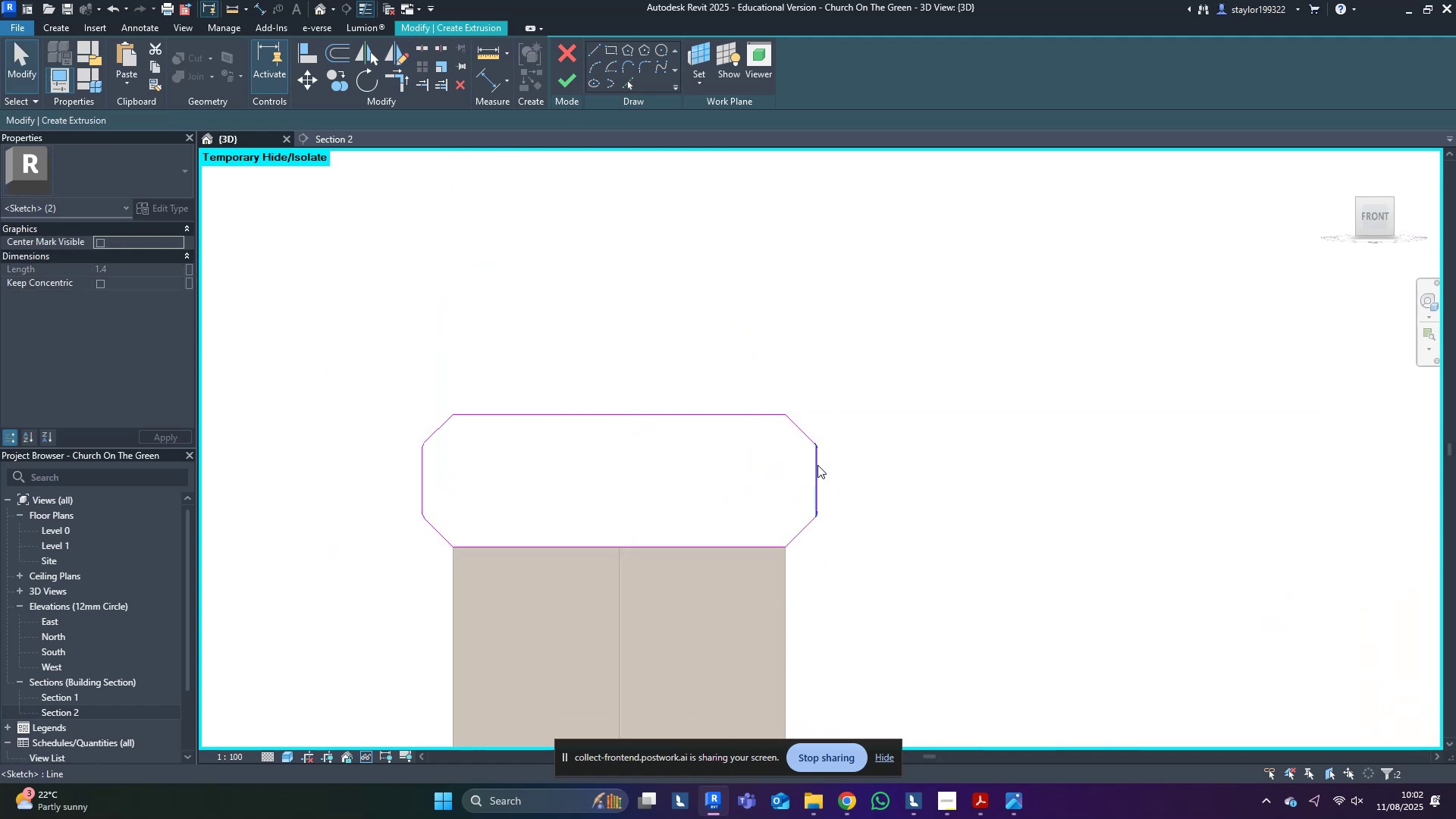 
scroll: coordinate [764, 400], scroll_direction: up, amount: 15.0
 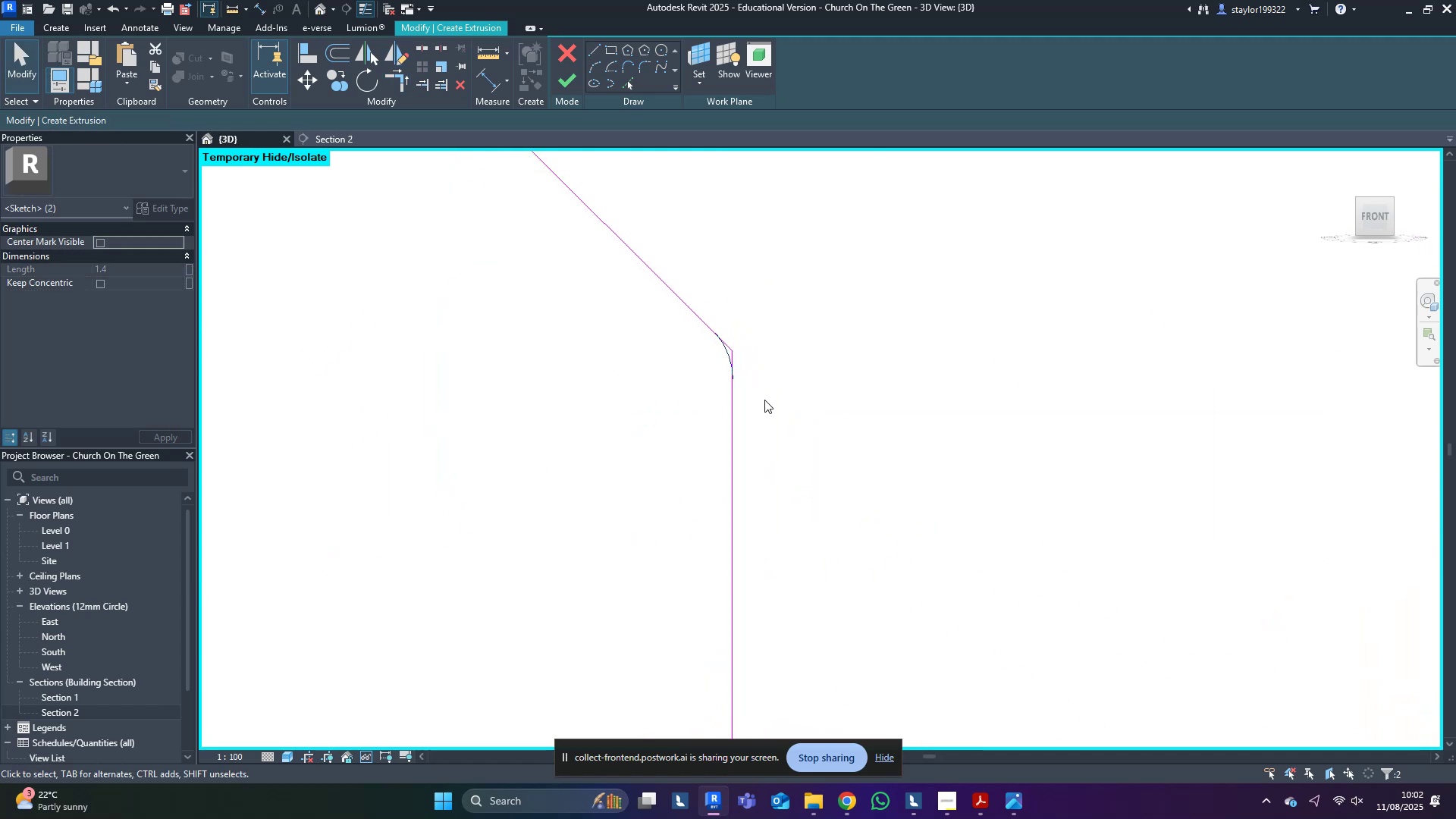 
hold_key(key=T, duration=26.19)
 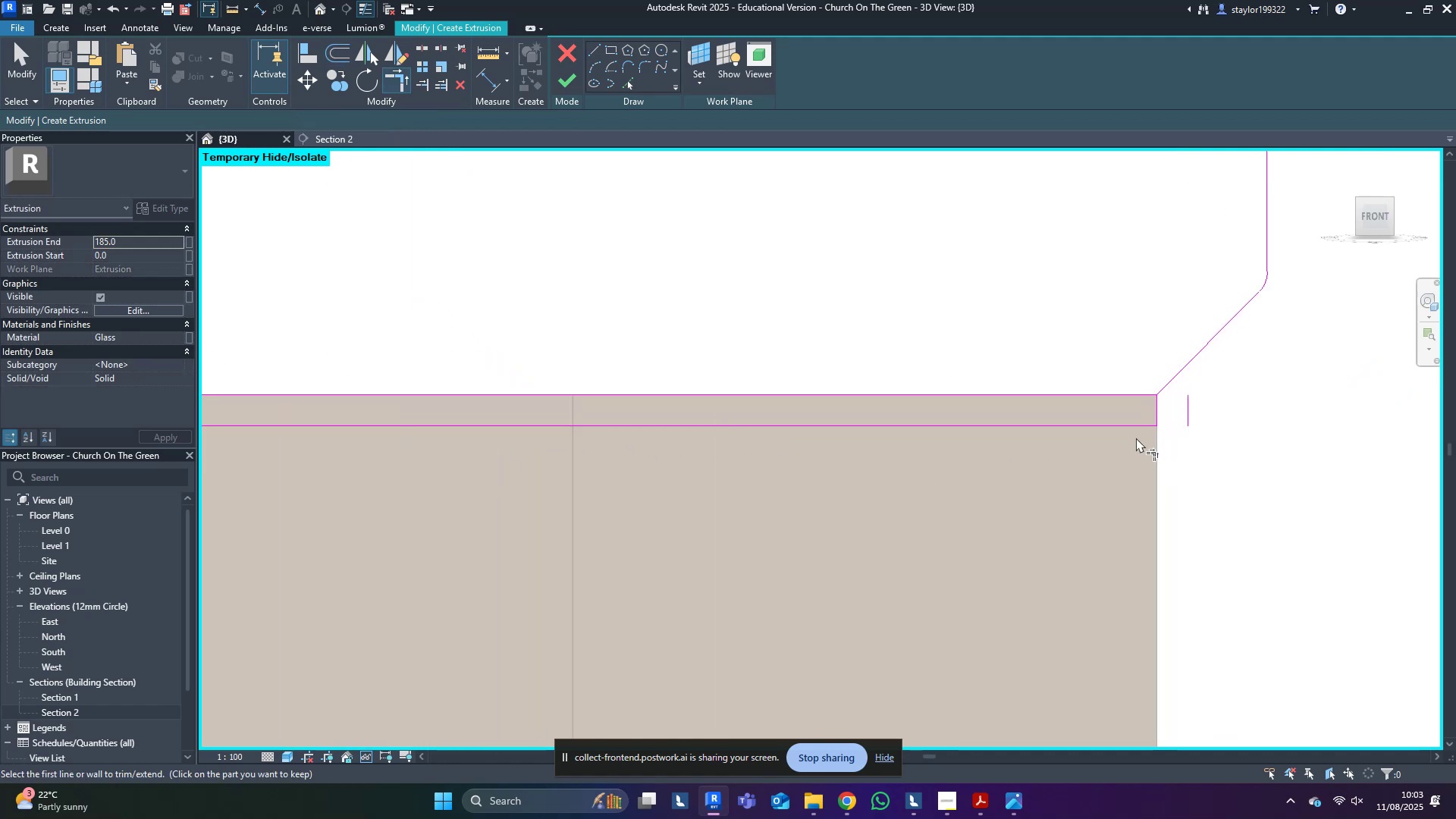 
key(R)
 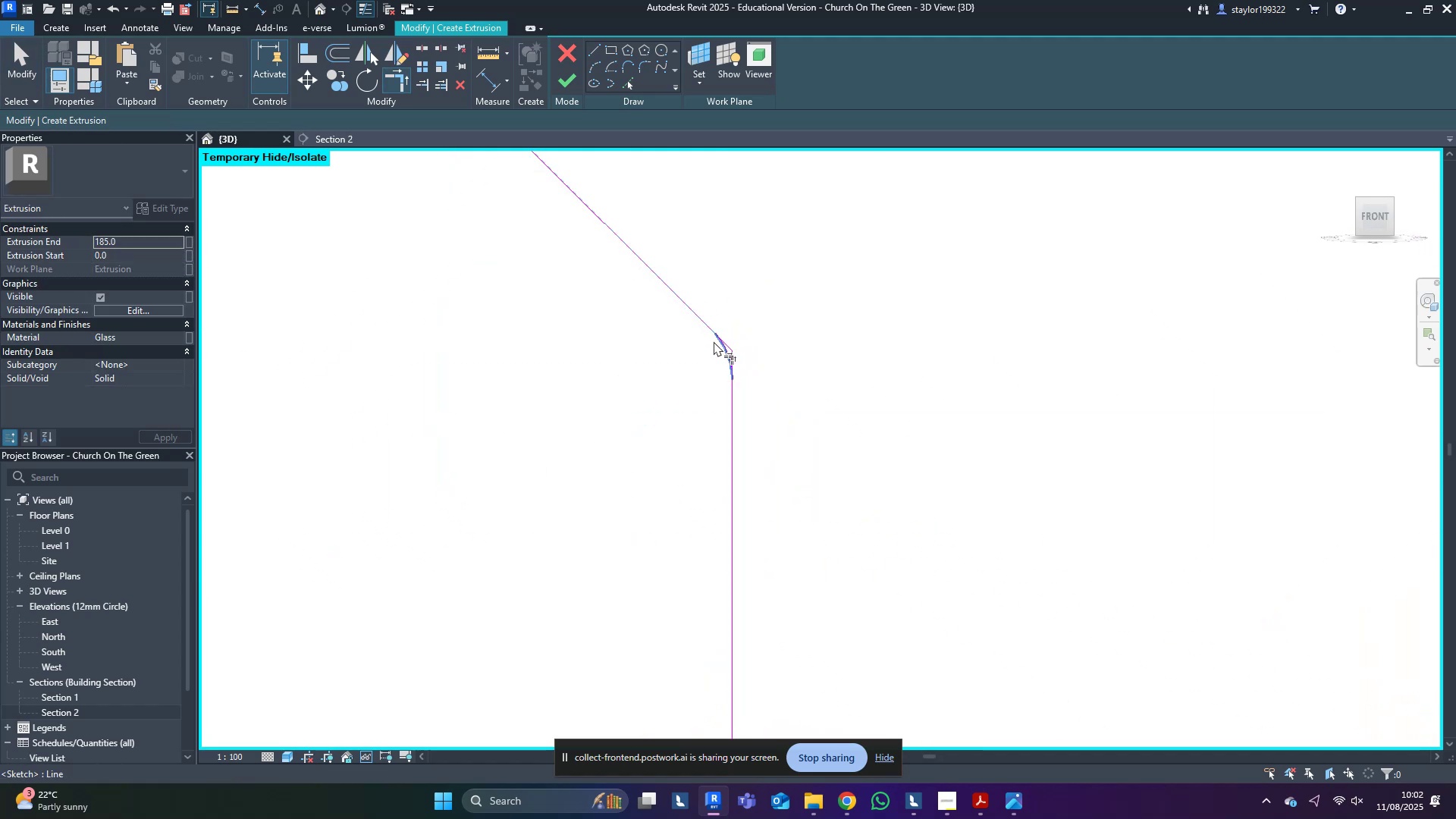 
double_click([717, 345])
 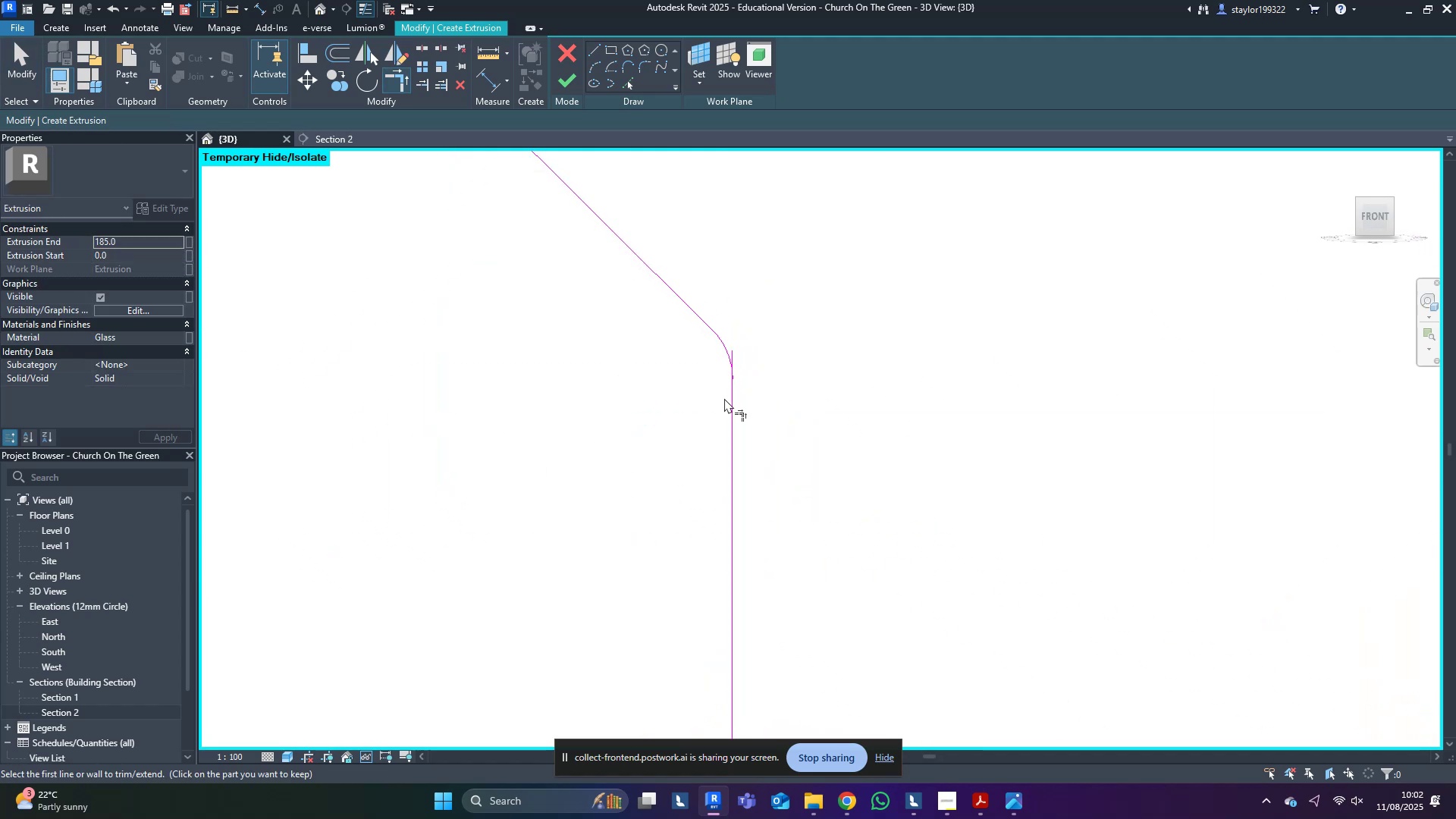 
triple_click([724, 398])
 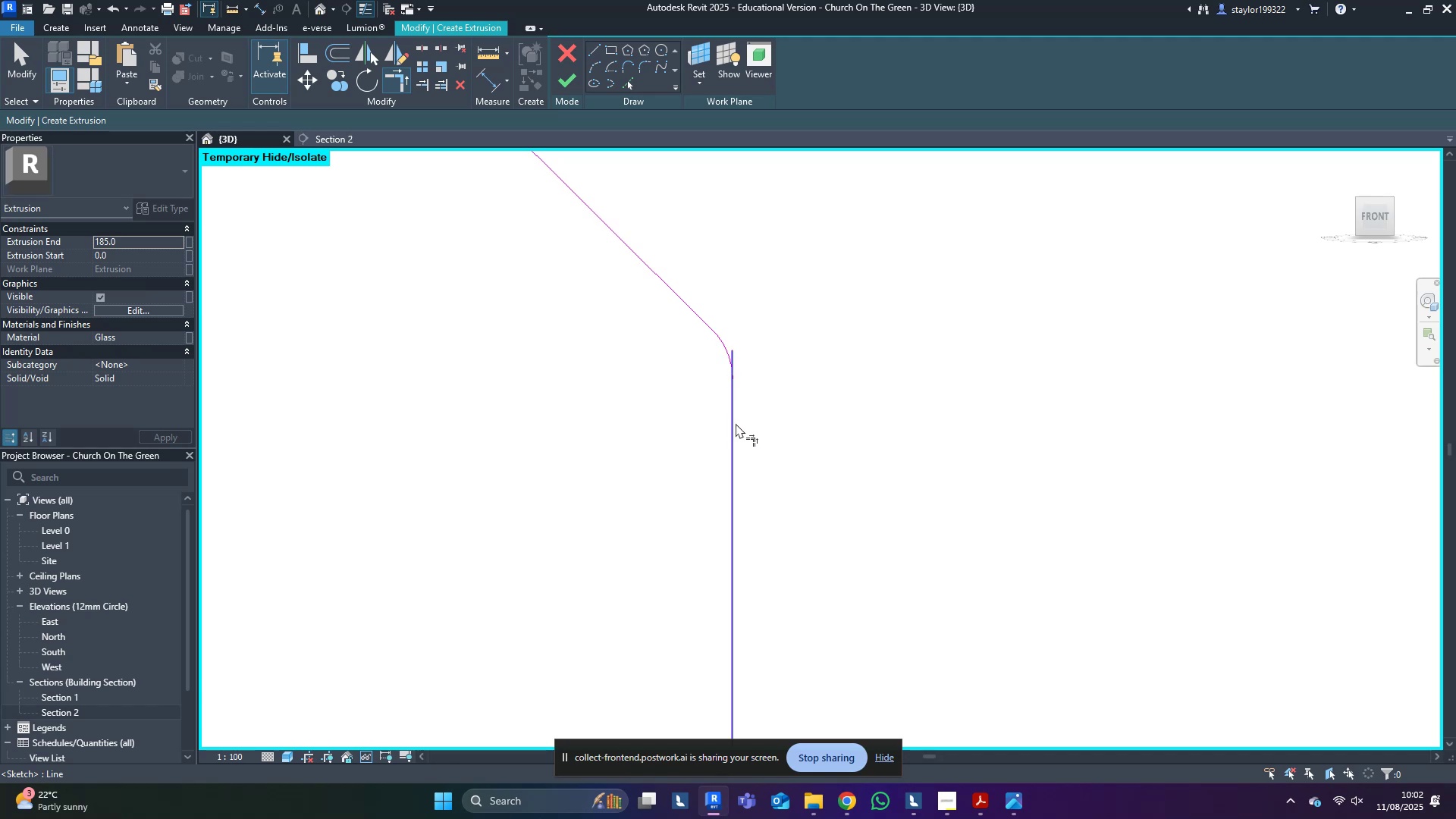 
double_click([736, 423])
 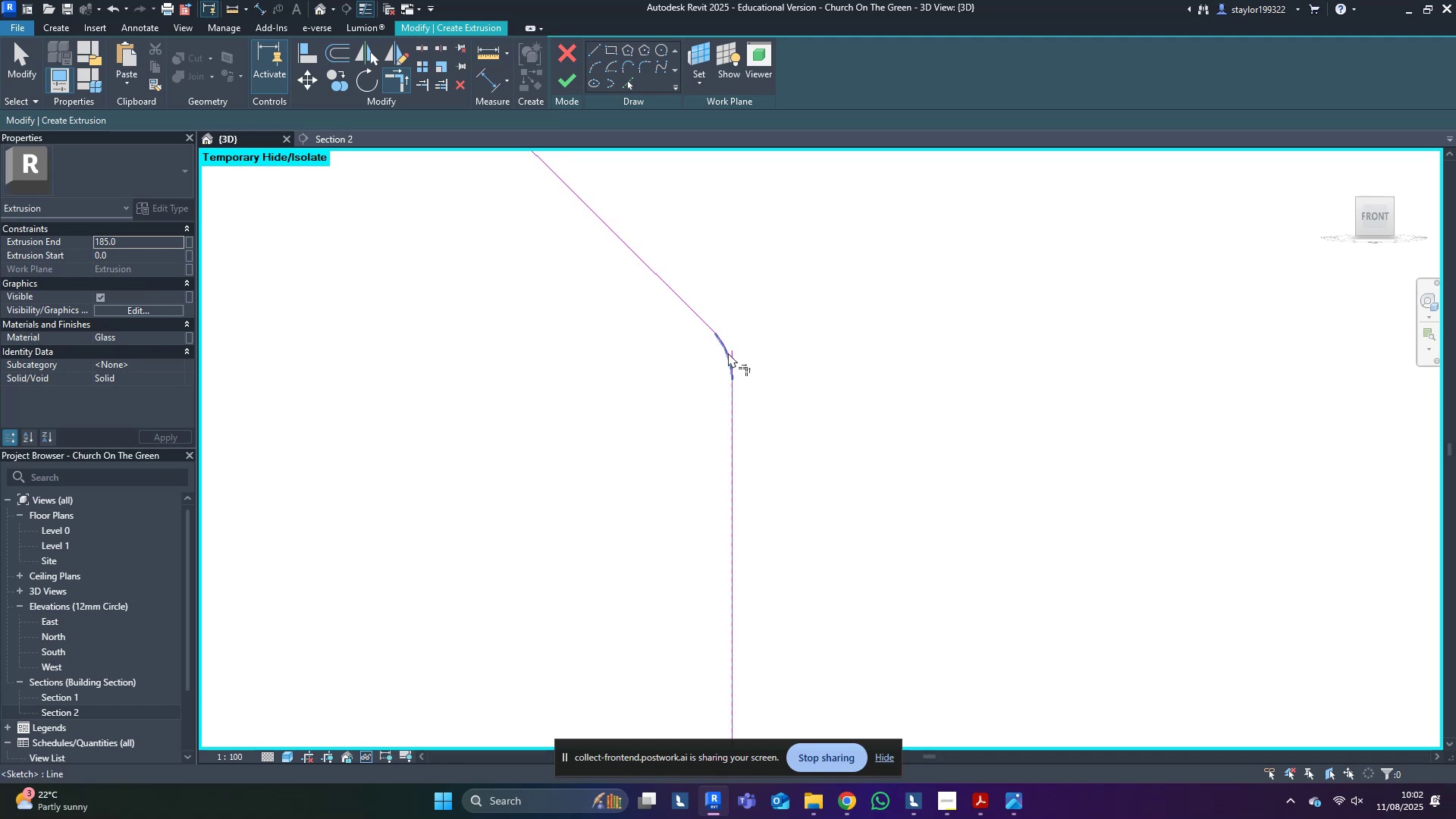 
triple_click([728, 353])
 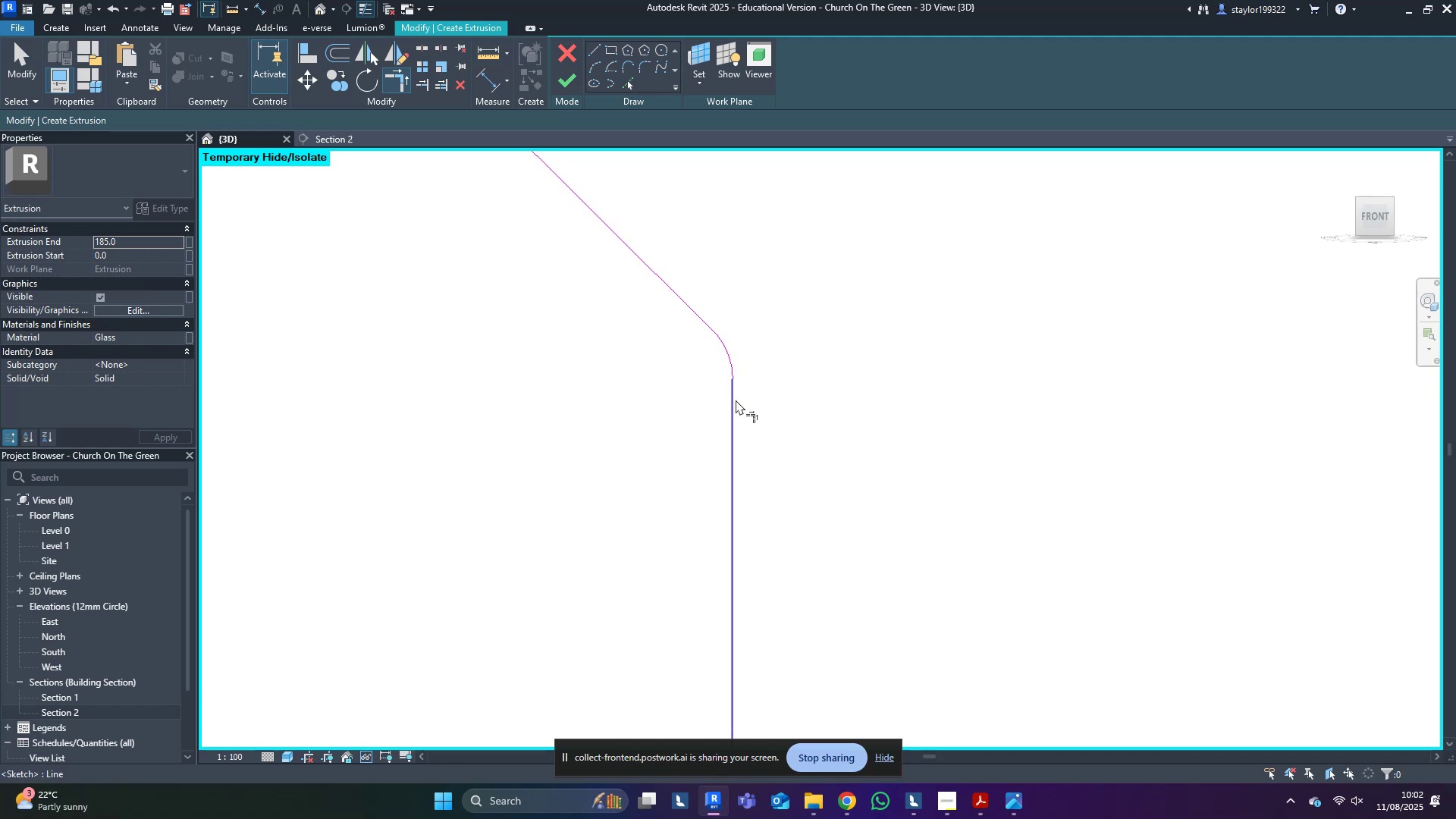 
triple_click([736, 400])
 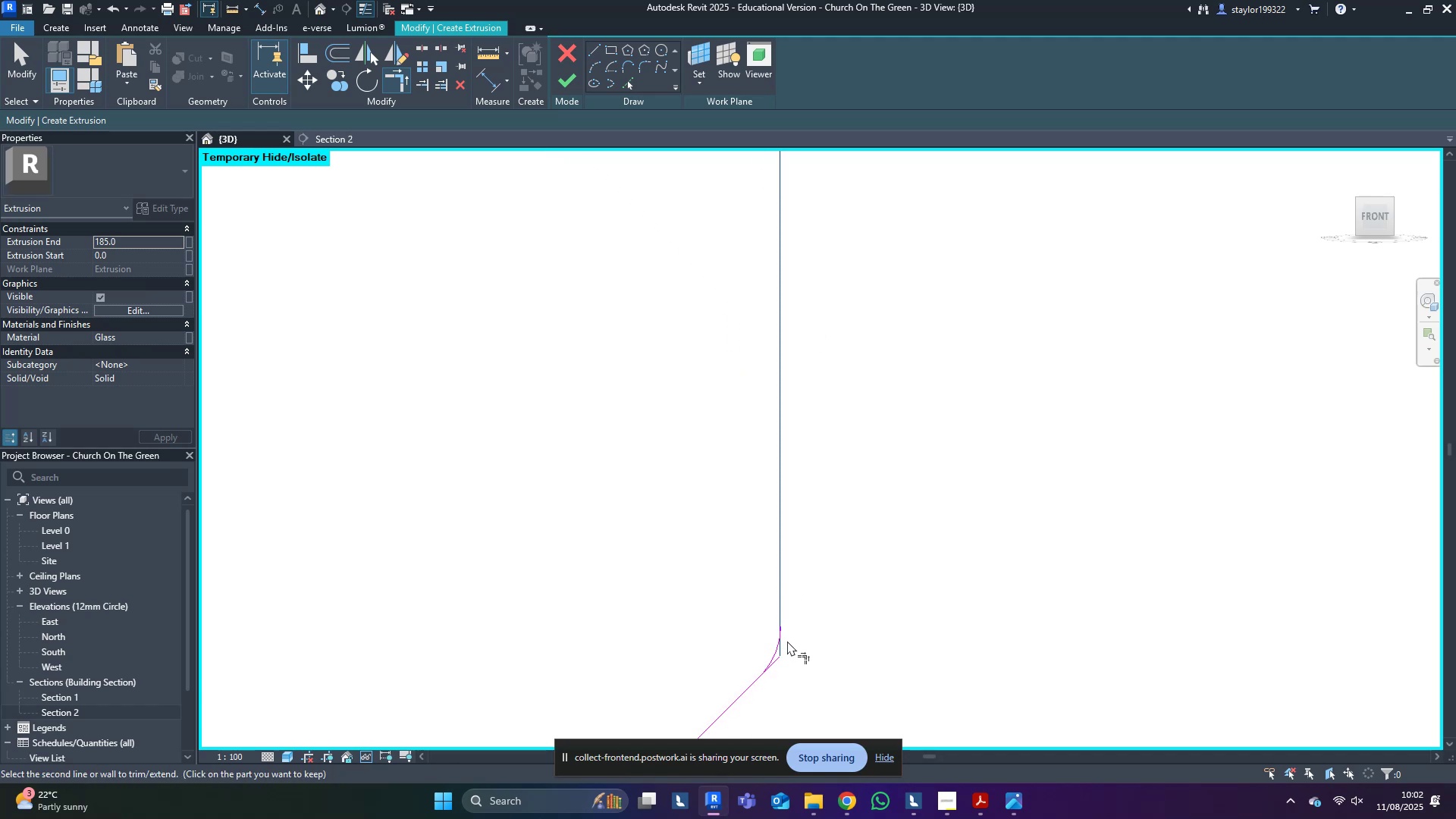 
left_click([772, 651])
 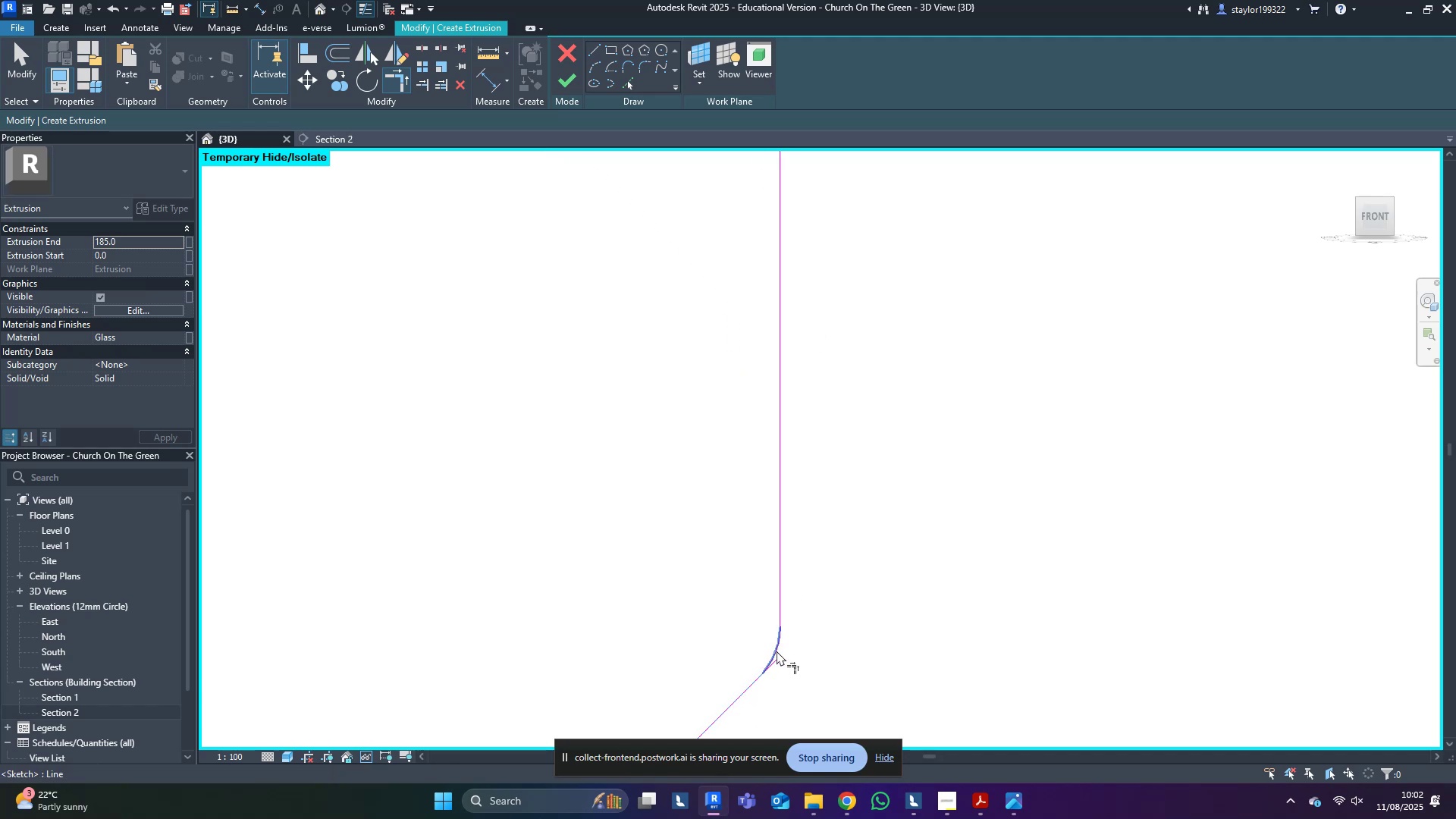 
left_click([777, 651])
 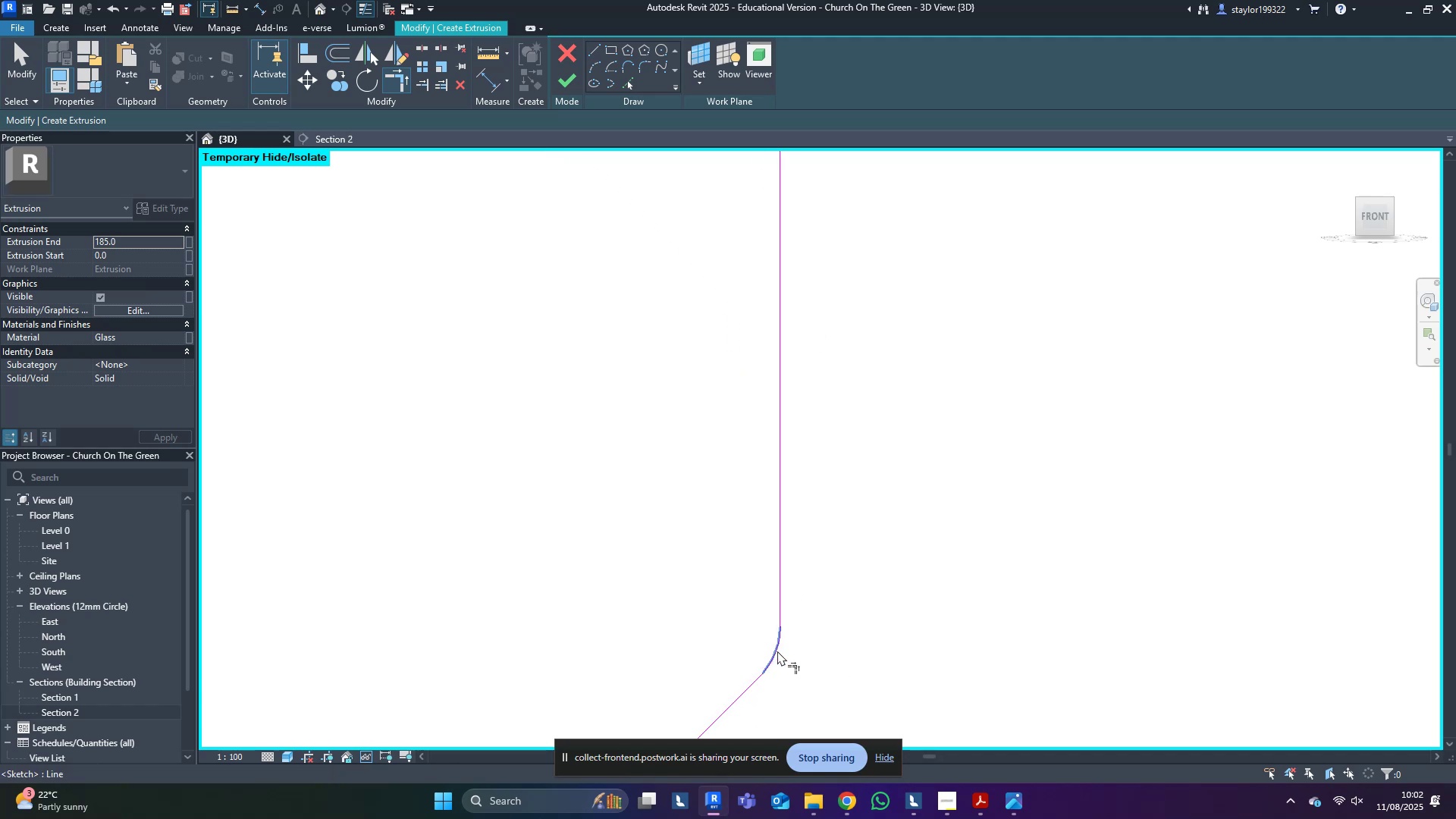 
scroll: coordinate [782, 636], scroll_direction: down, amount: 10.0
 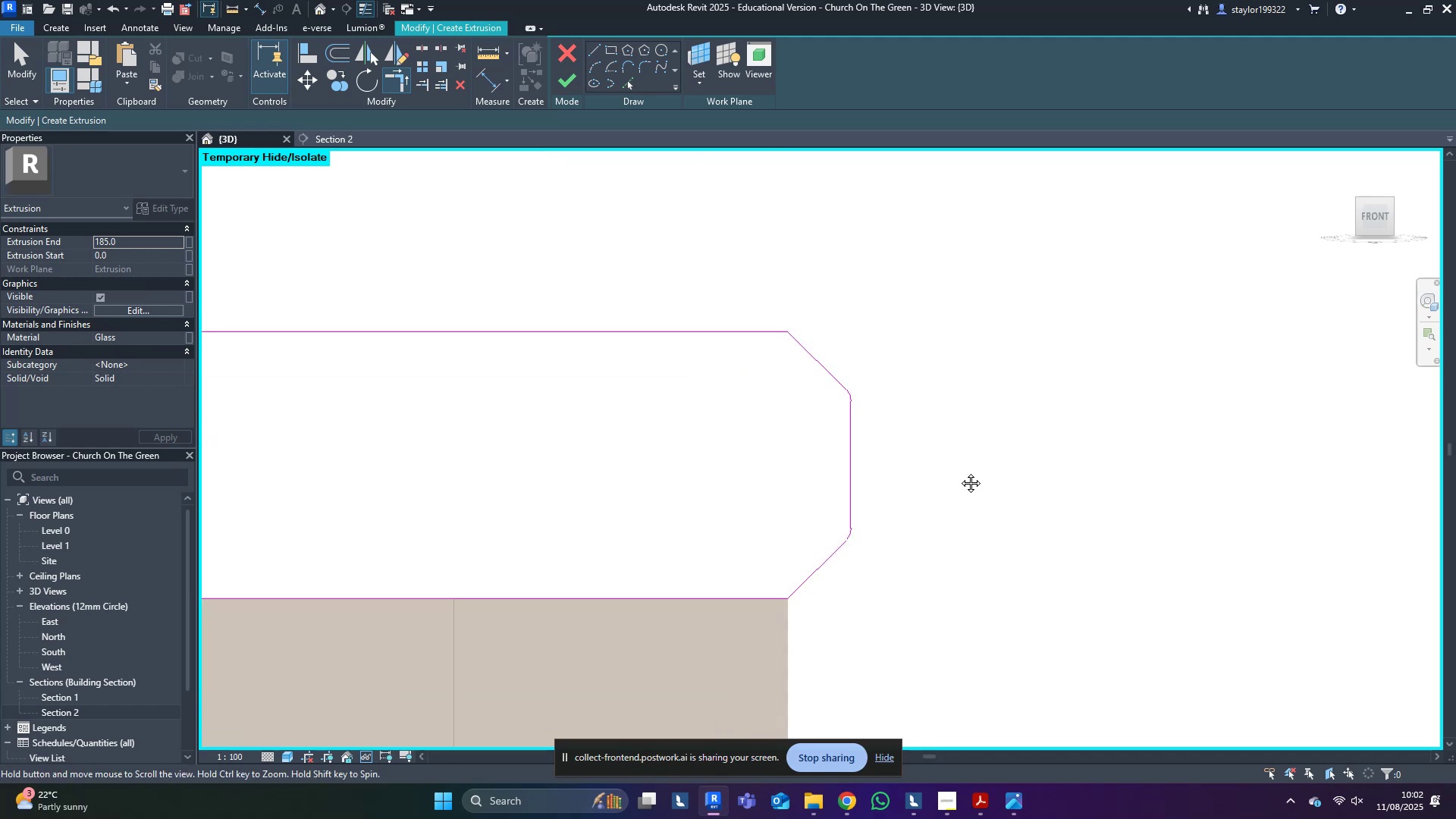 
key(M)
 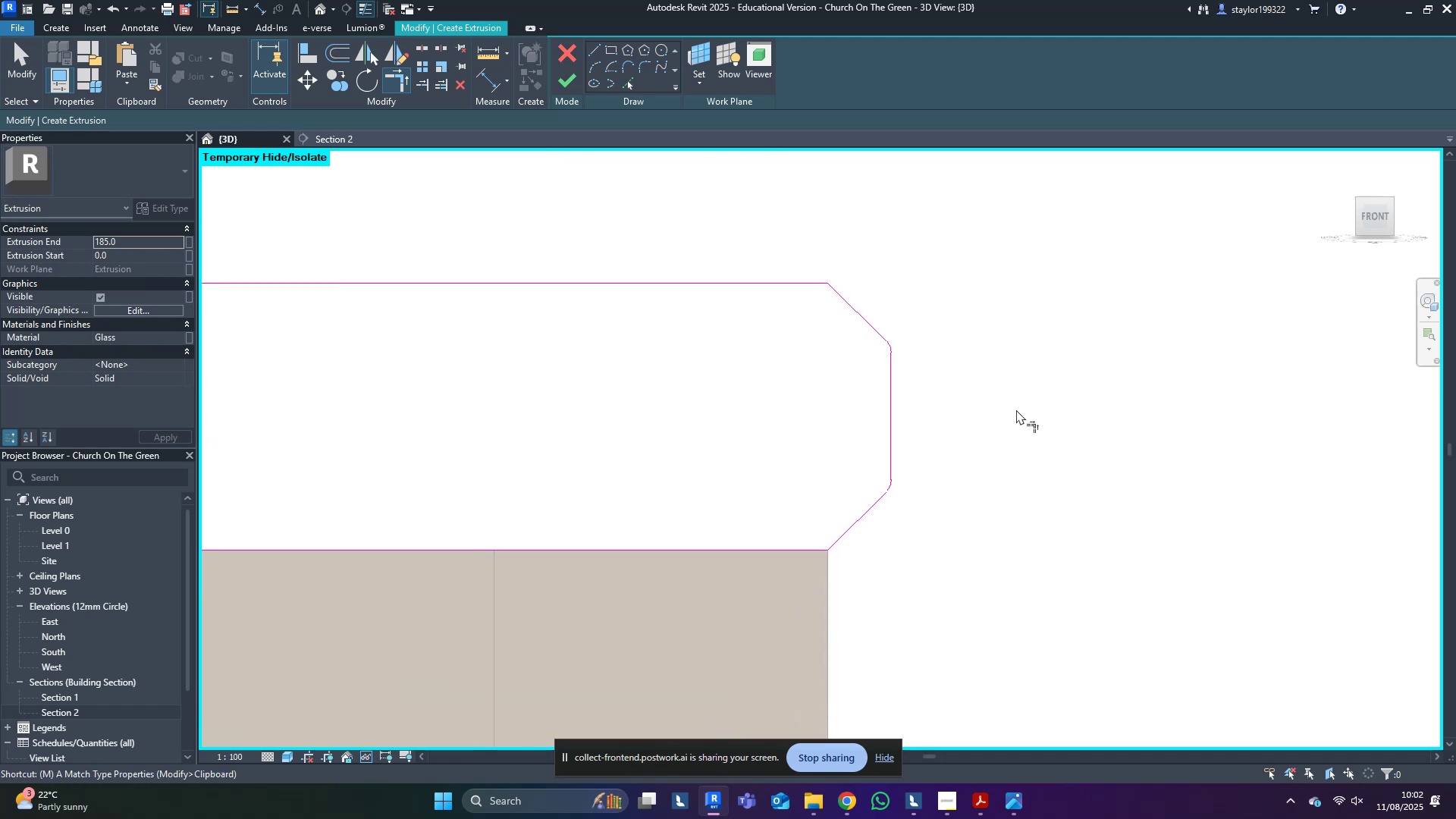 
hold_key(key=D, duration=25.79)
 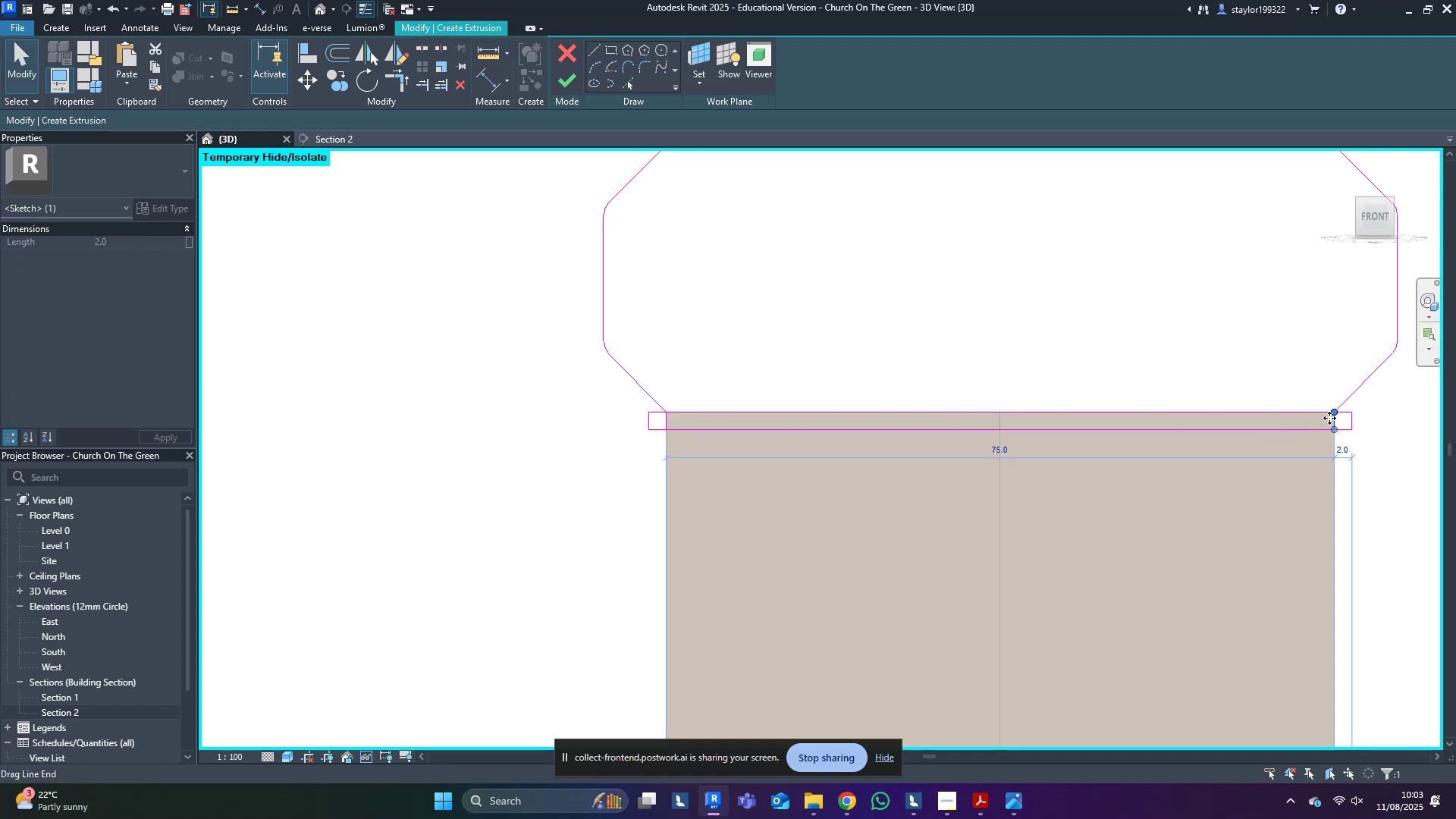 
scroll: coordinate [890, 547], scroll_direction: down, amount: 5.0
 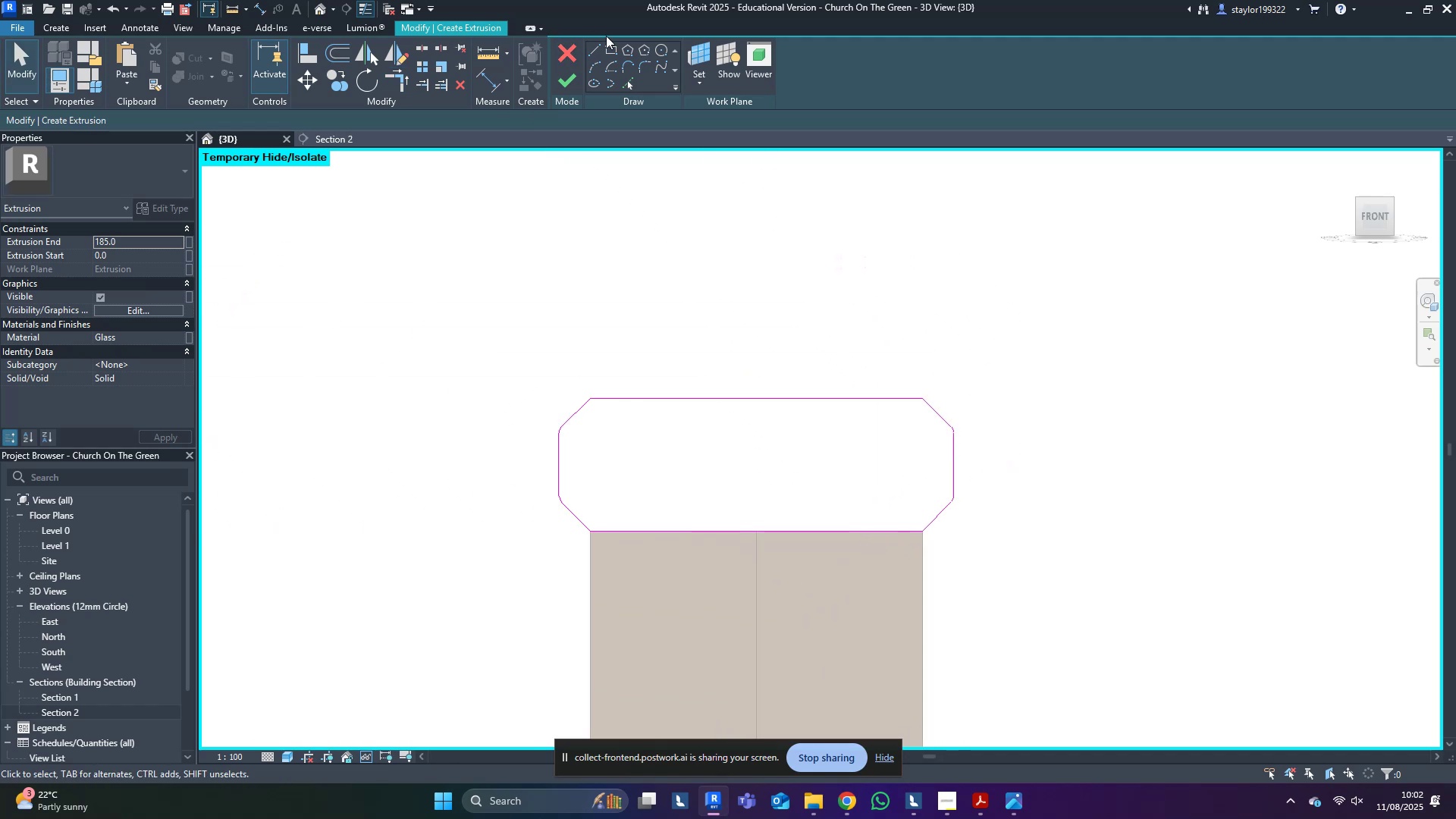 
left_click([610, 50])
 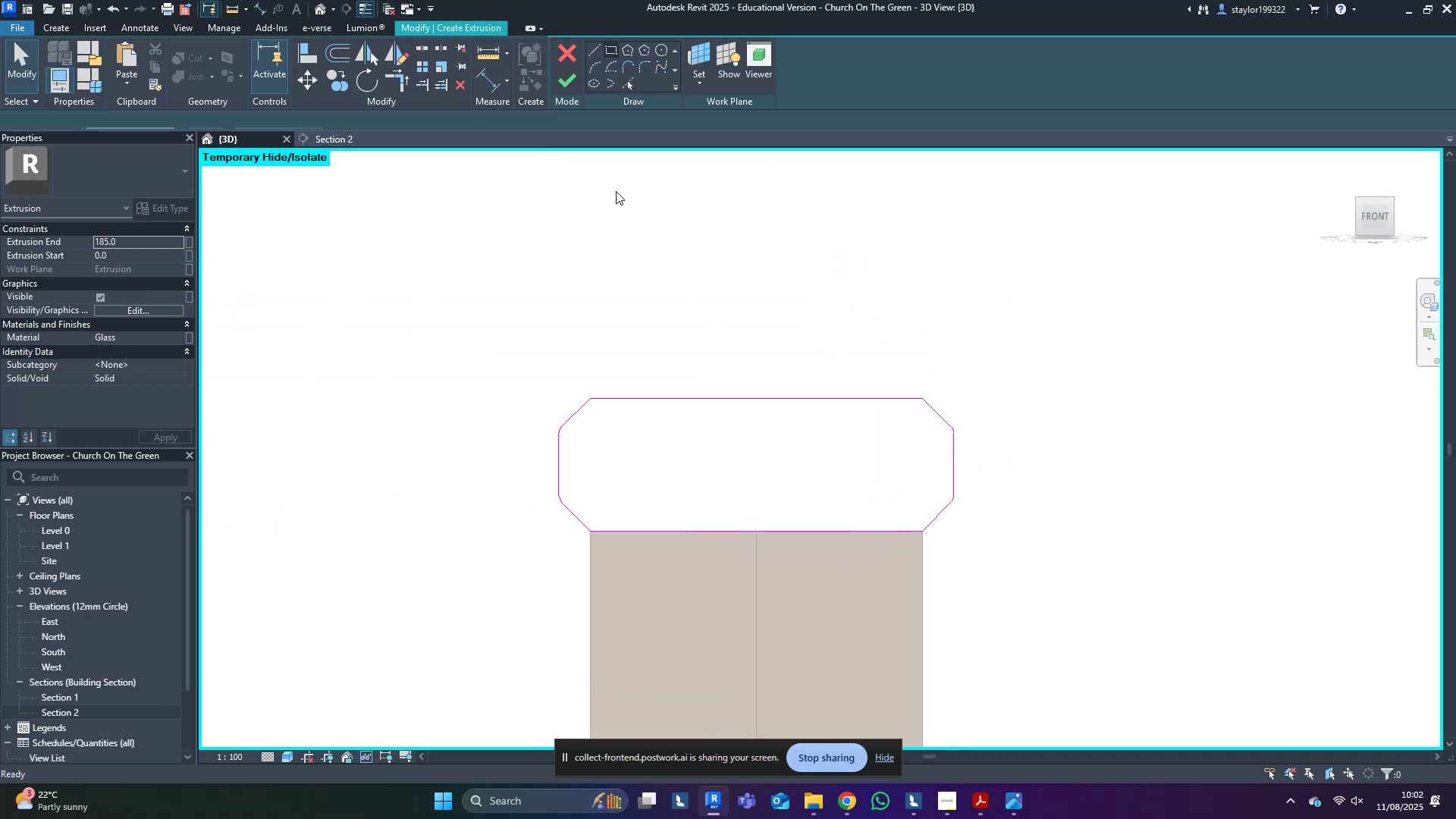 
scroll: coordinate [541, 526], scroll_direction: up, amount: 6.0
 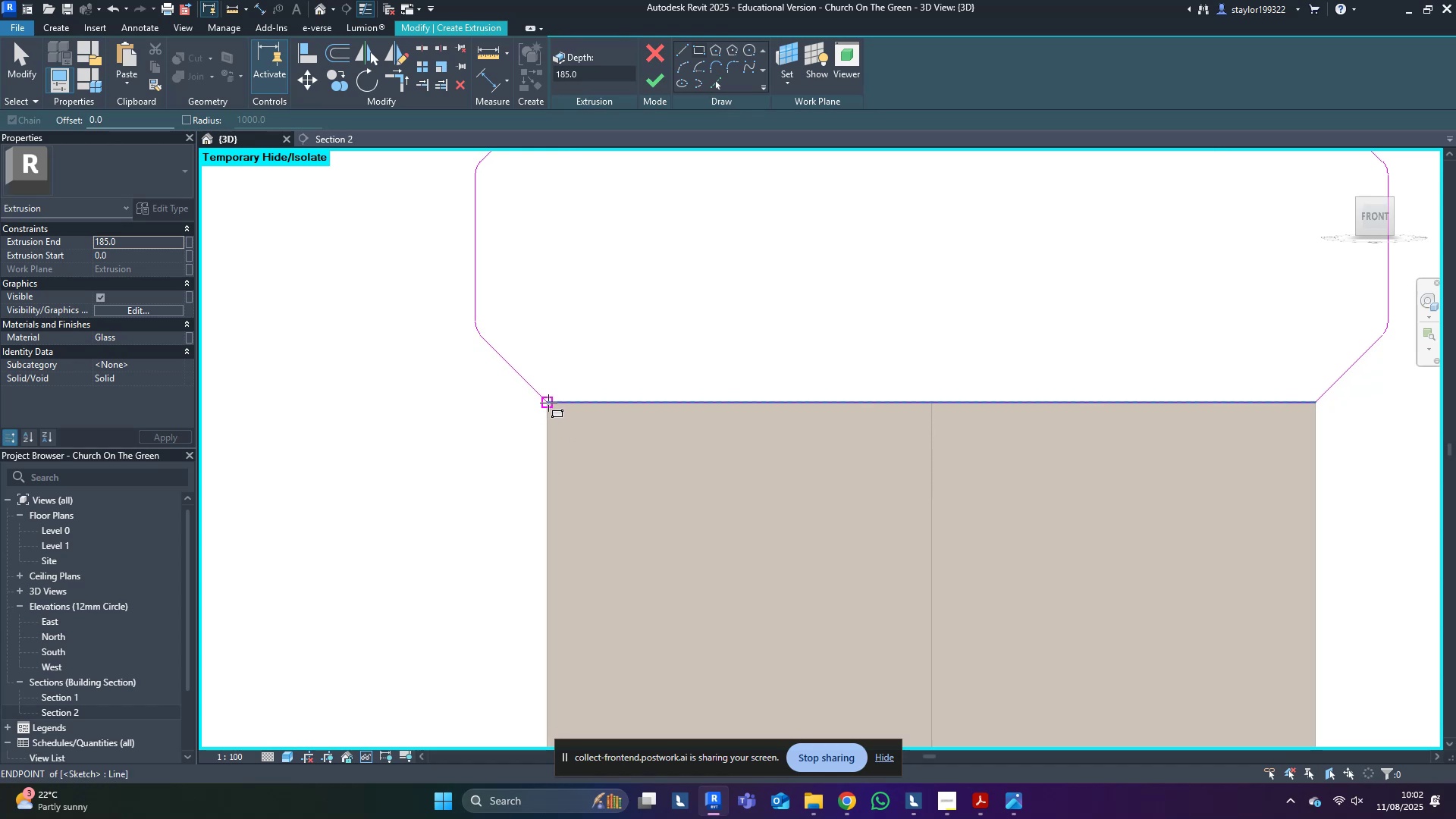 
left_click([548, 403])
 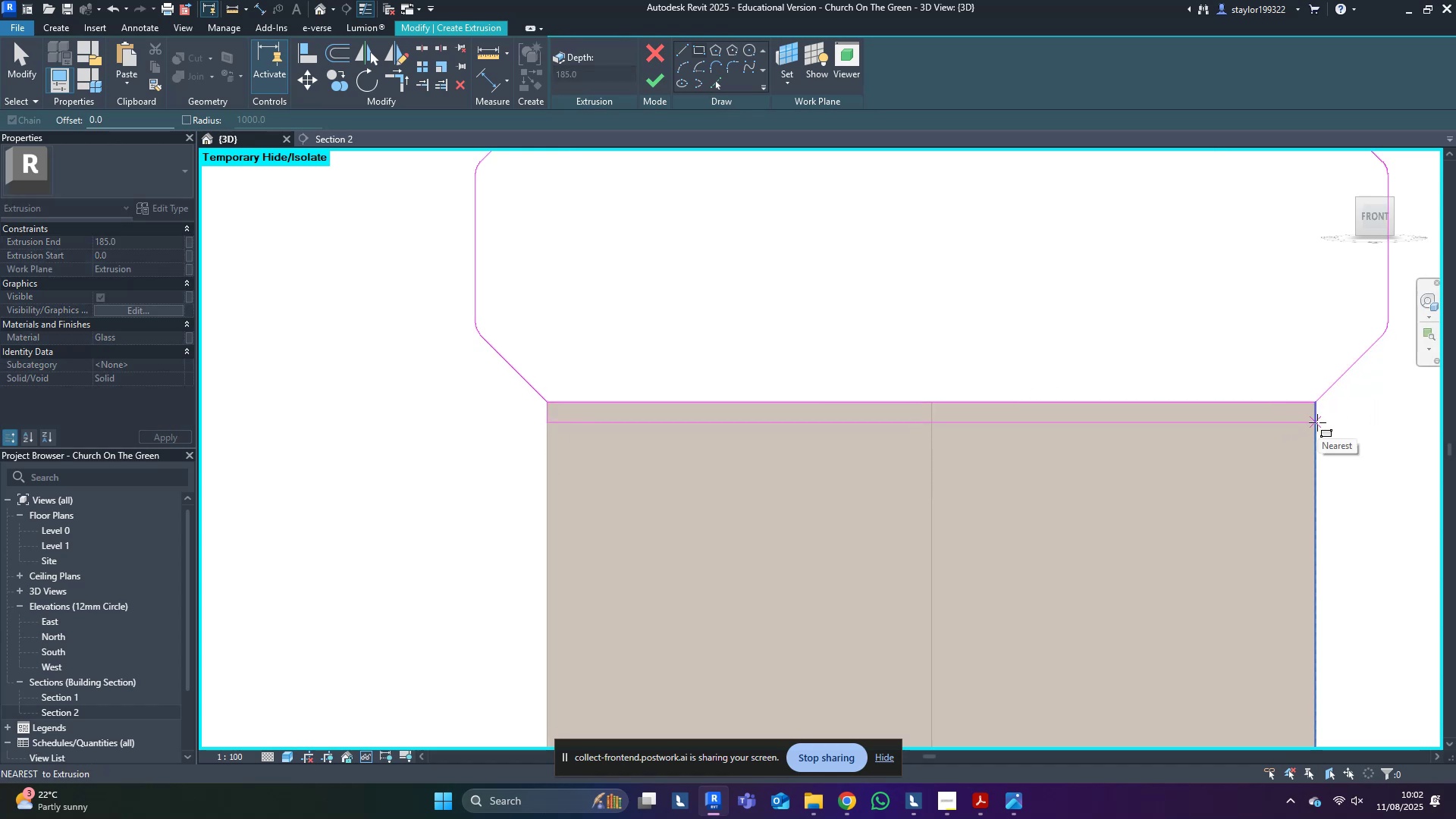 
left_click([1317, 422])
 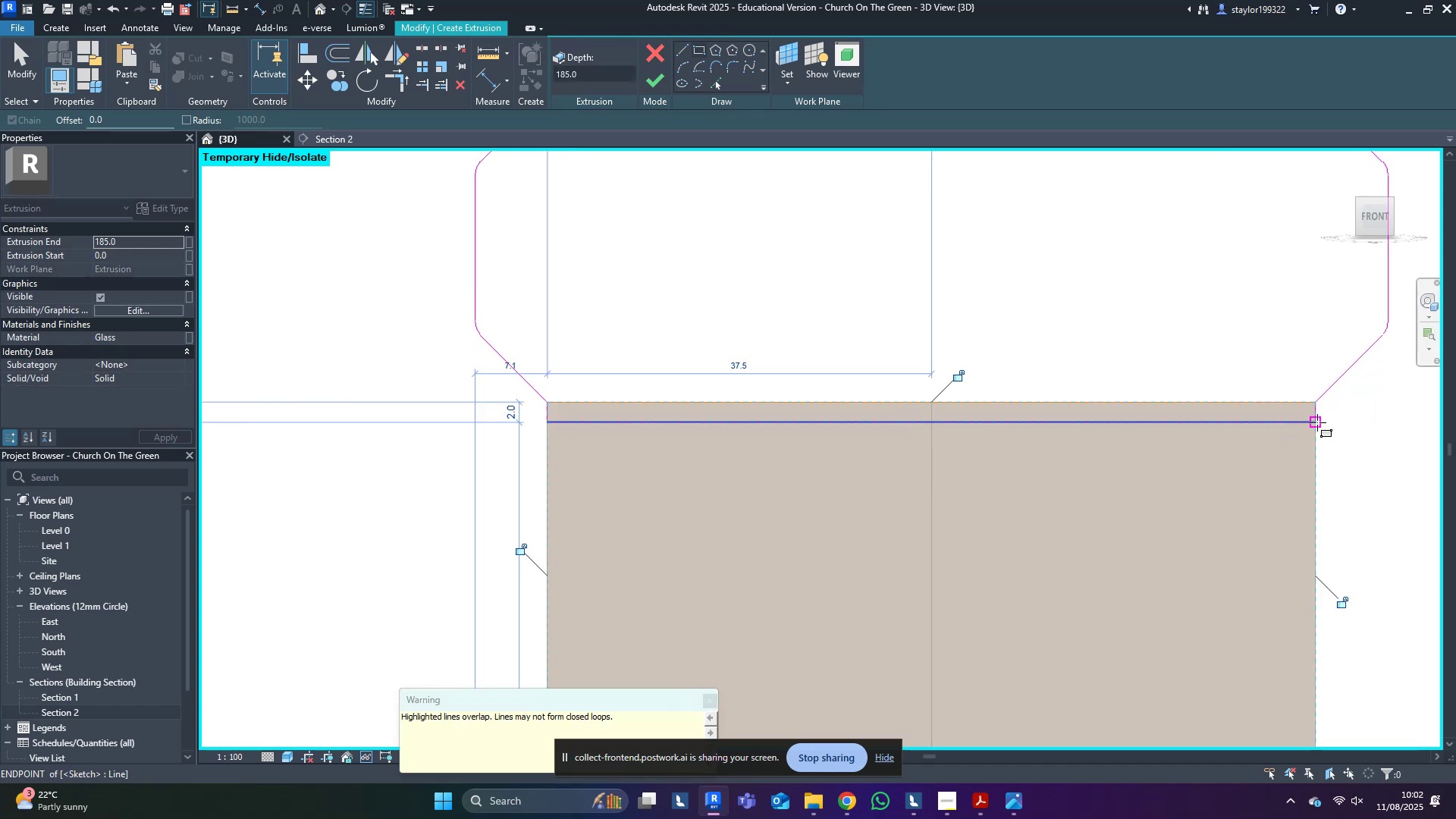 
key(Escape)
key(Escape)
type(pof)
 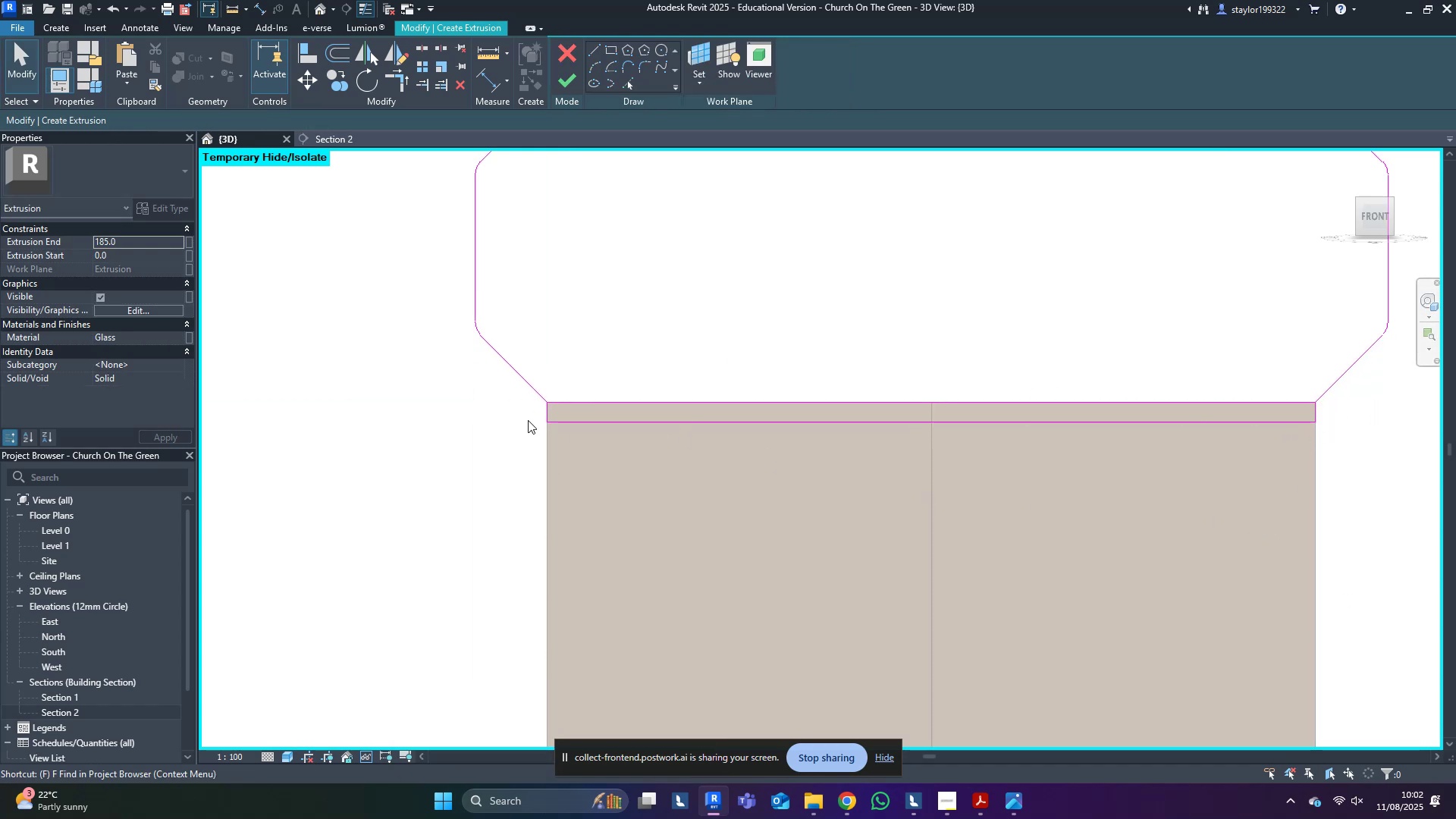 
middle_click([530, 419])
 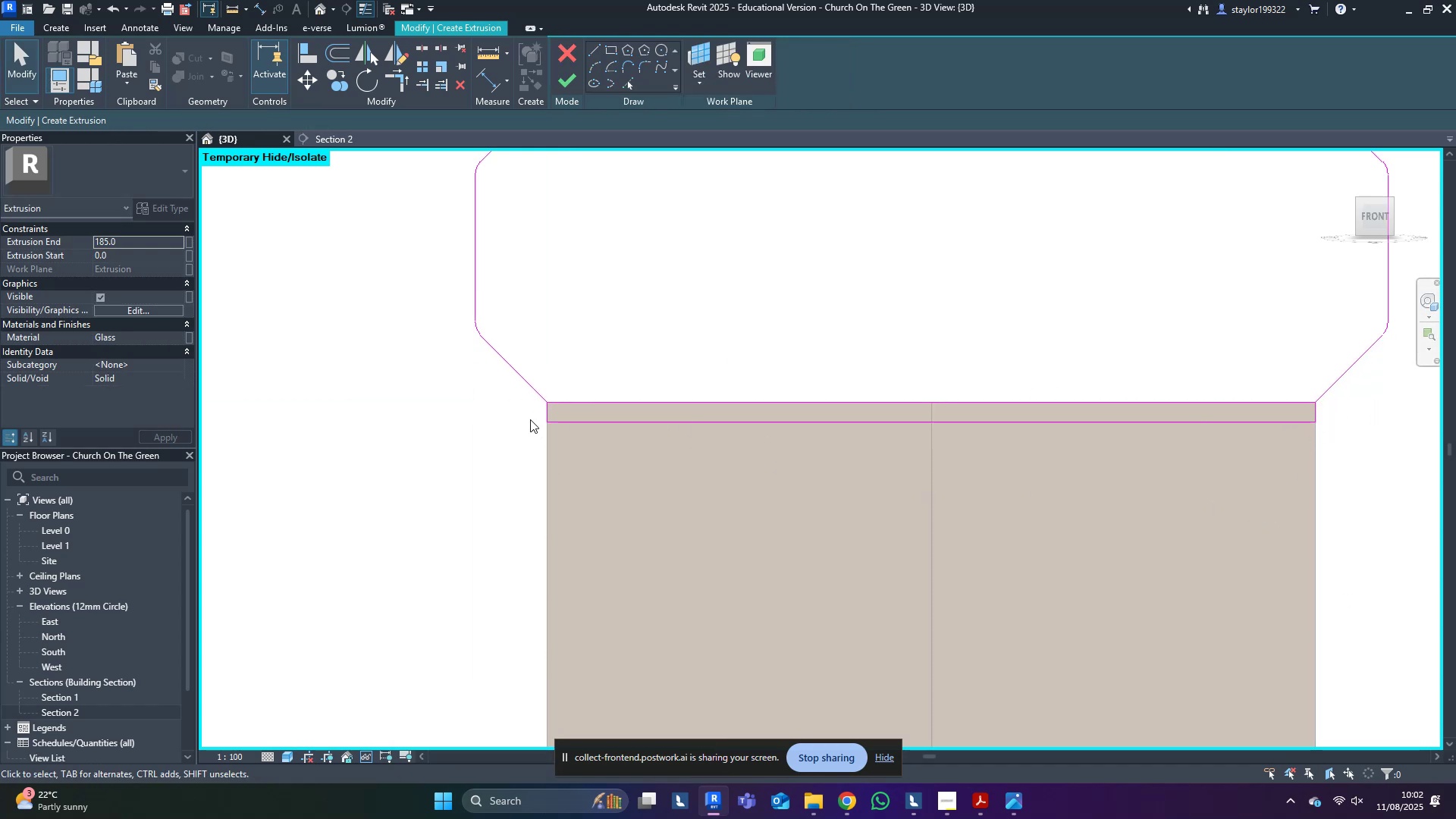 
type(of5)
 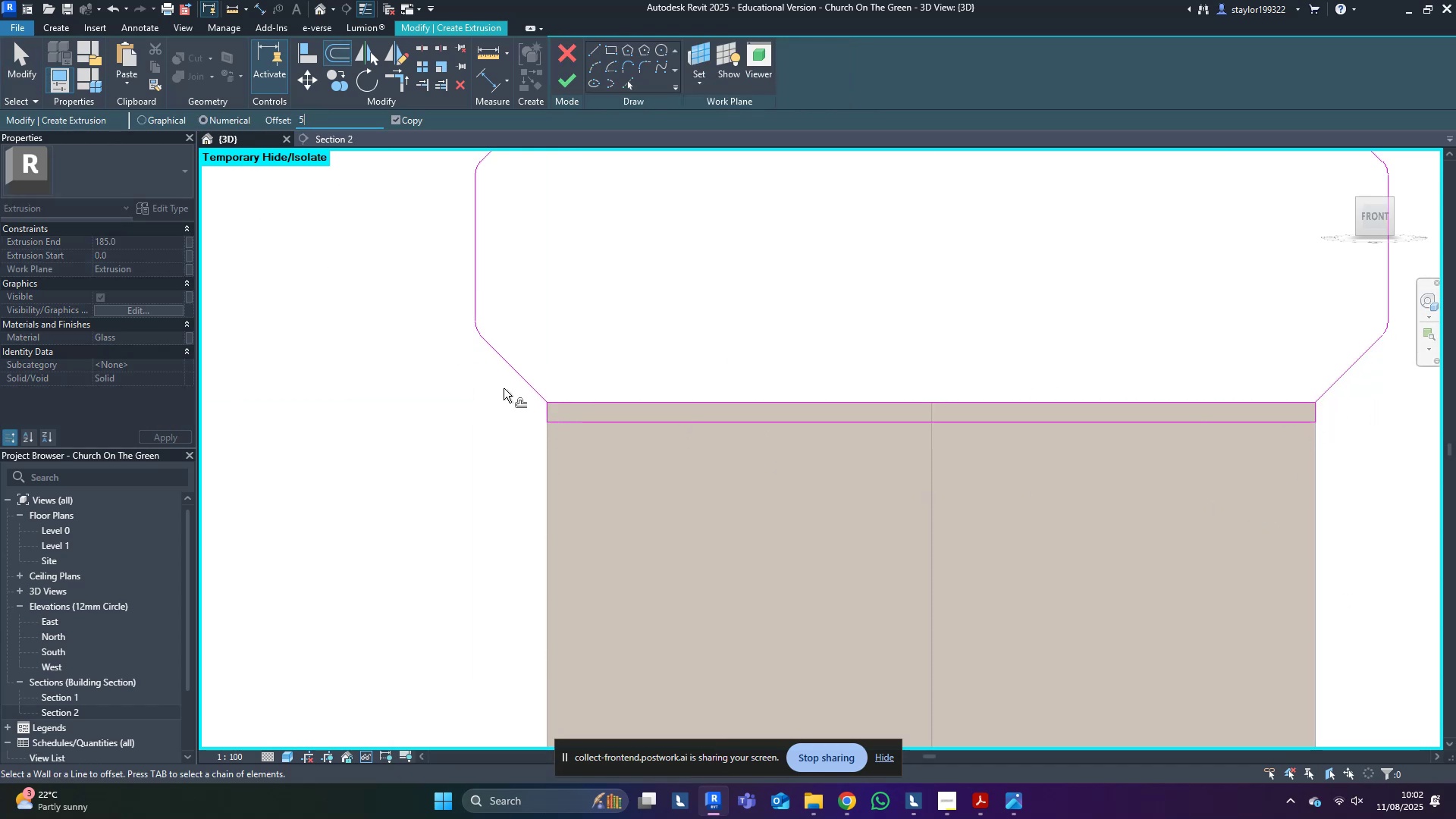 
middle_click([510, 393])
 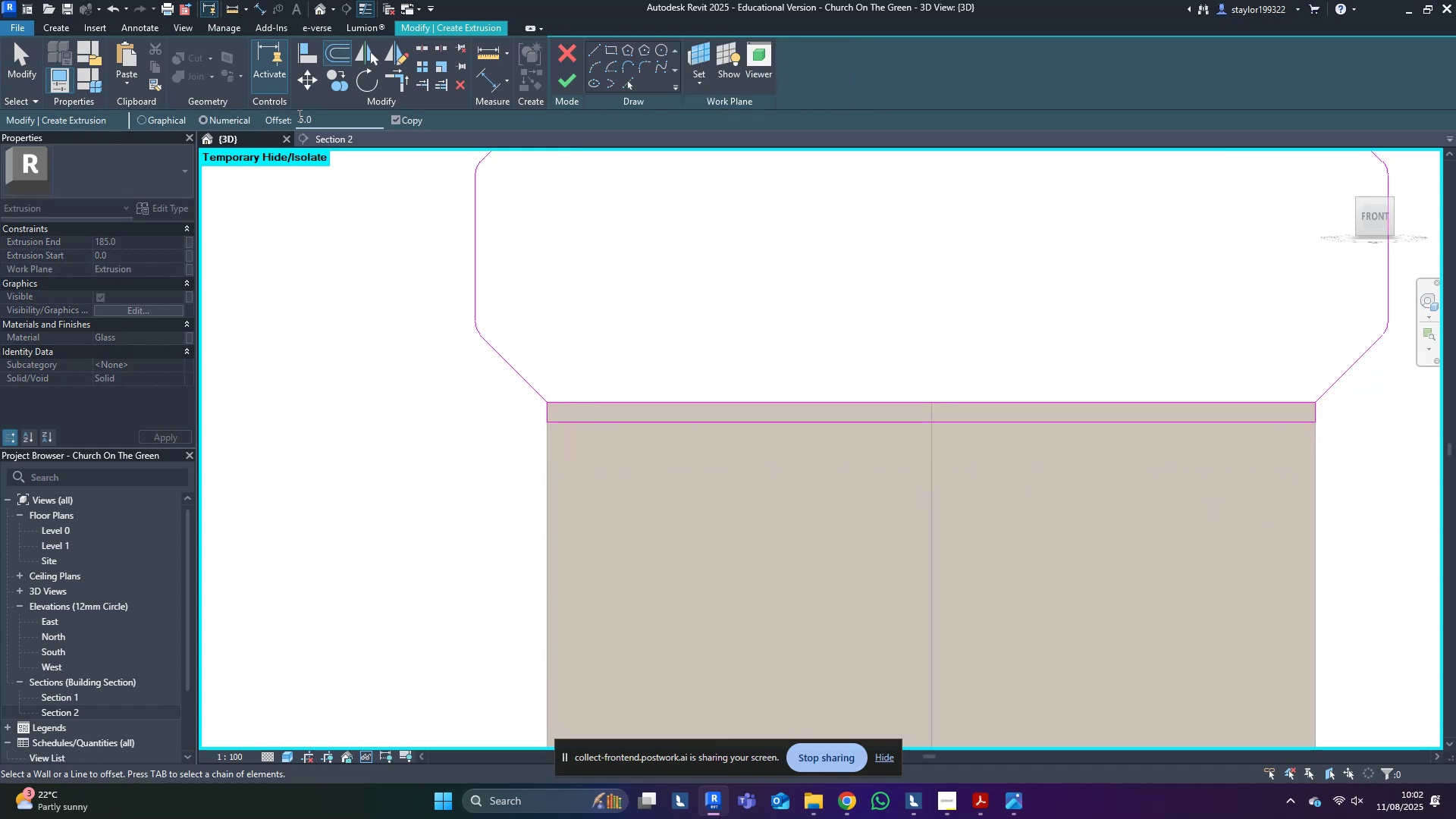 
key(2)
 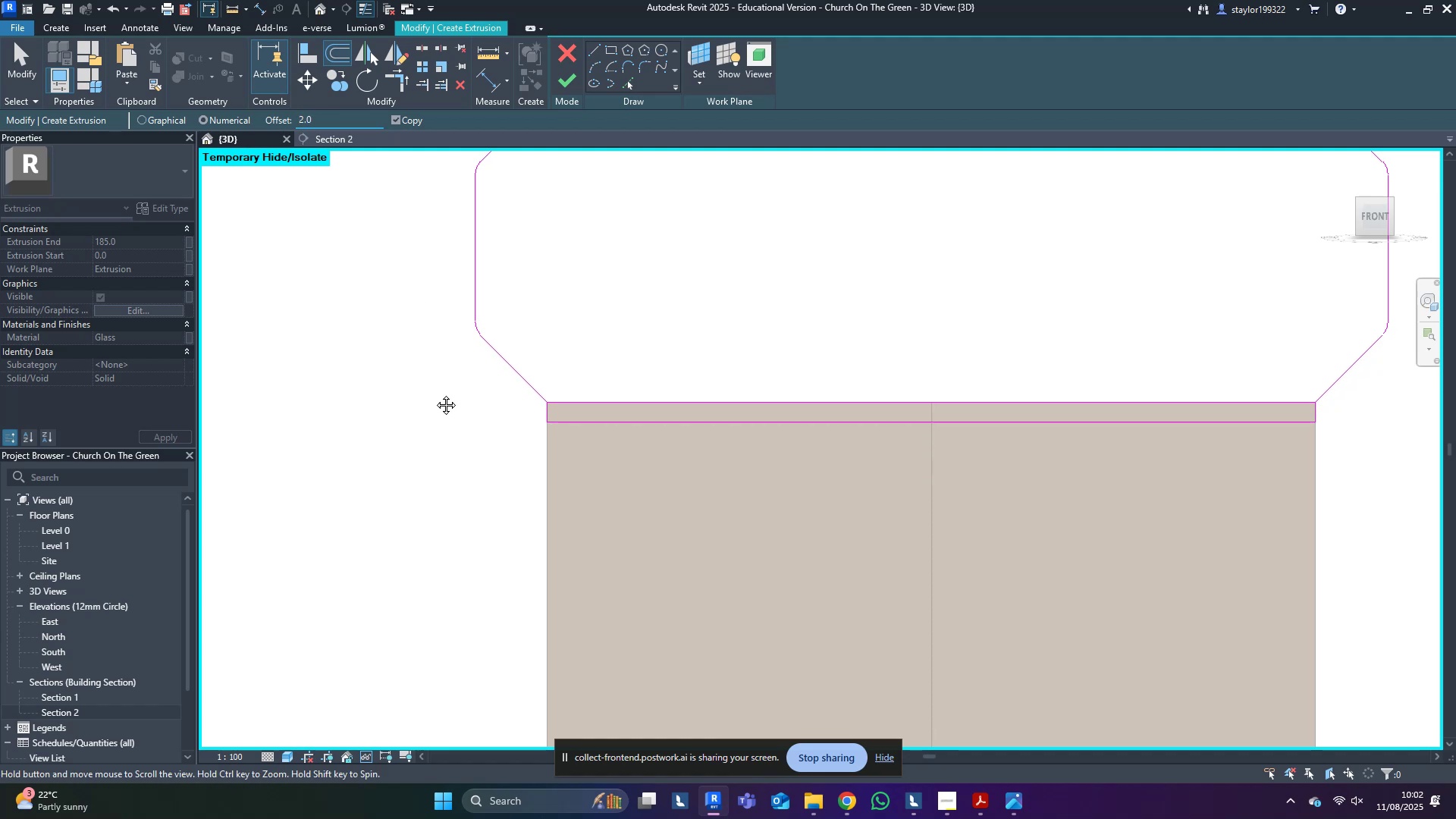 
middle_click([435, 394])
 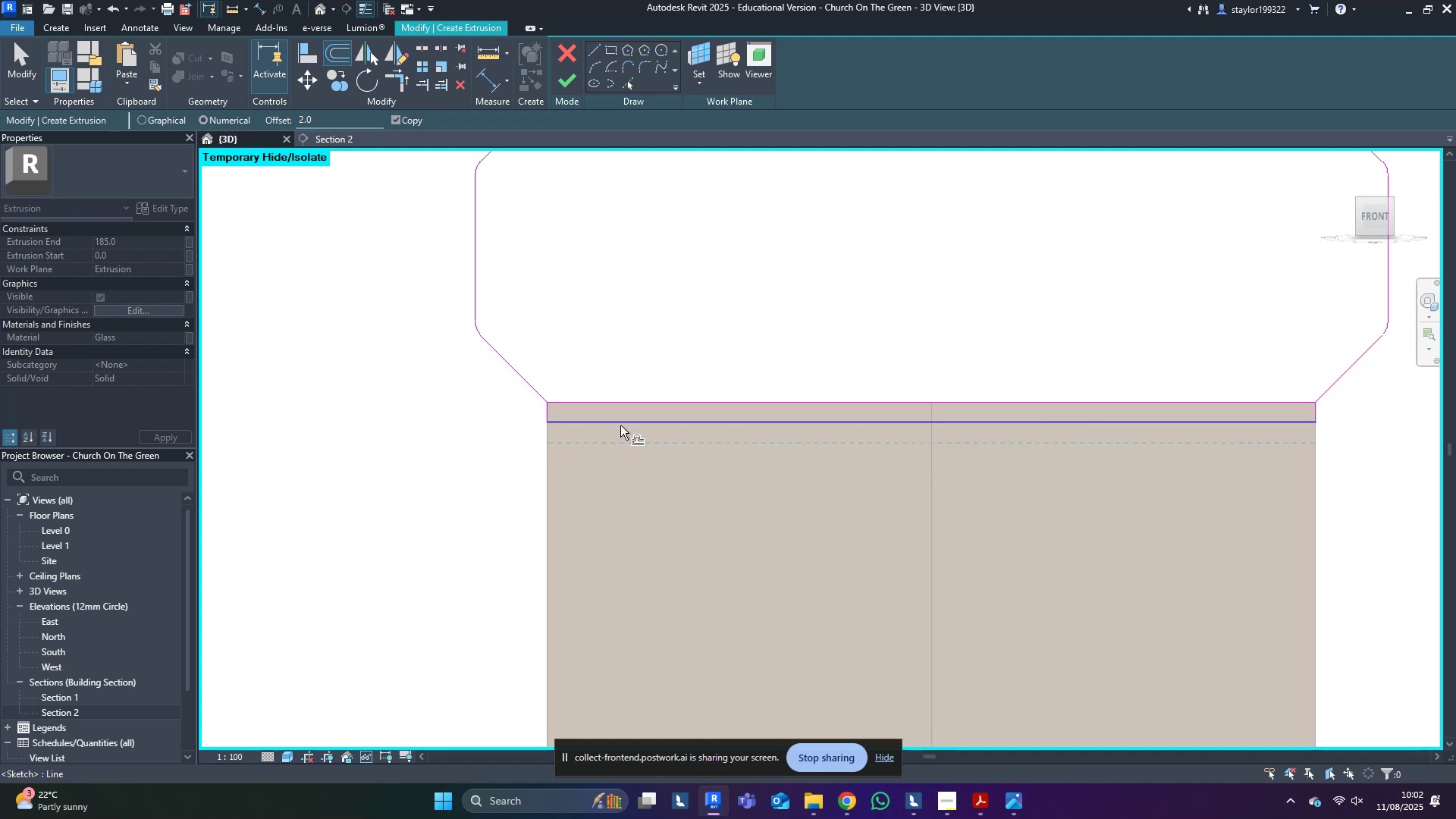 
scroll: coordinate [620, 428], scroll_direction: up, amount: 3.0
 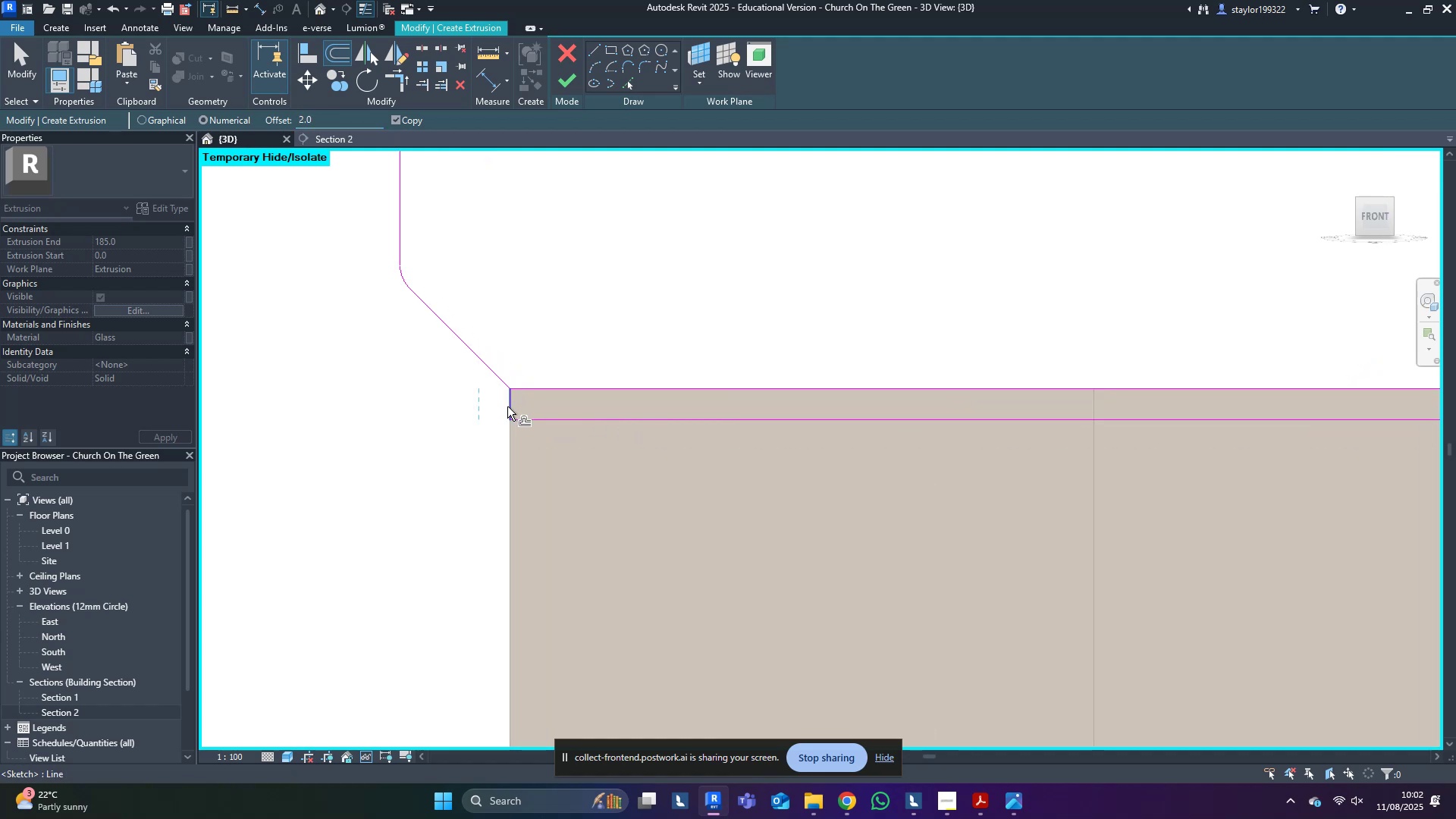 
left_click([507, 406])
 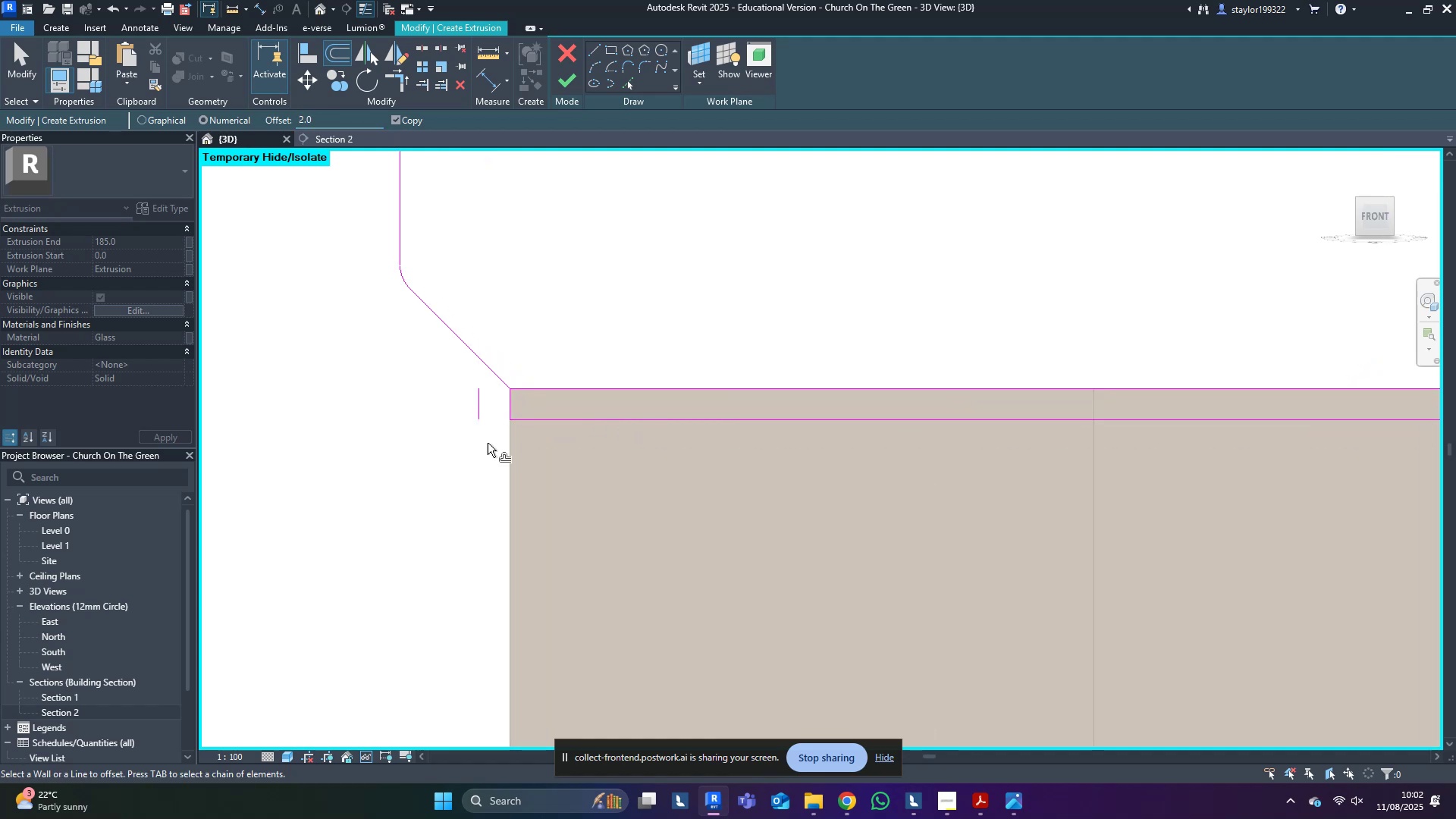 
scroll: coordinate [476, 466], scroll_direction: down, amount: 4.0
 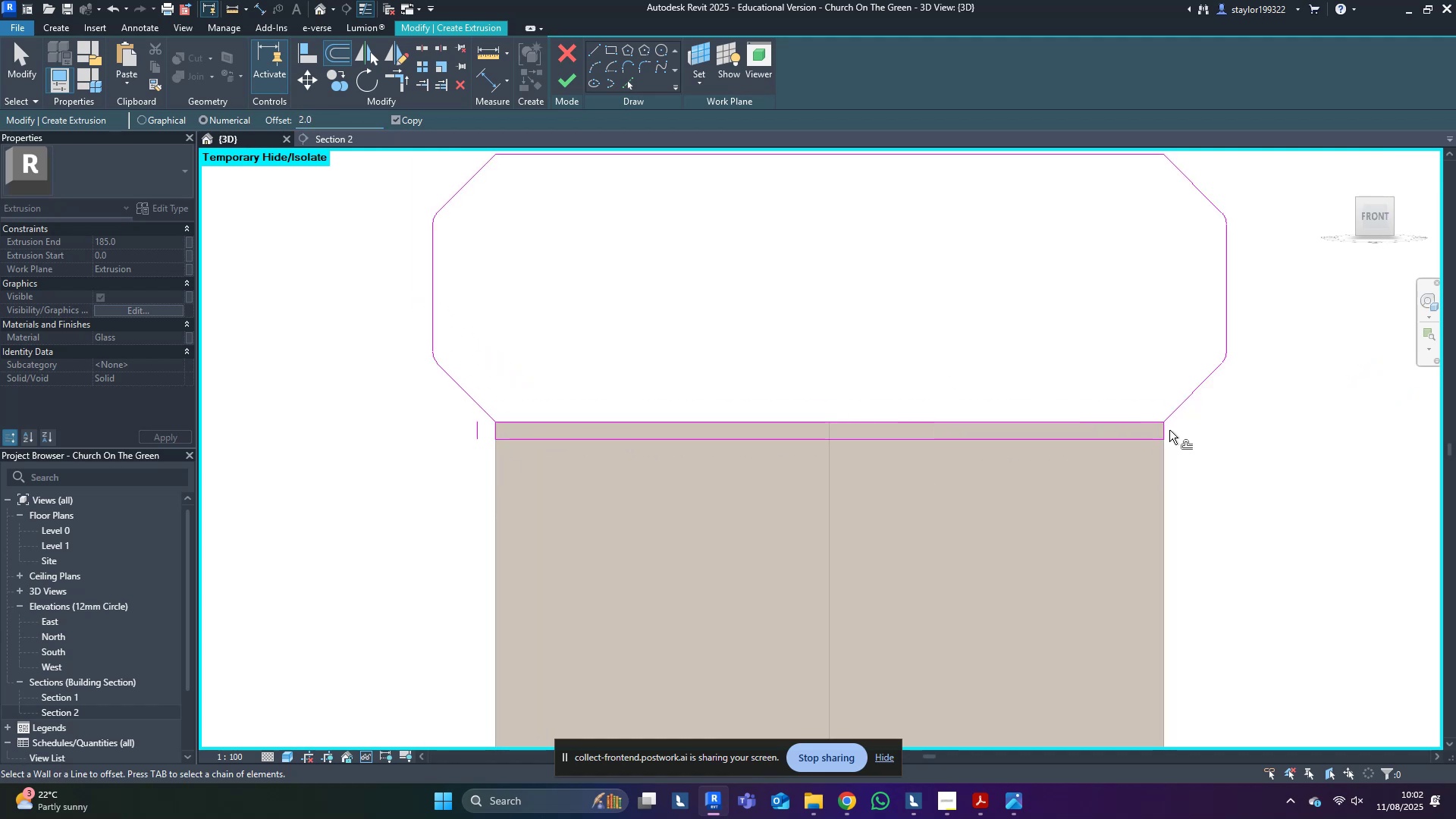 
left_click([1167, 429])
 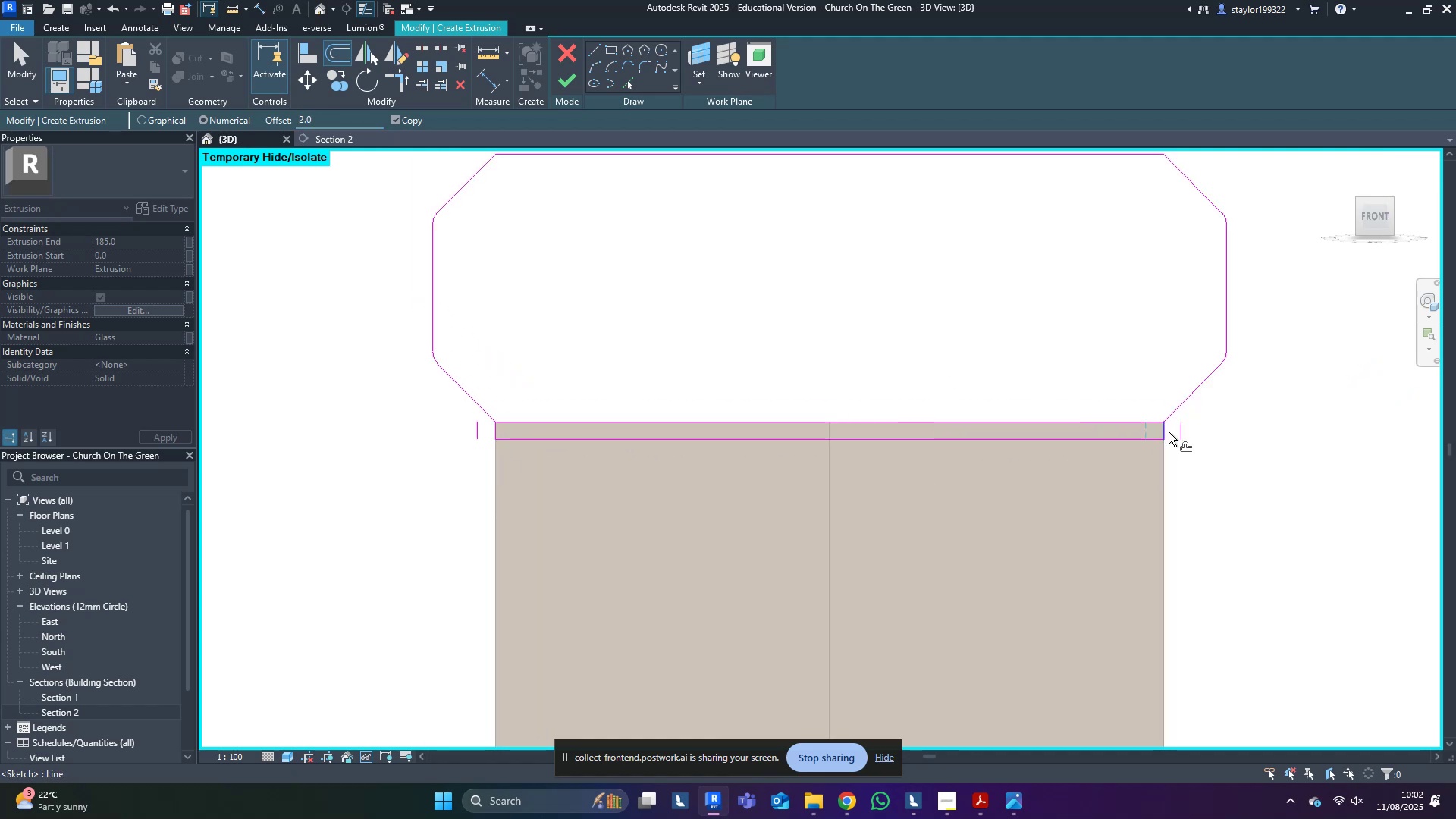 
scroll: coordinate [1172, 458], scroll_direction: up, amount: 4.0
 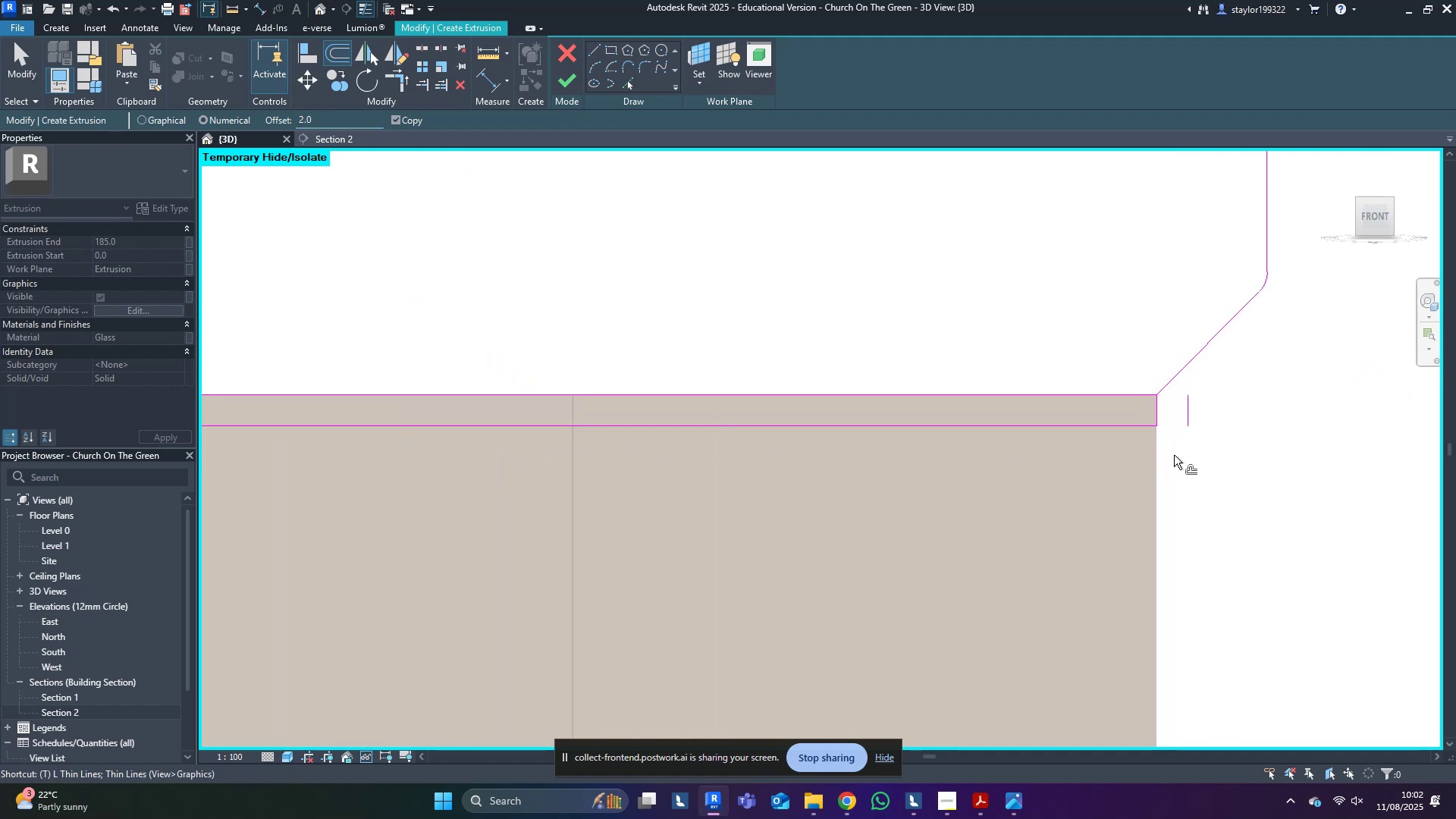 
key(R)
 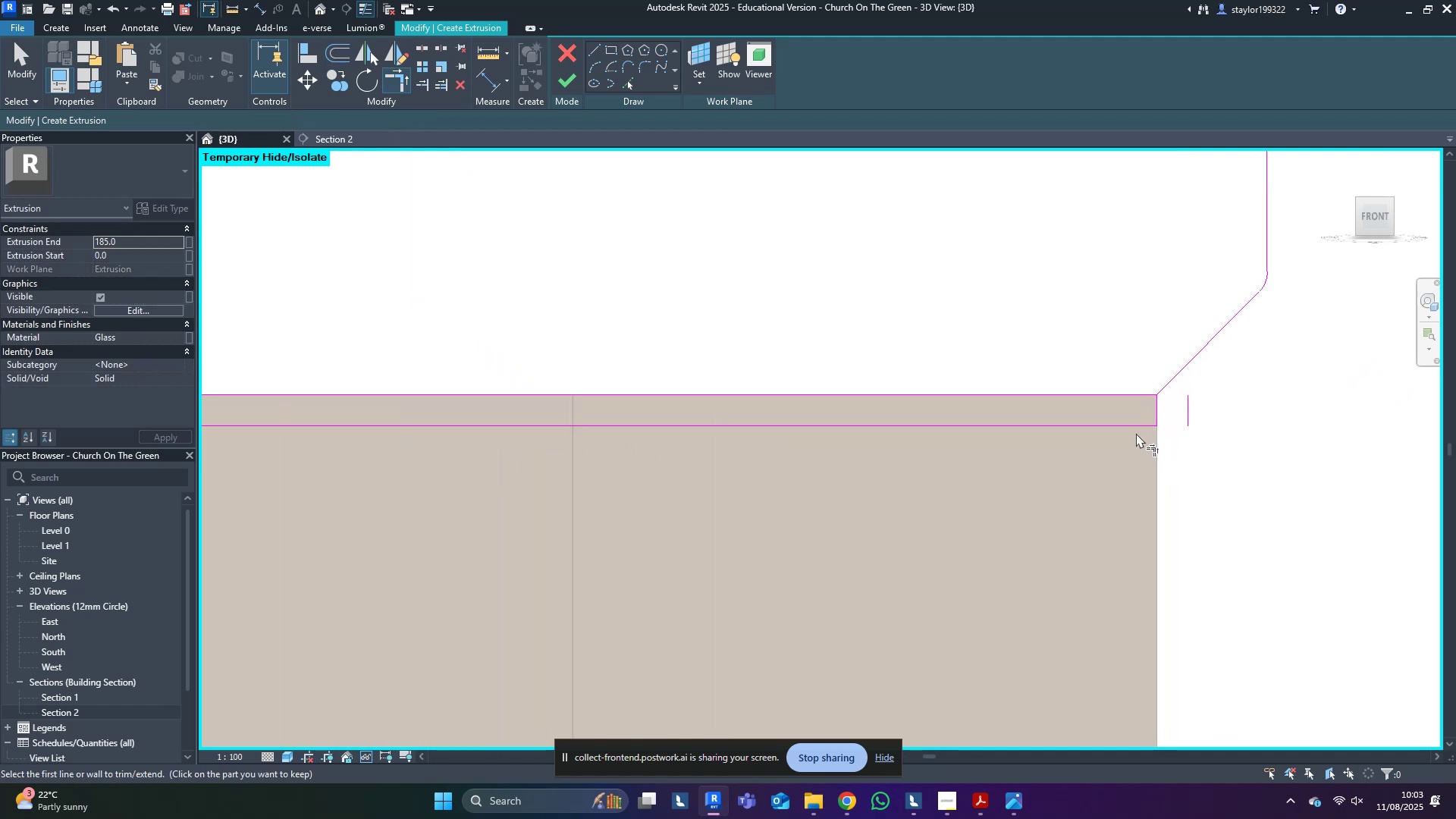 
left_click([1136, 431])
 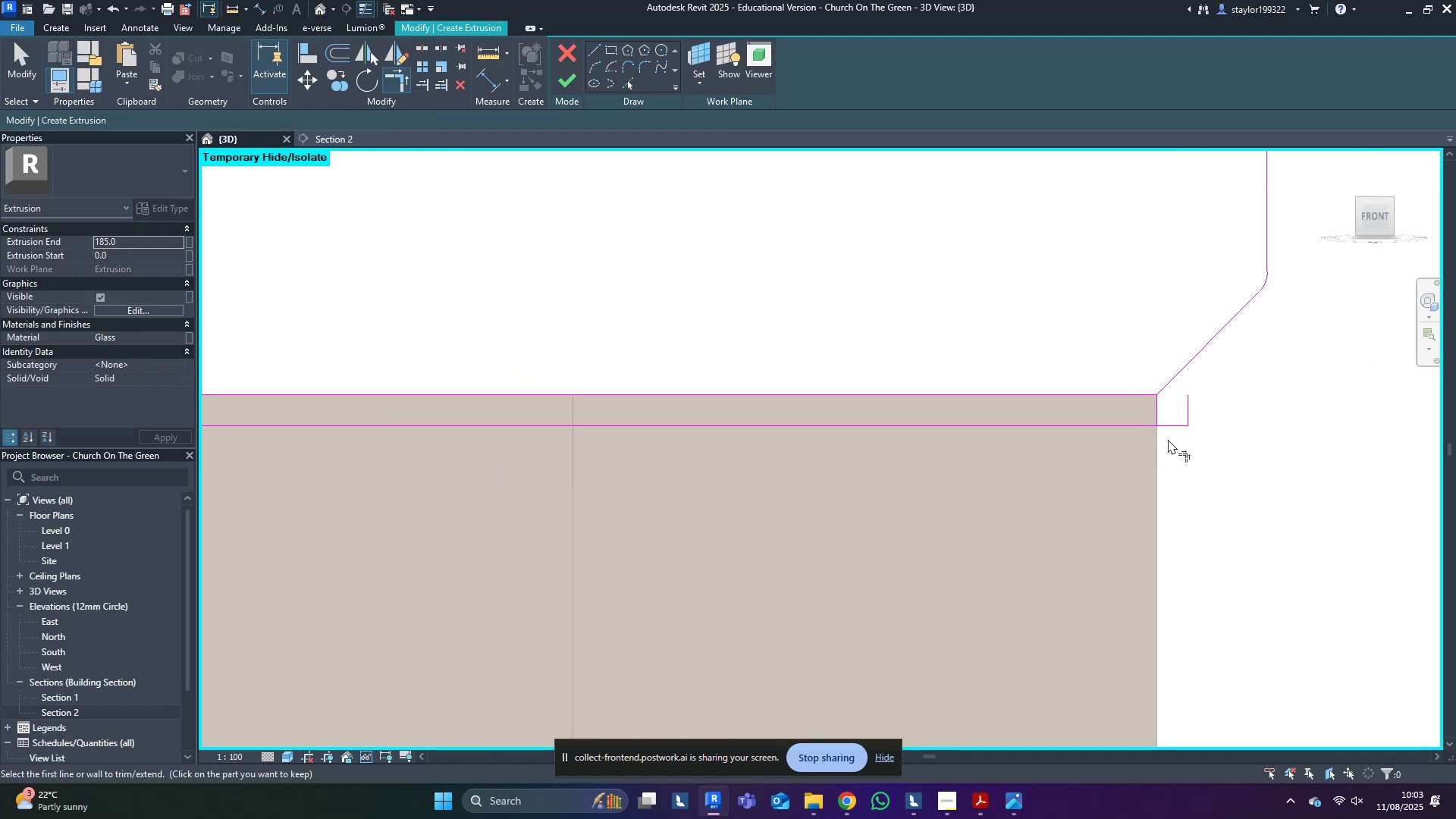 
double_click([1144, 428])
 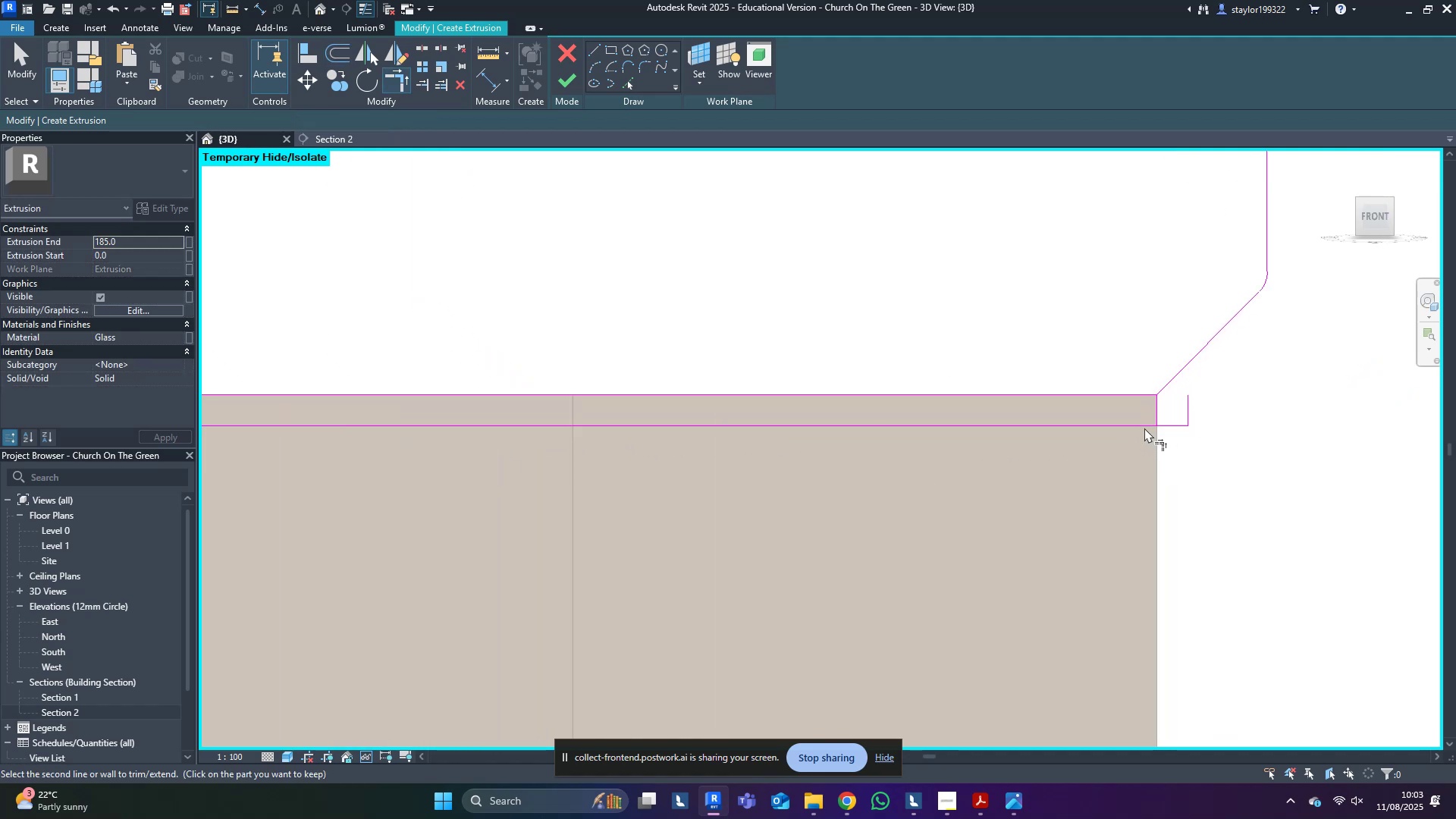 
scroll: coordinate [1144, 428], scroll_direction: down, amount: 4.0
 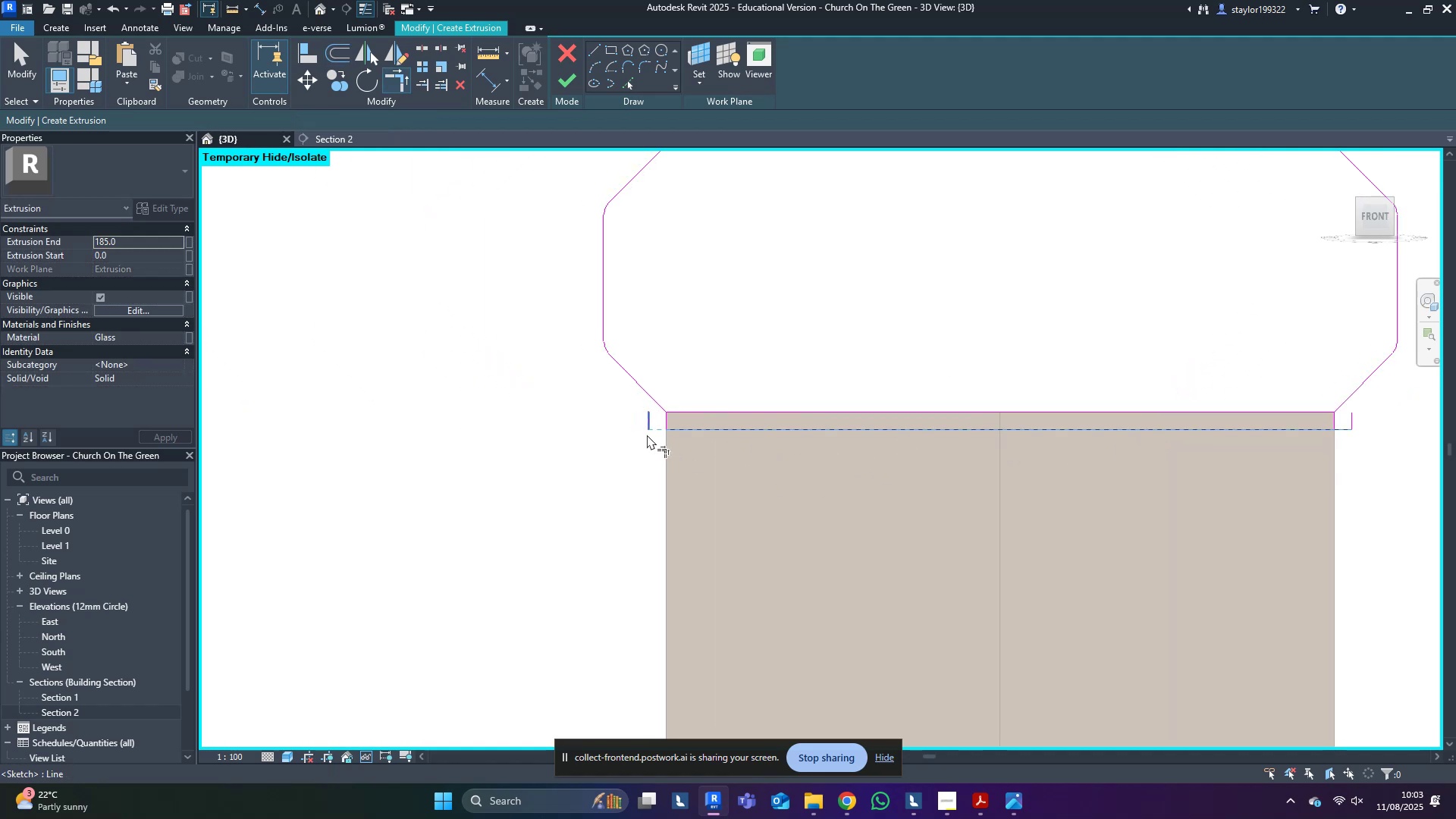 
left_click([647, 428])
 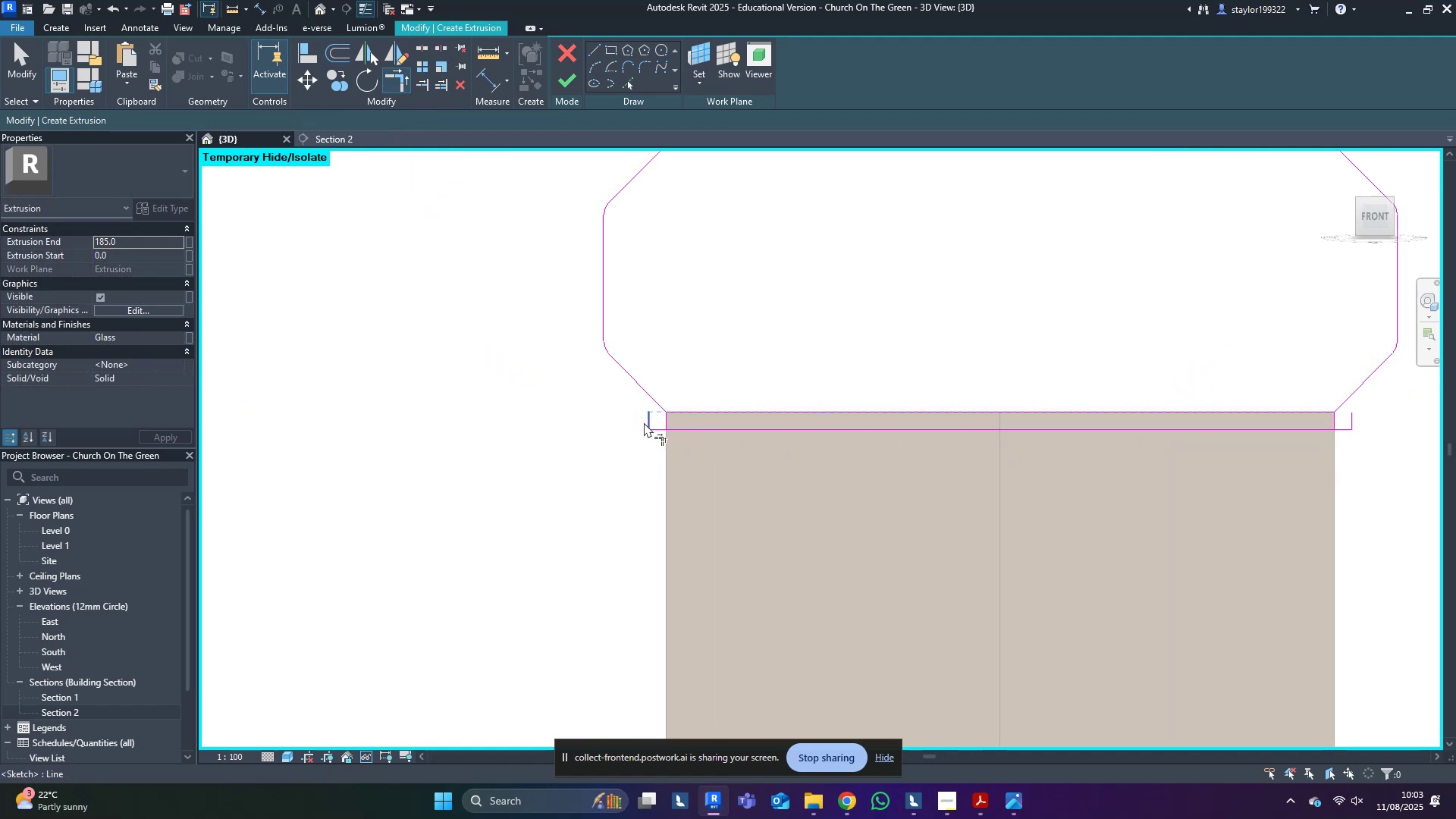 
left_click([644, 422])
 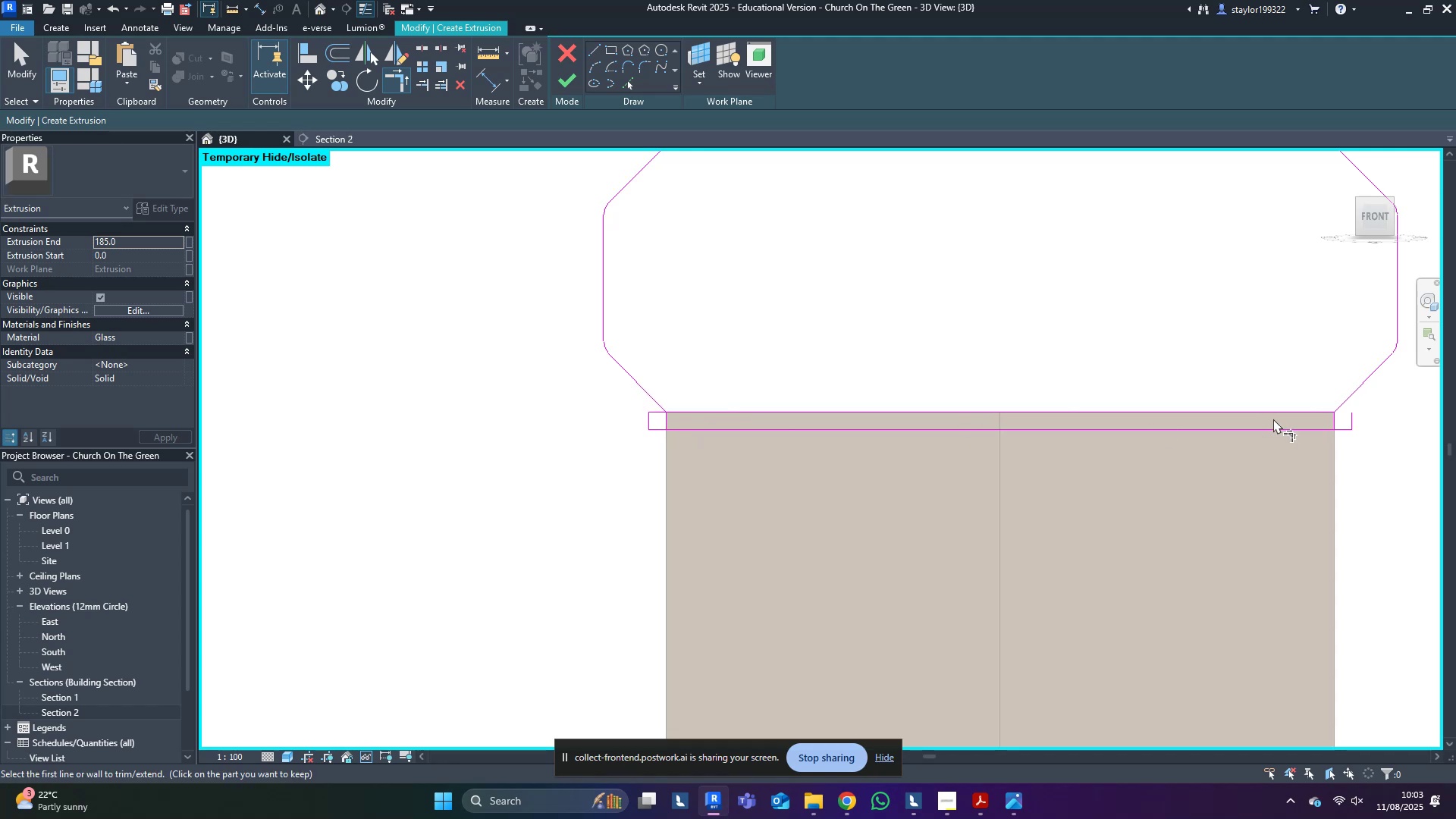 
left_click([1307, 412])
 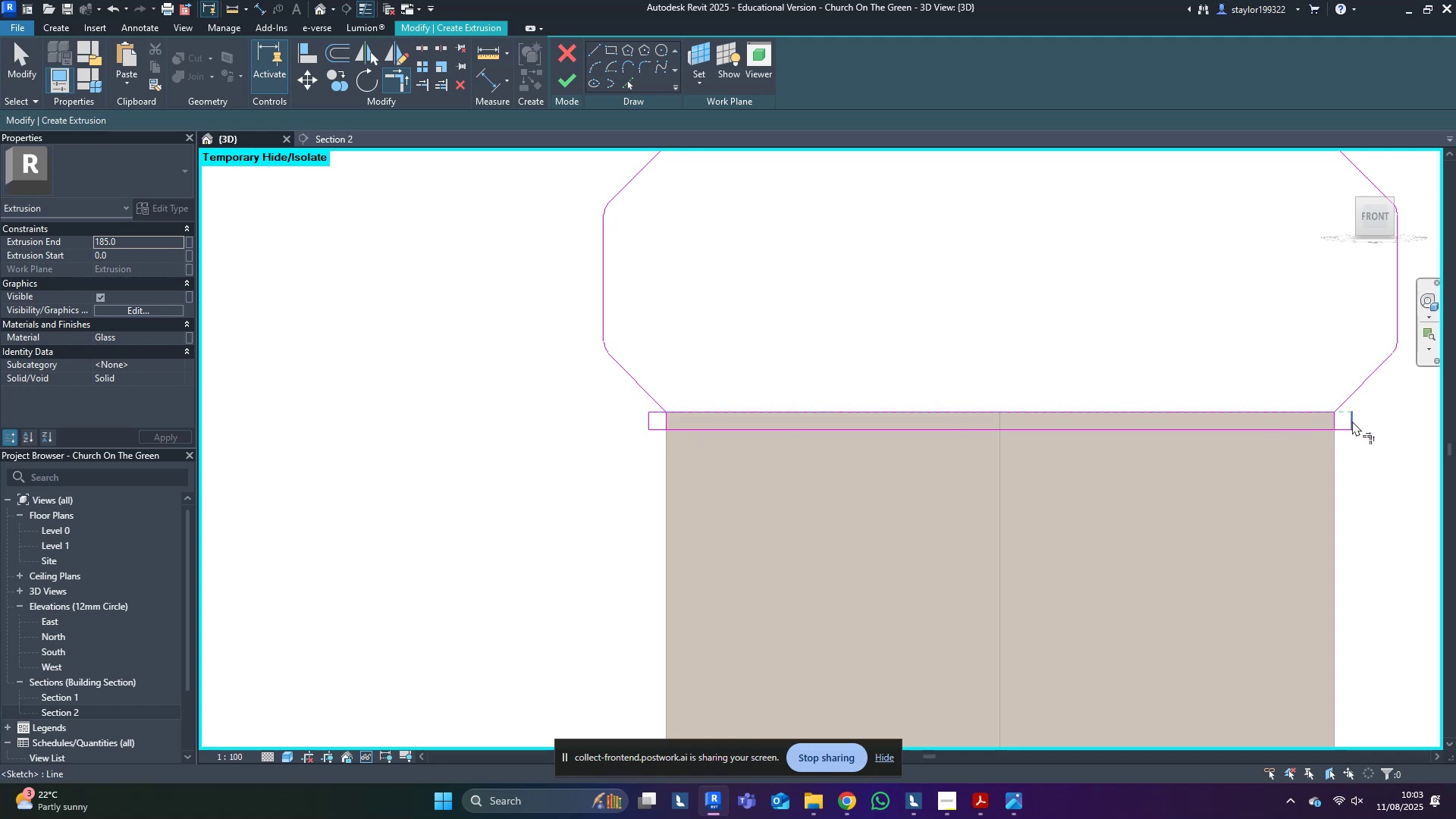 
left_click([1354, 420])
 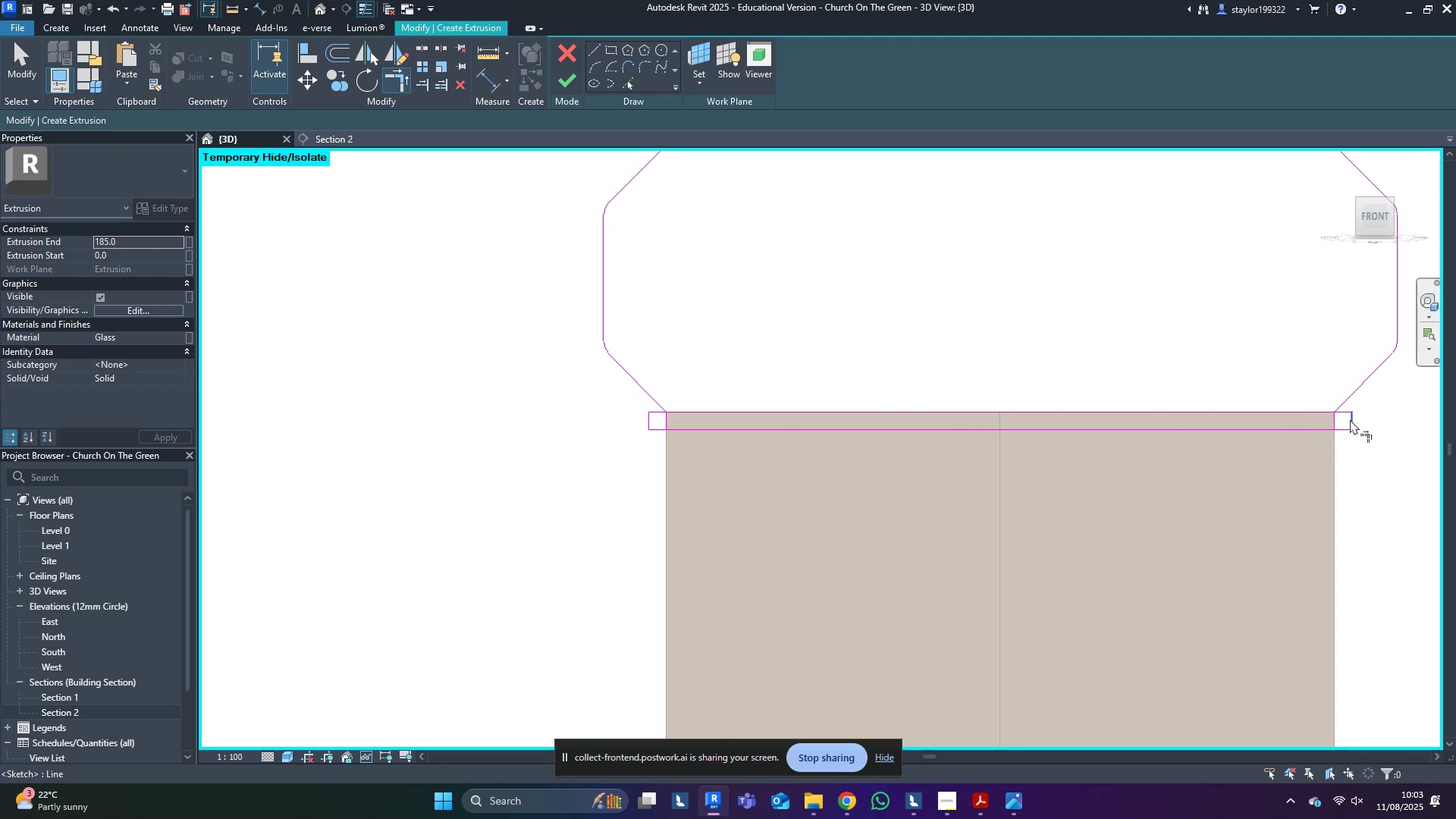 
key(M)
 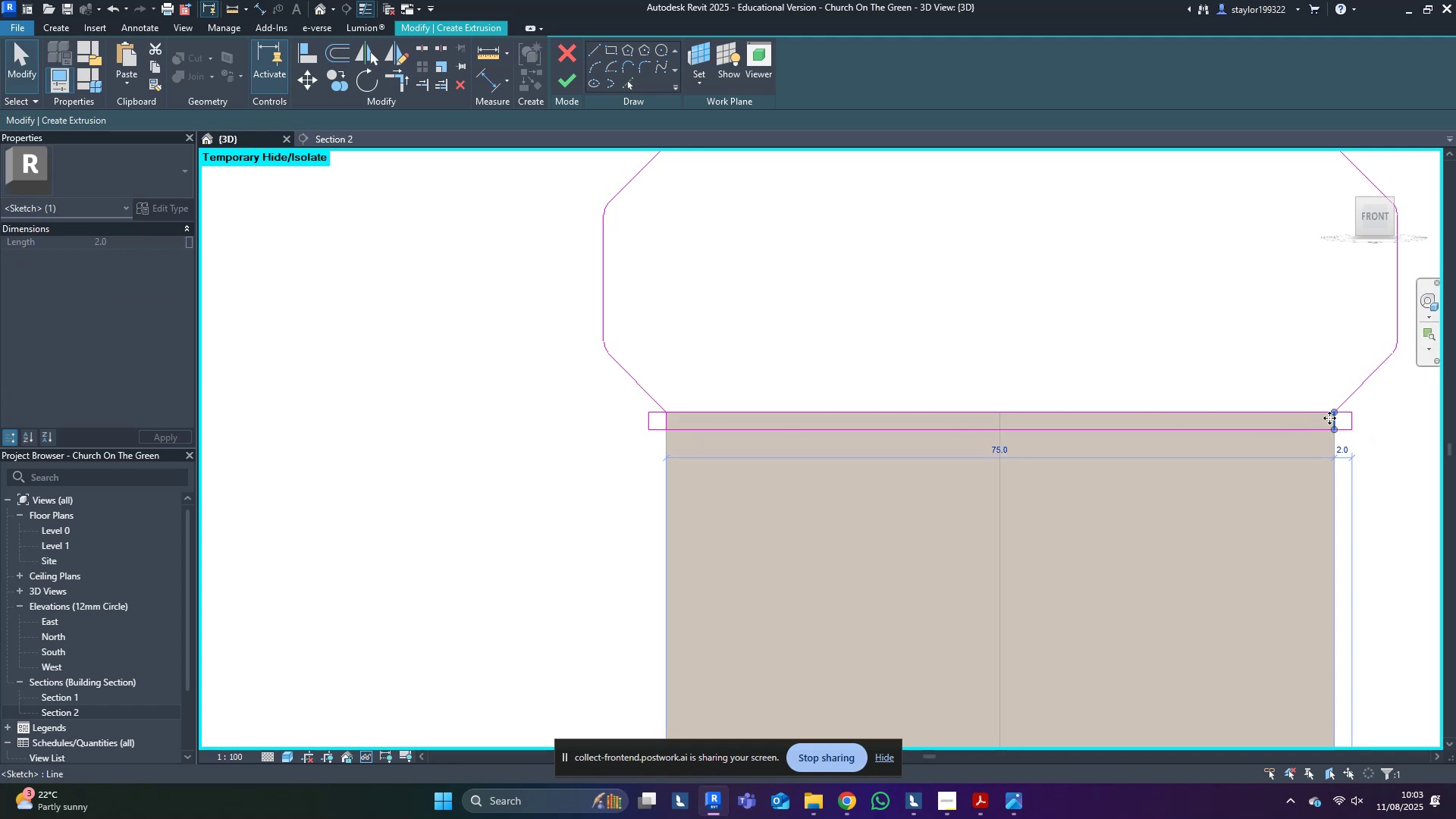 
key(Delete)
 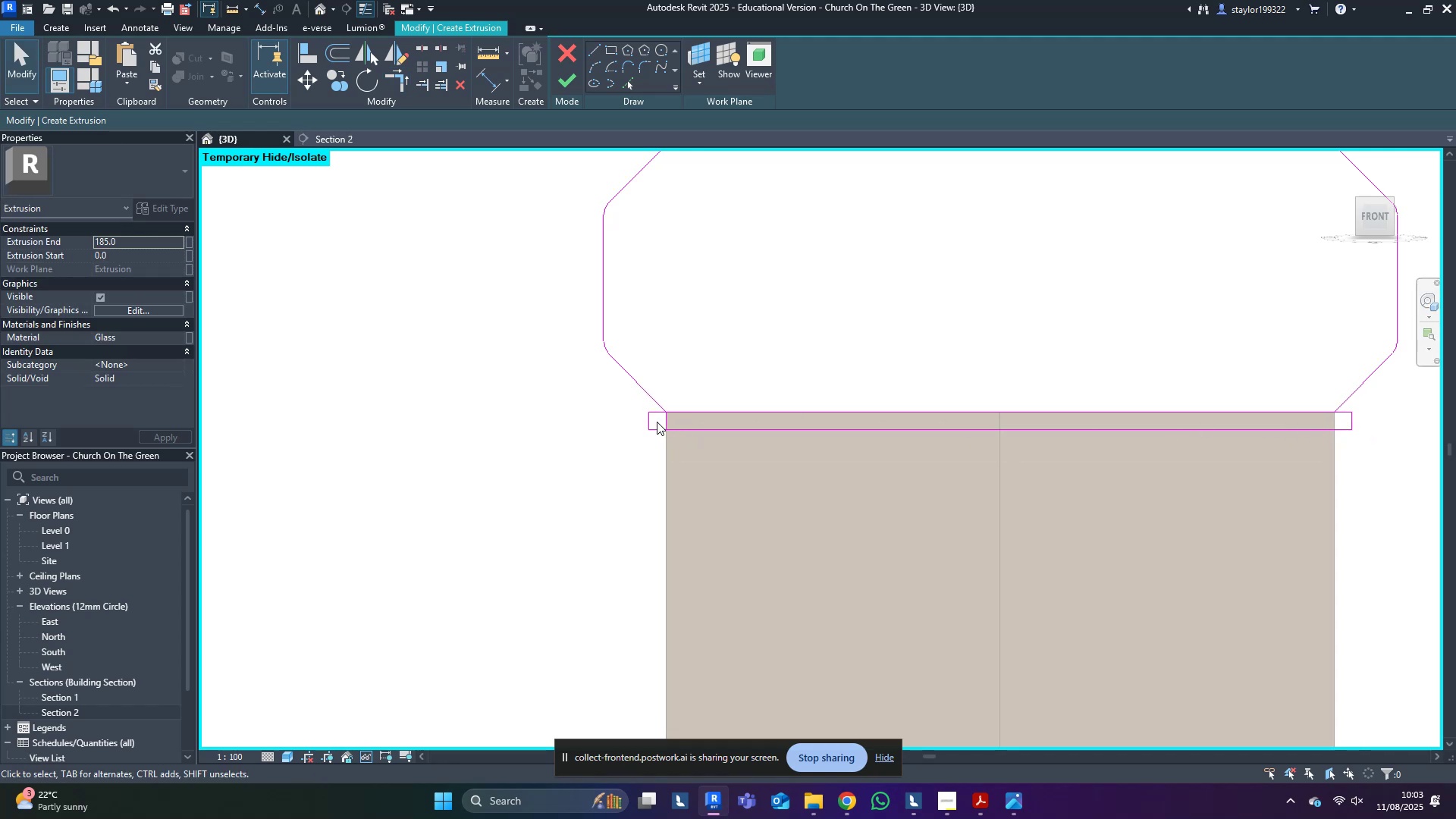 
double_click([664, 424])
 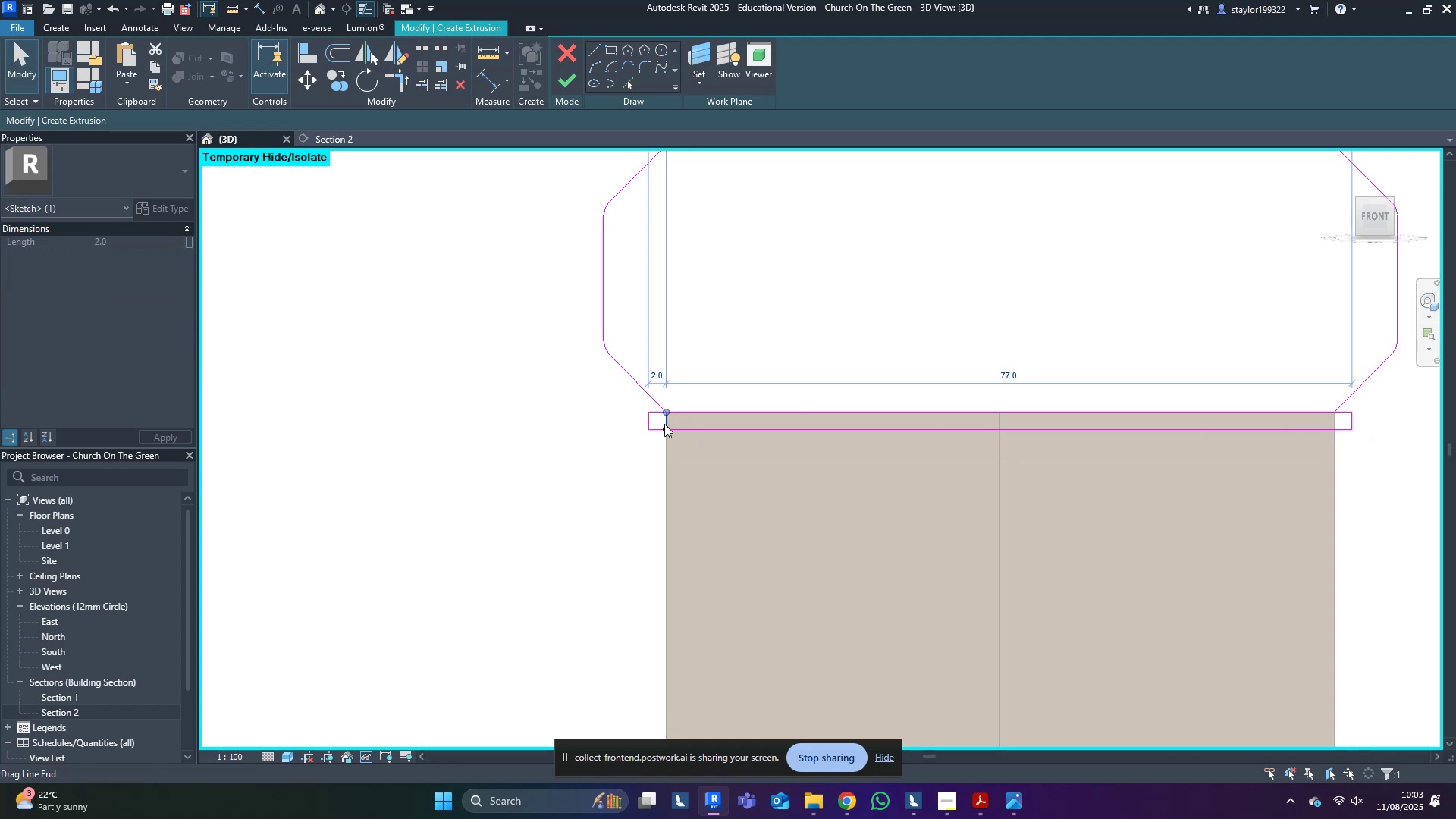 
key(Delete)
 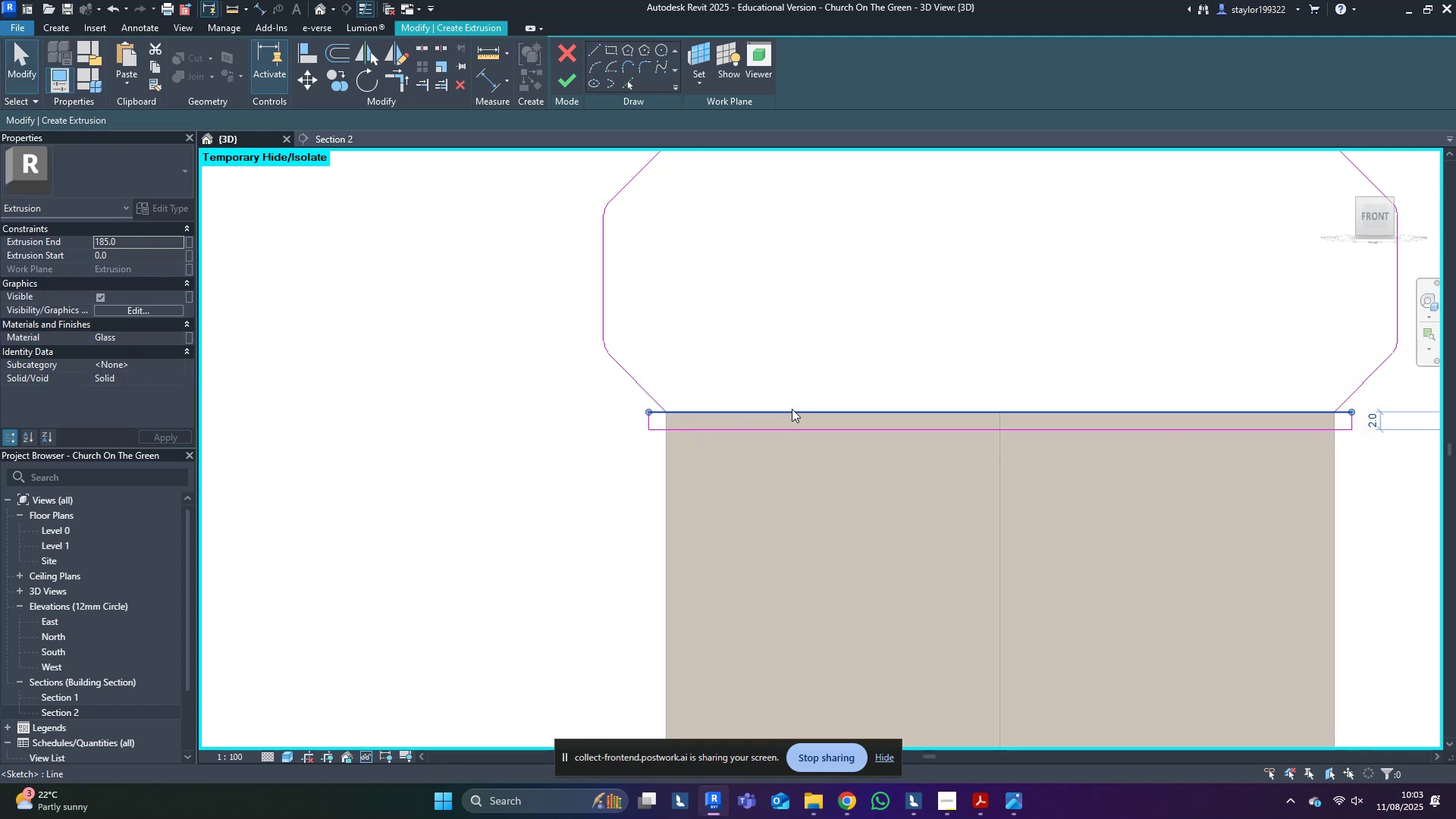 
triple_click([792, 409])
 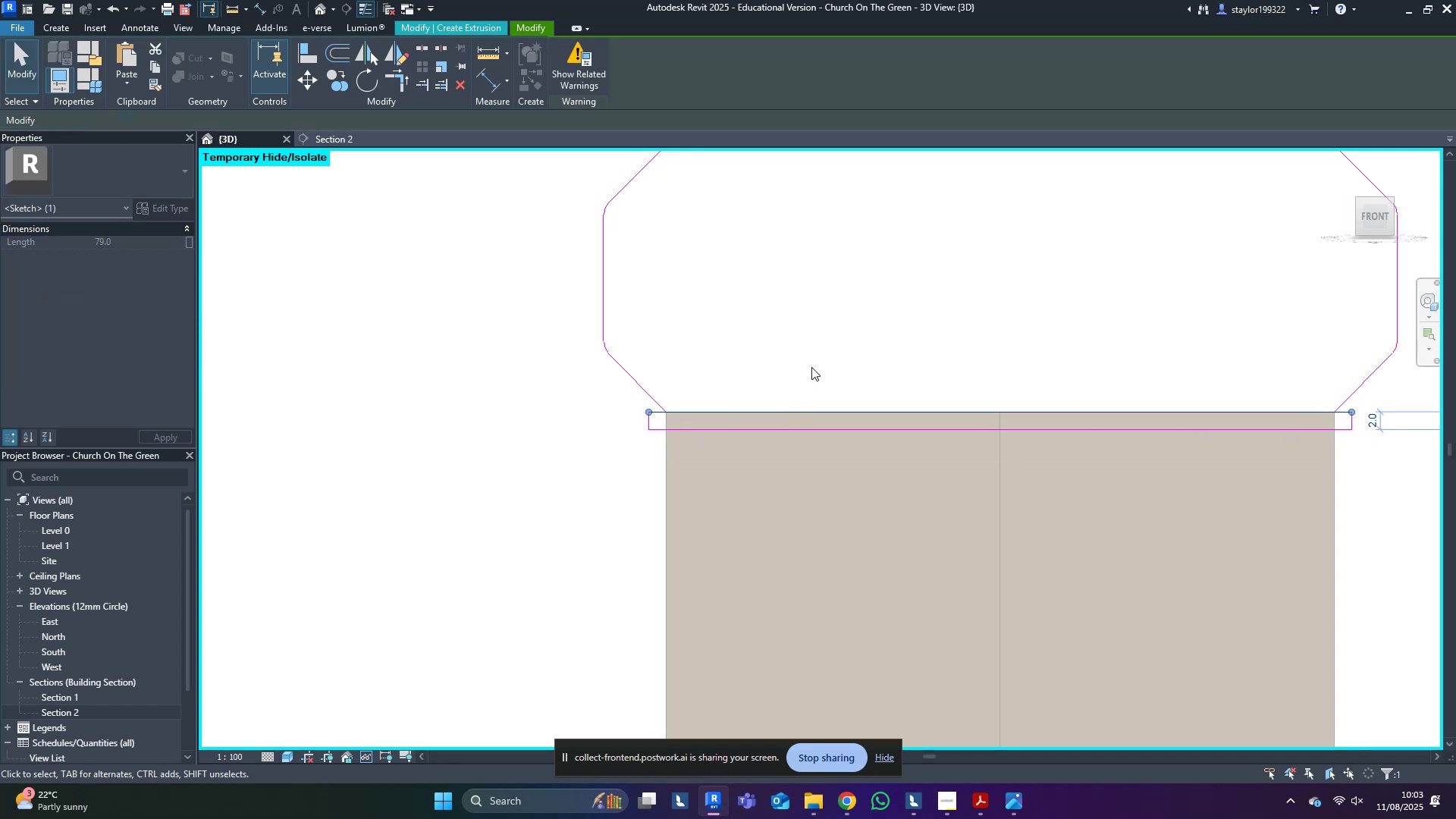 
type([Delete]tr)
 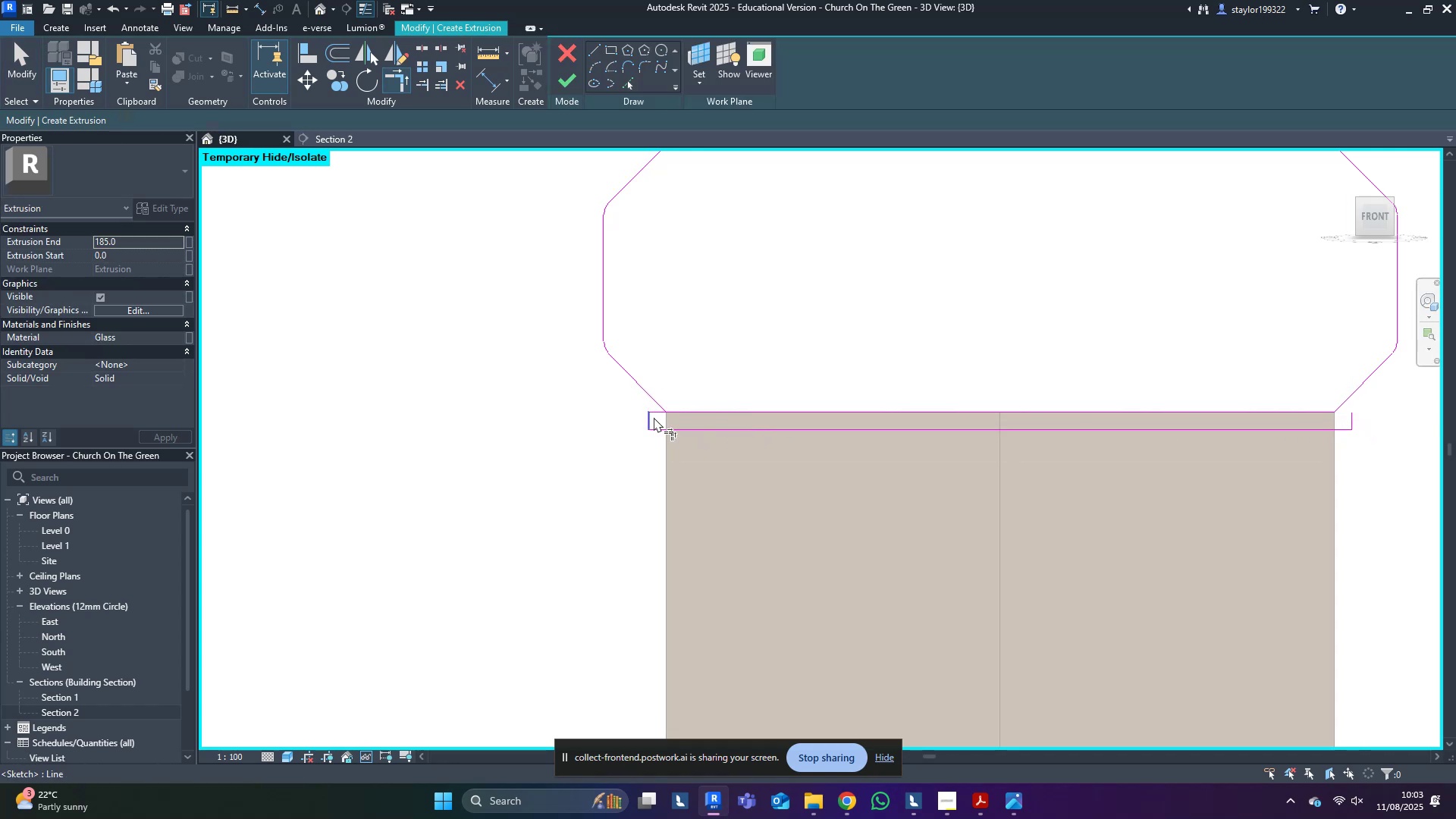 
double_click([657, 401])
 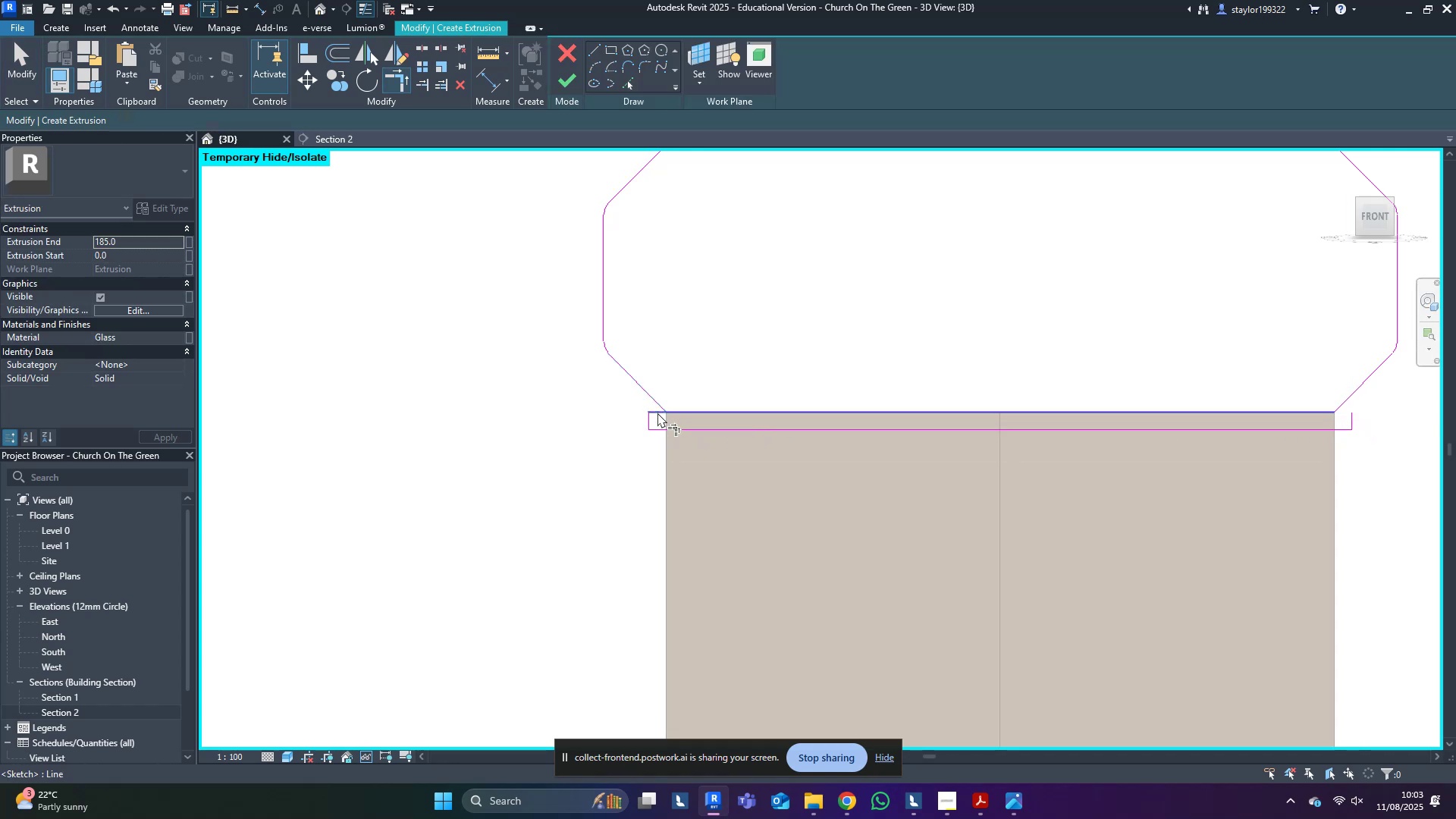 
triple_click([657, 413])
 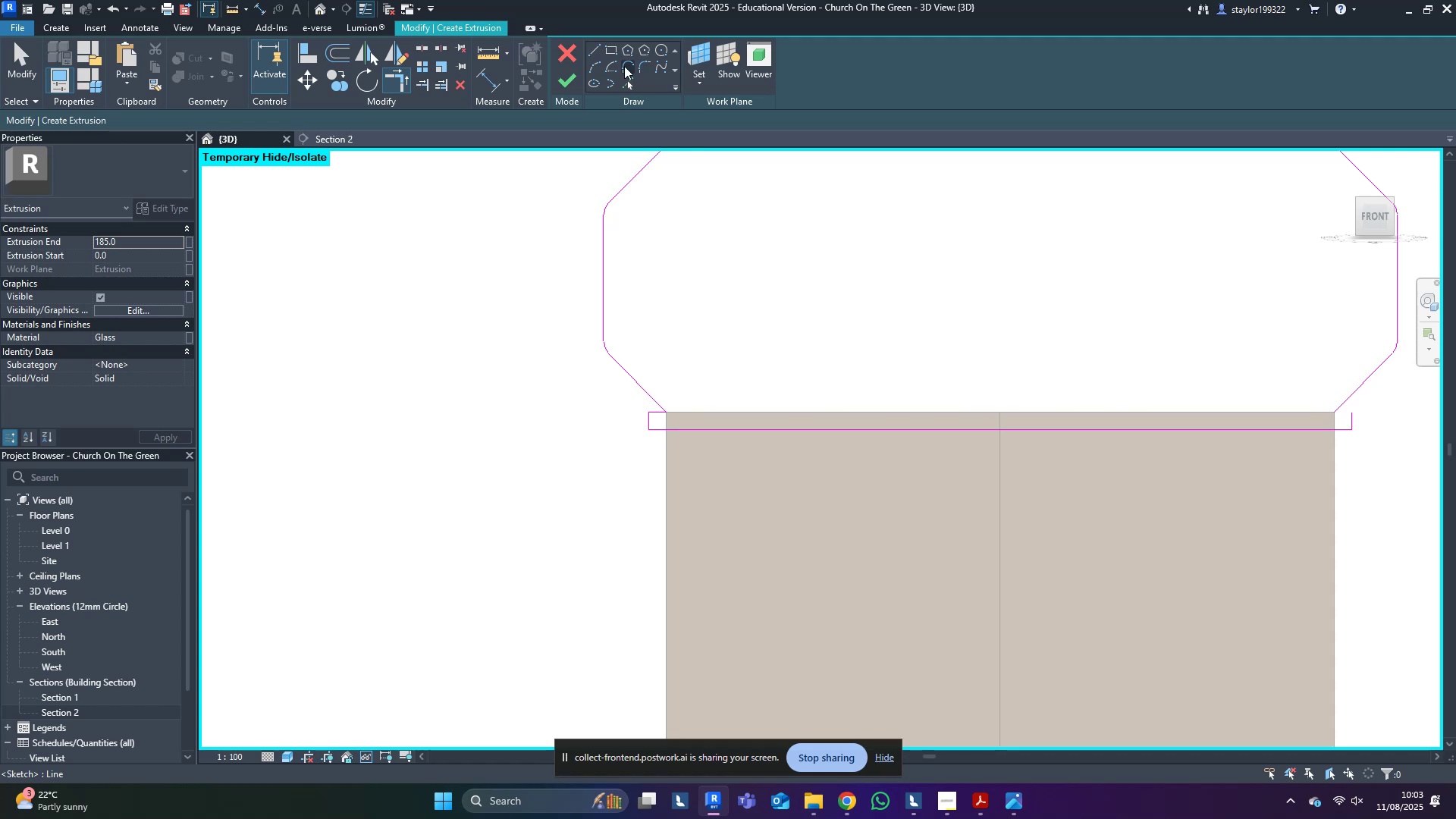 
left_click([594, 51])
 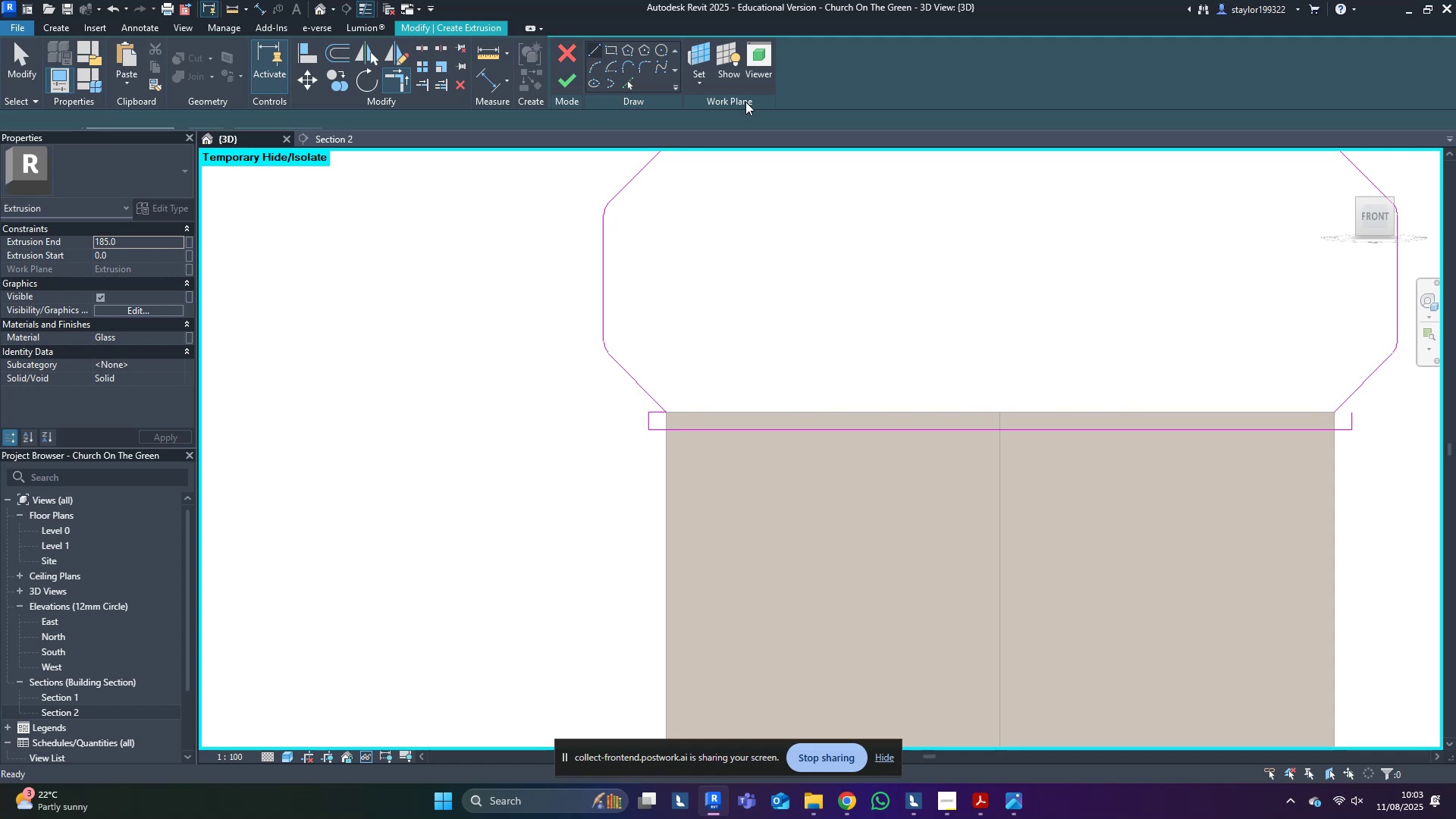 
scroll: coordinate [1432, 447], scroll_direction: up, amount: 3.0
 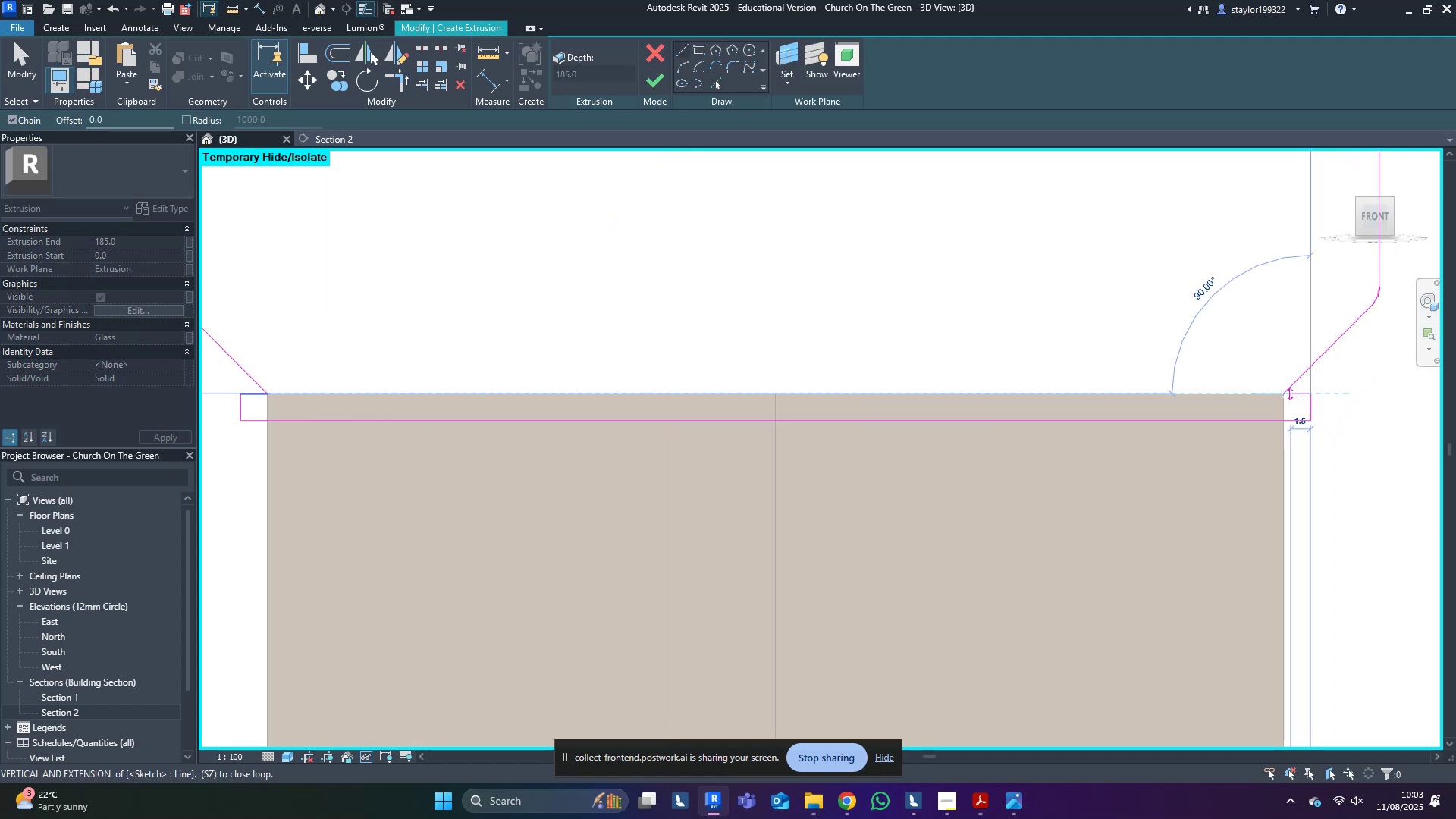 
left_click([1284, 396])
 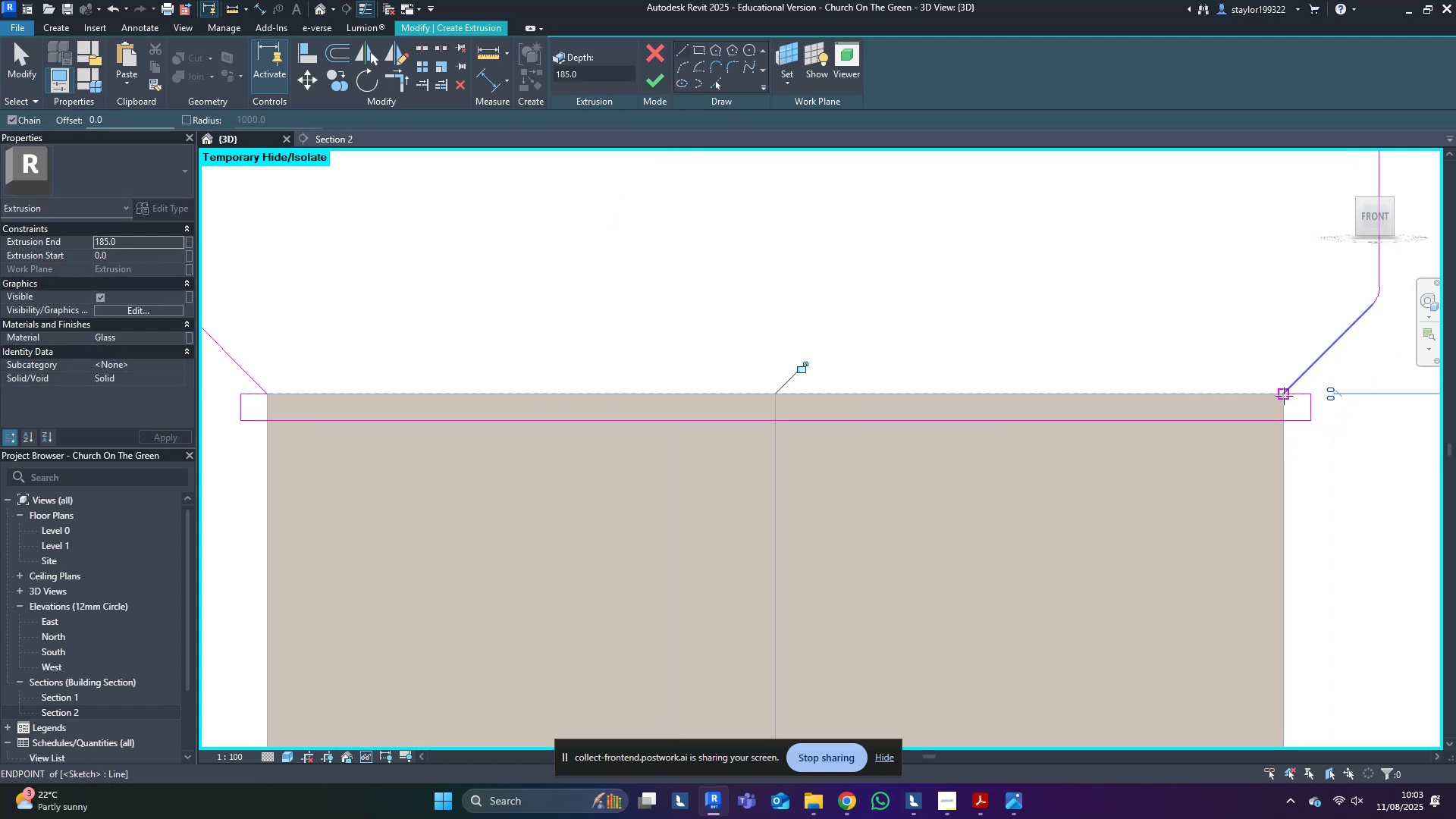 
key(Escape)
 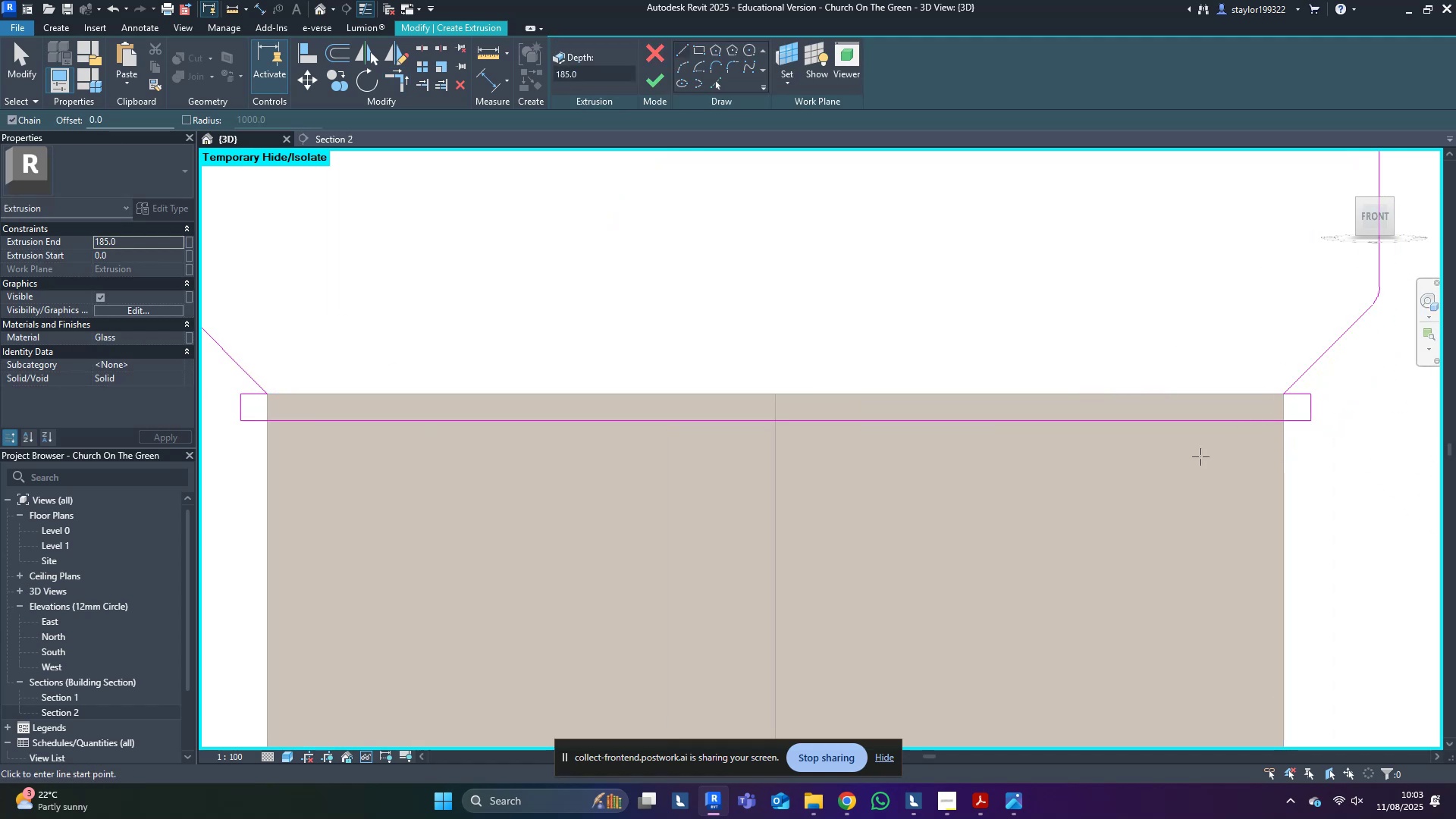 
middle_click([1200, 457])
 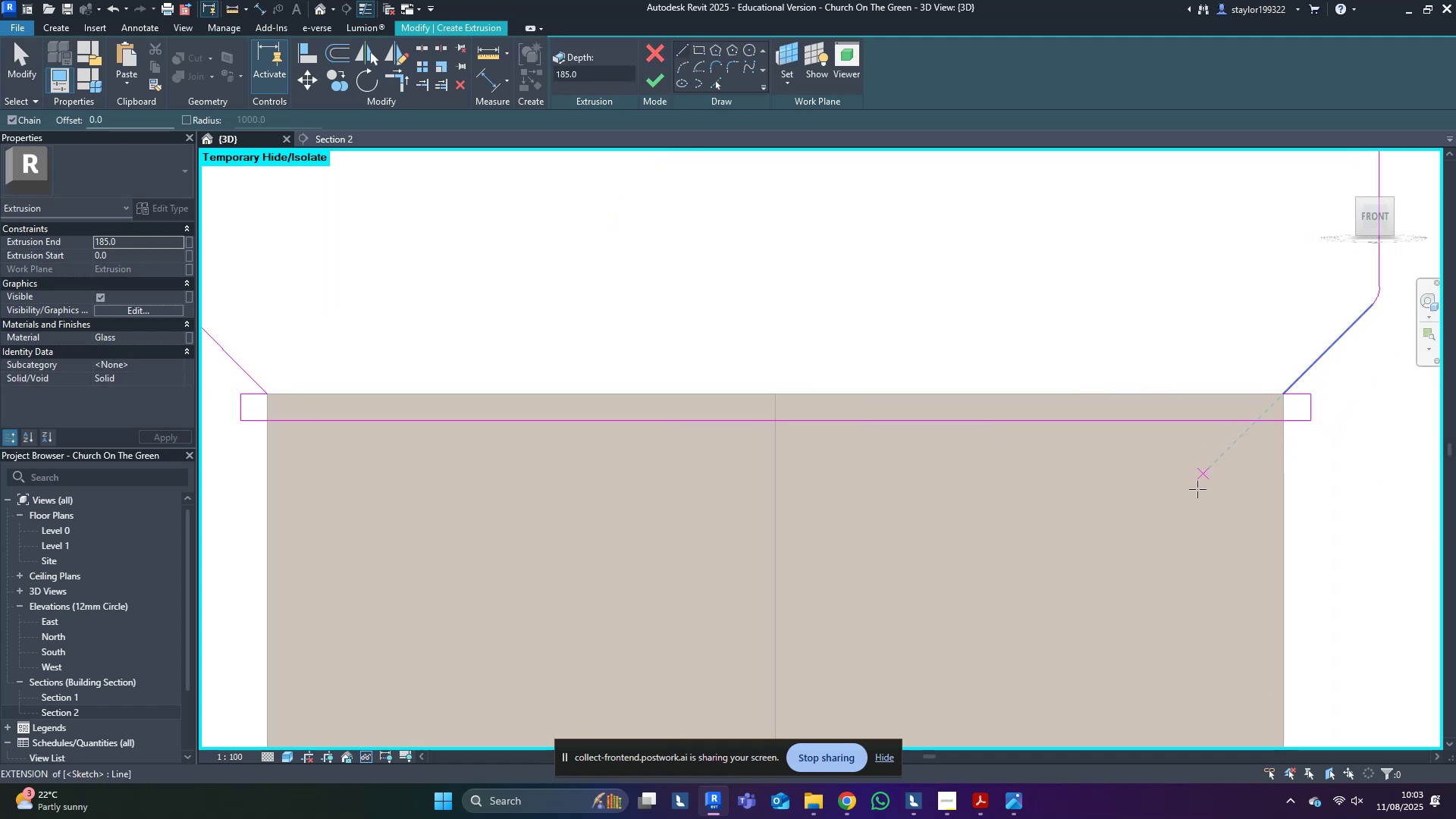 
scroll: coordinate [1192, 498], scroll_direction: down, amount: 6.0
 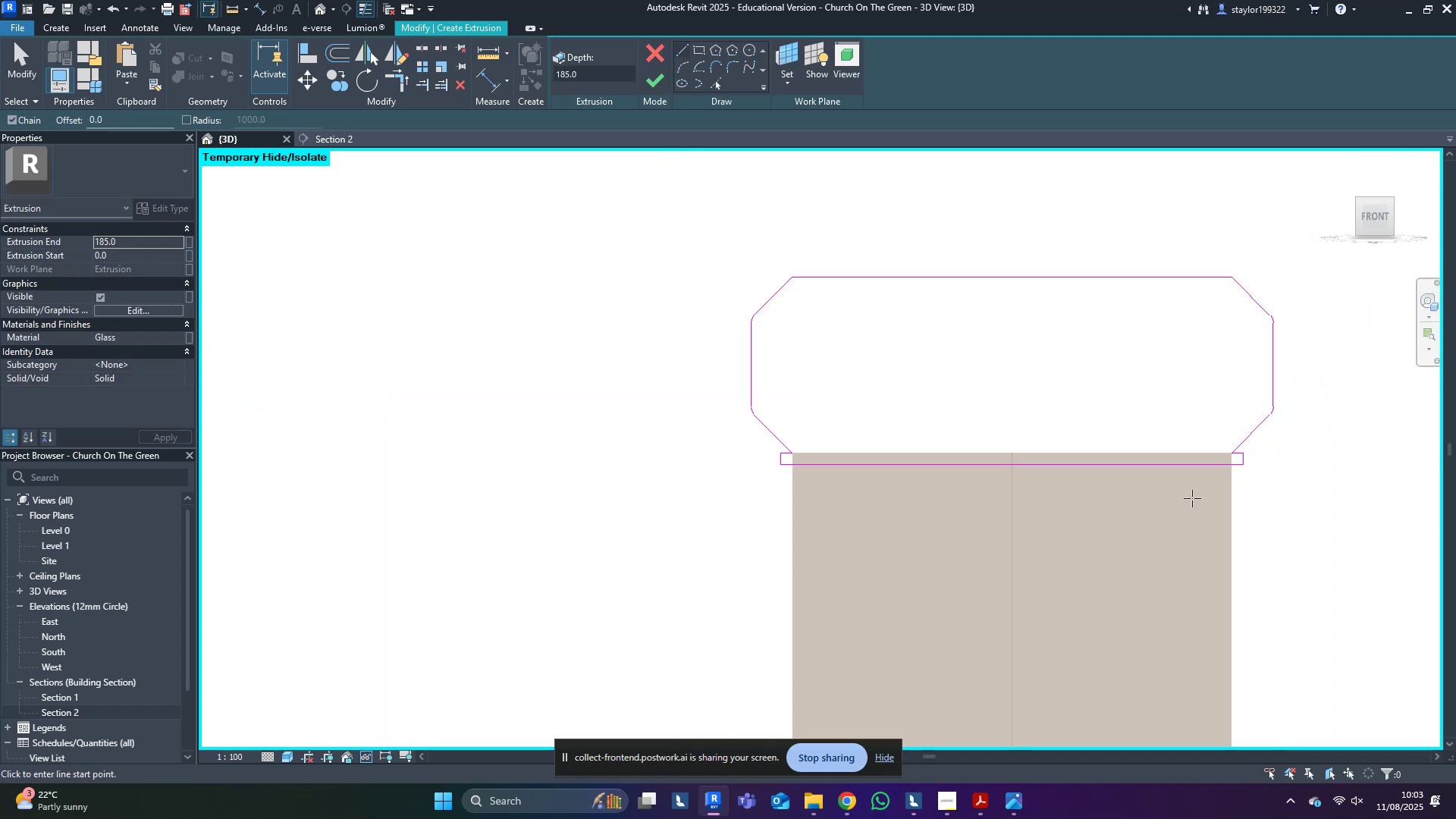 
type(mdv)
 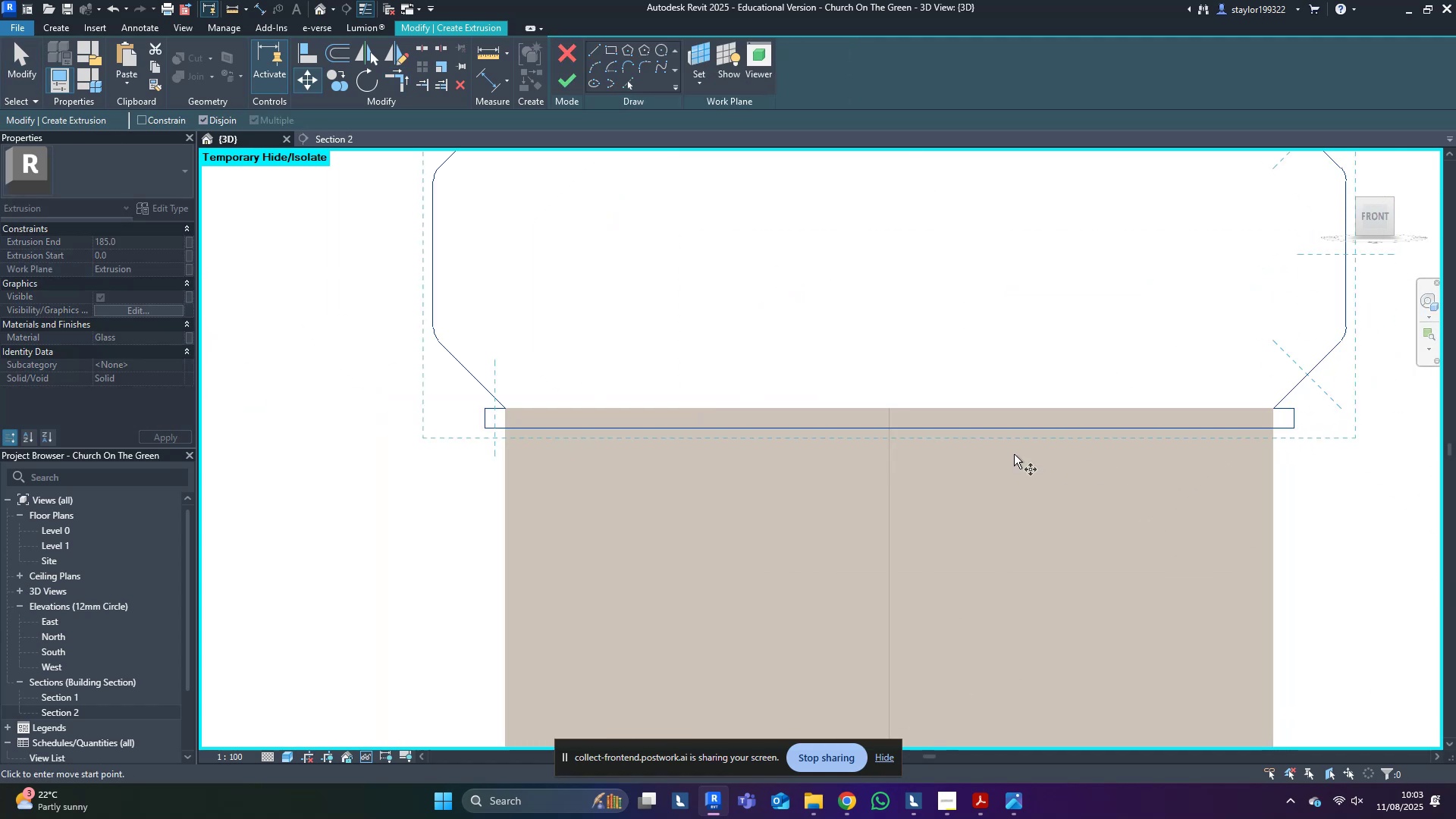 
hold_key(key=M, duration=12.07)
 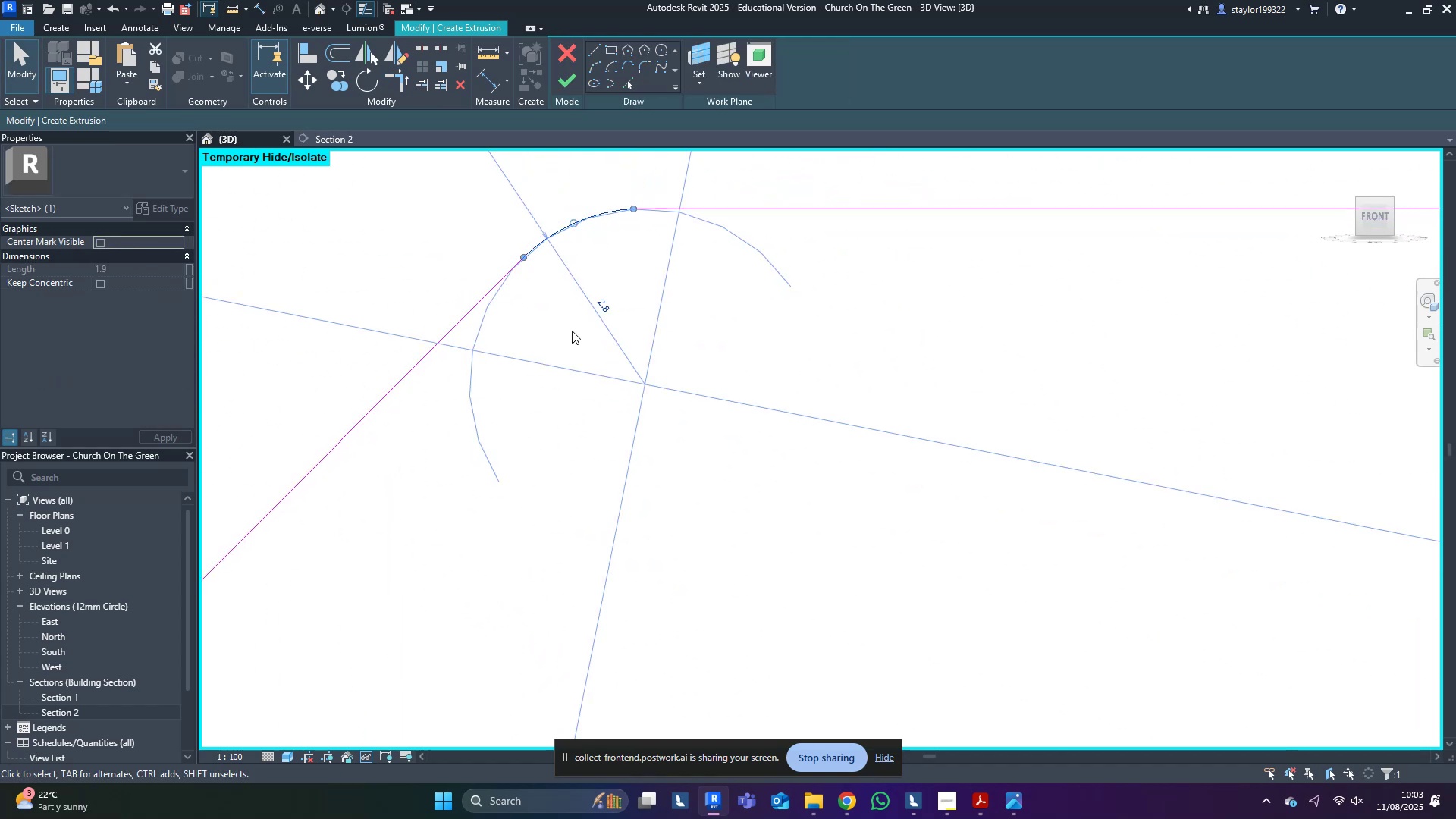 
scroll: coordinate [1181, 512], scroll_direction: up, amount: 4.0
 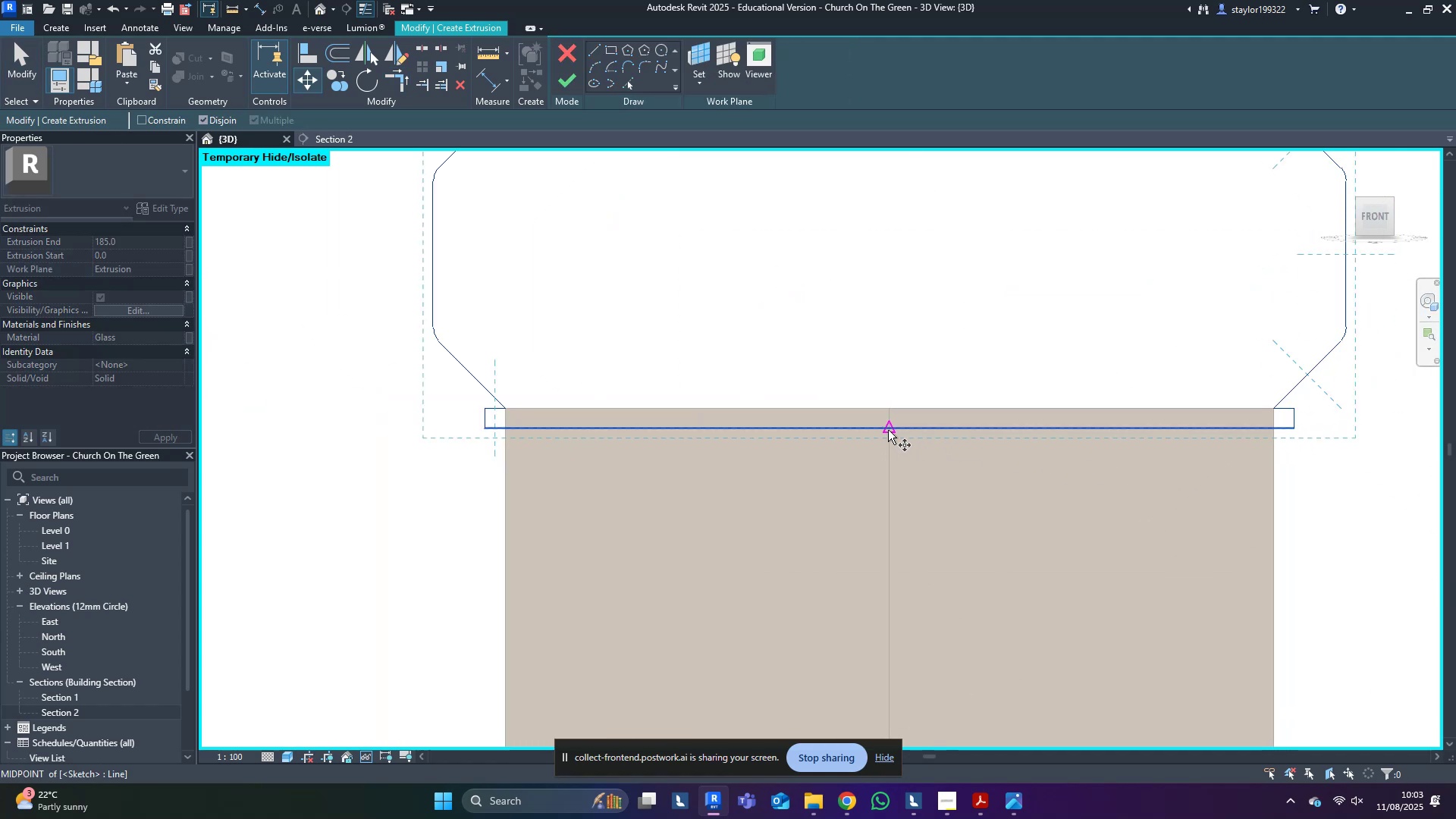 
left_click([888, 430])
 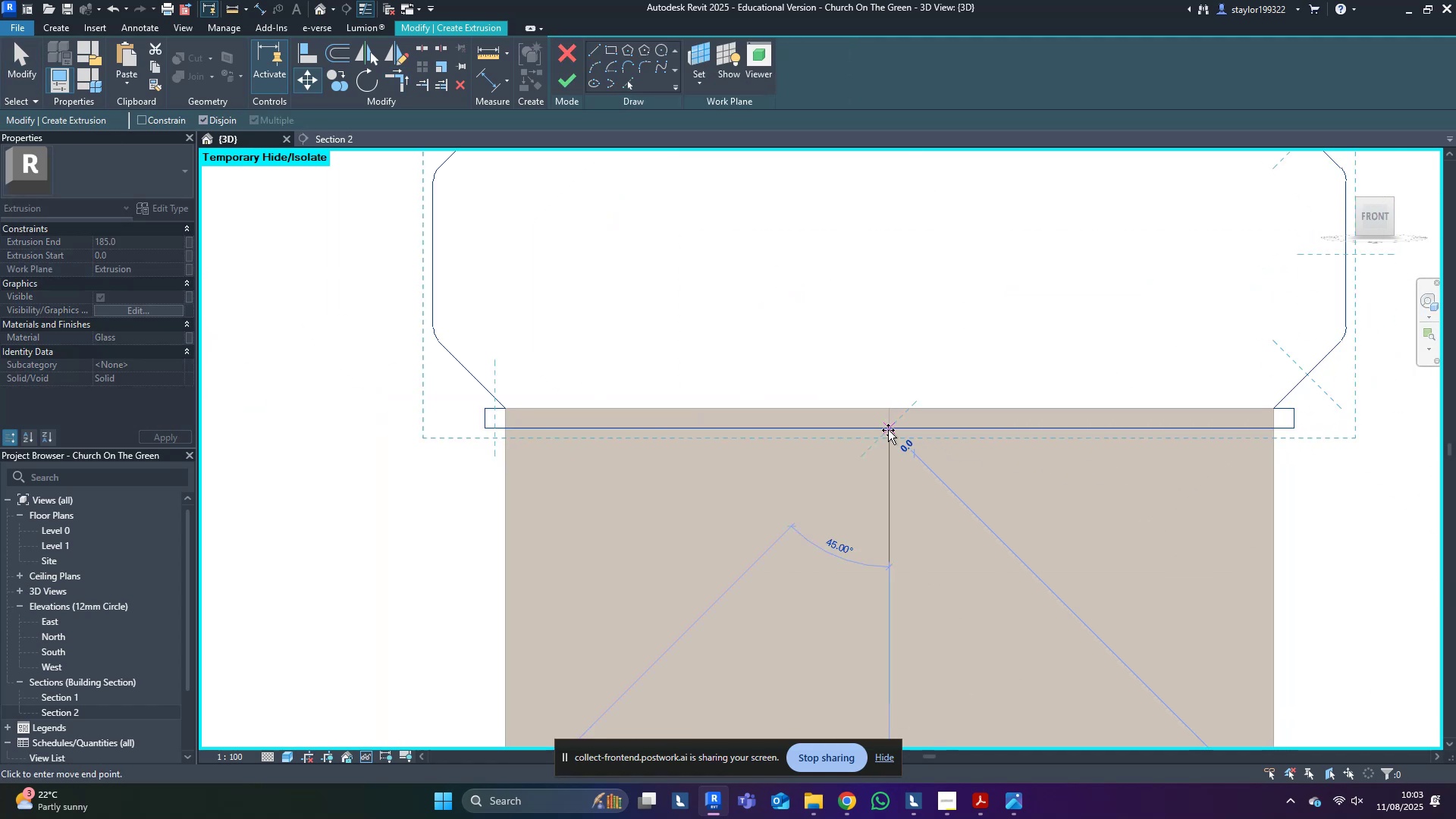 
hold_key(key=ShiftLeft, duration=0.58)
double_click([887, 406])
 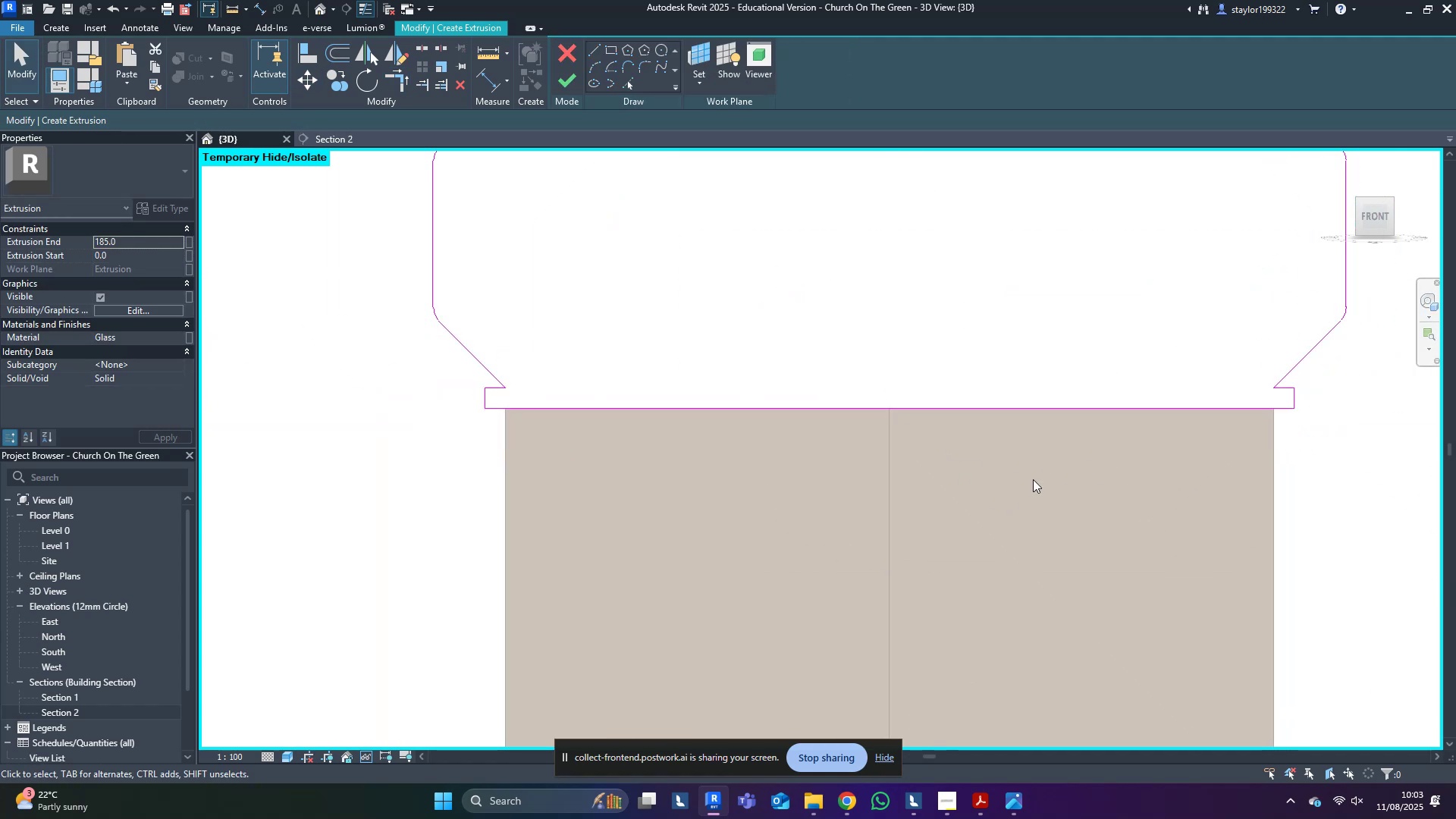 
middle_click([1033, 479])
 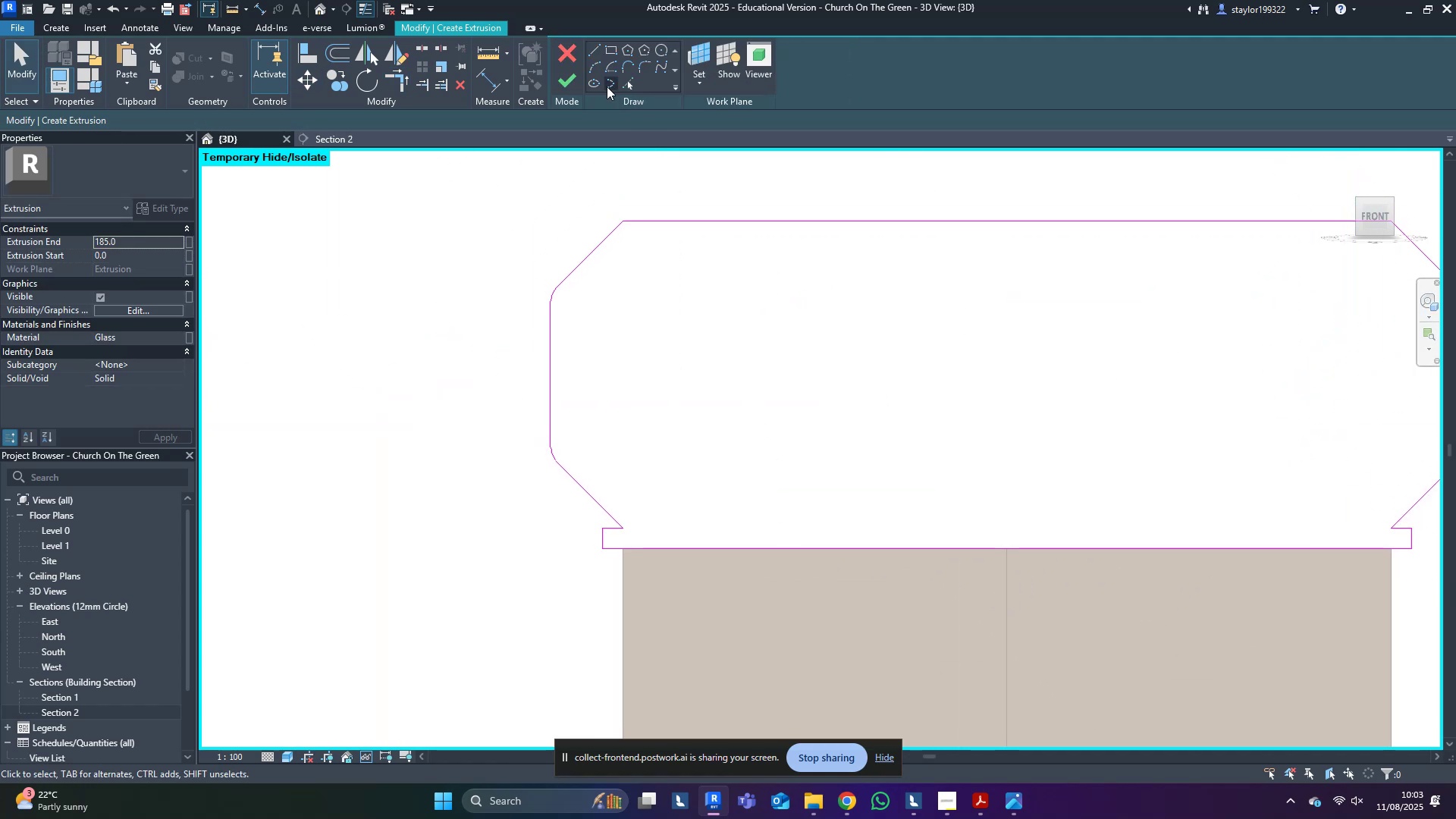 
left_click([597, 65])
 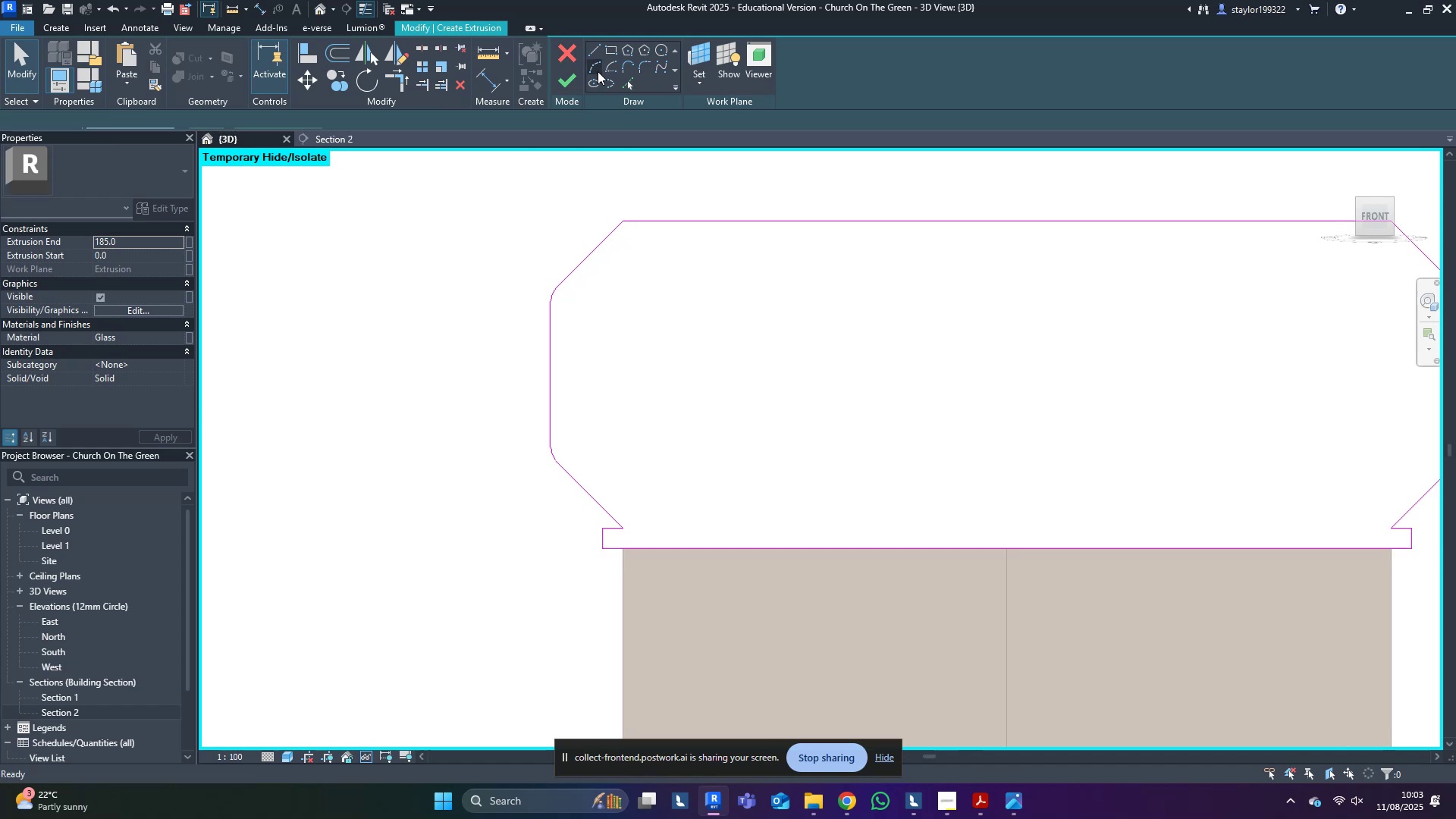 
scroll: coordinate [608, 245], scroll_direction: up, amount: 9.0
 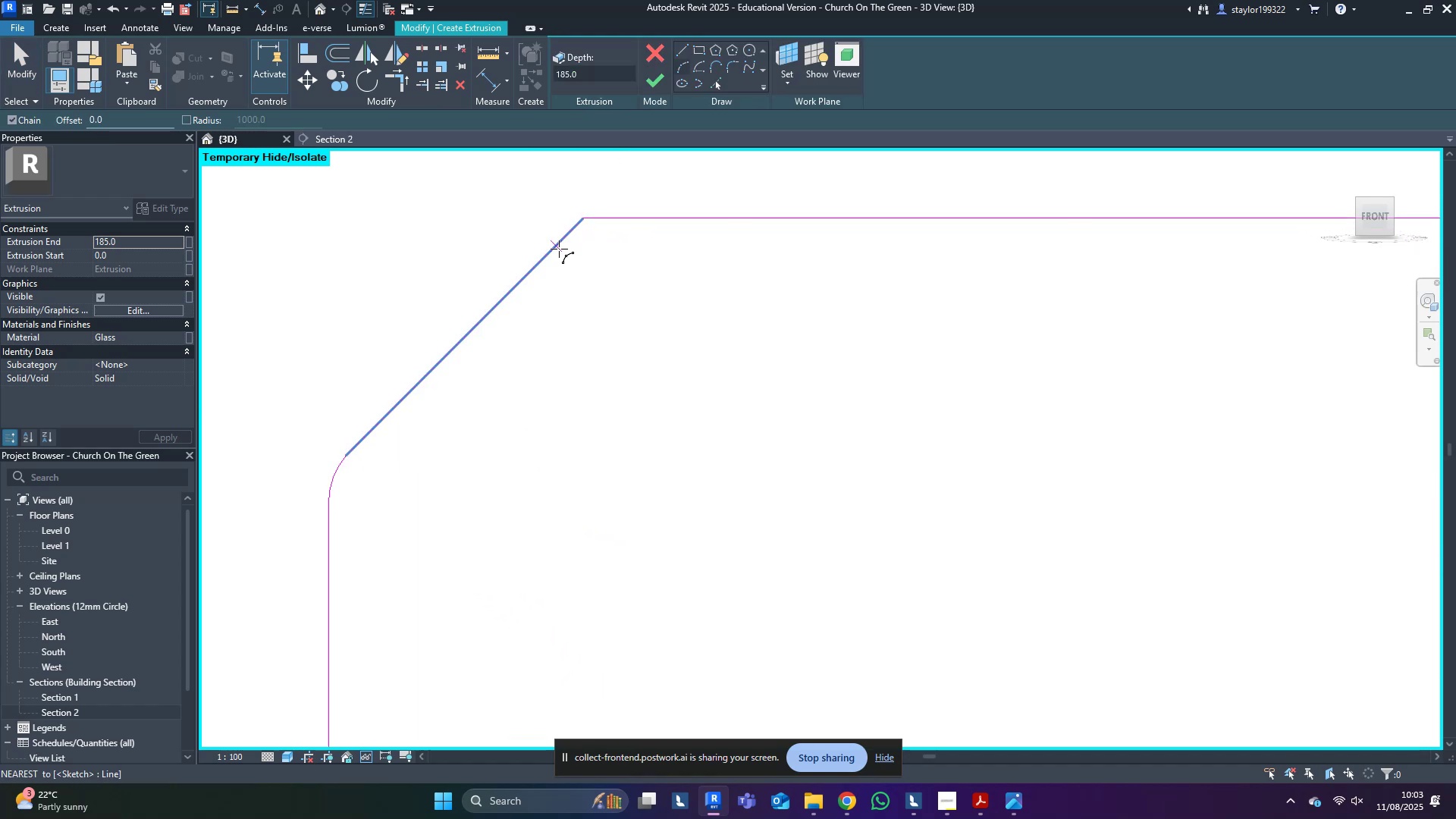 
left_click([558, 249])
 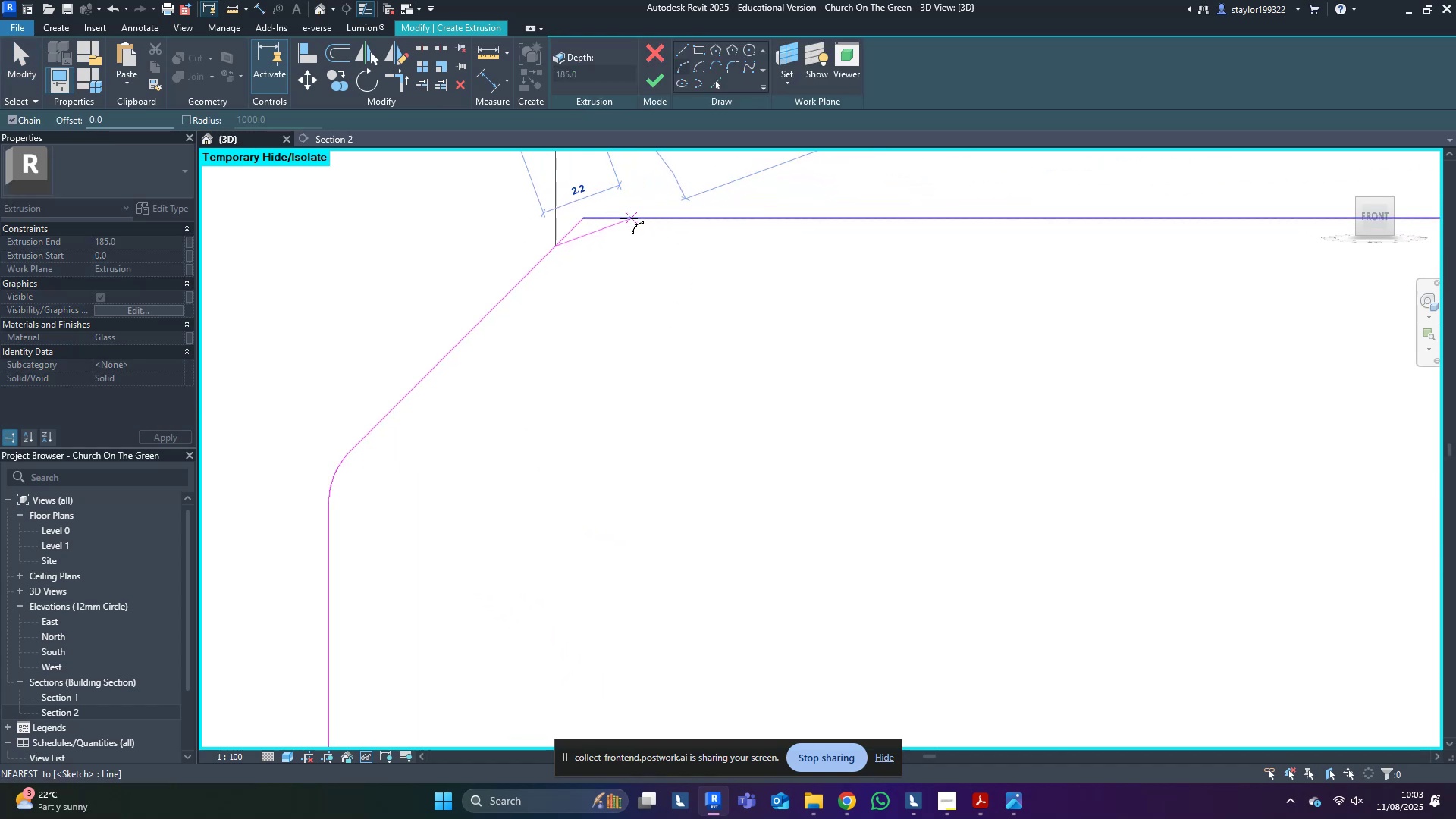 
left_click([634, 218])
 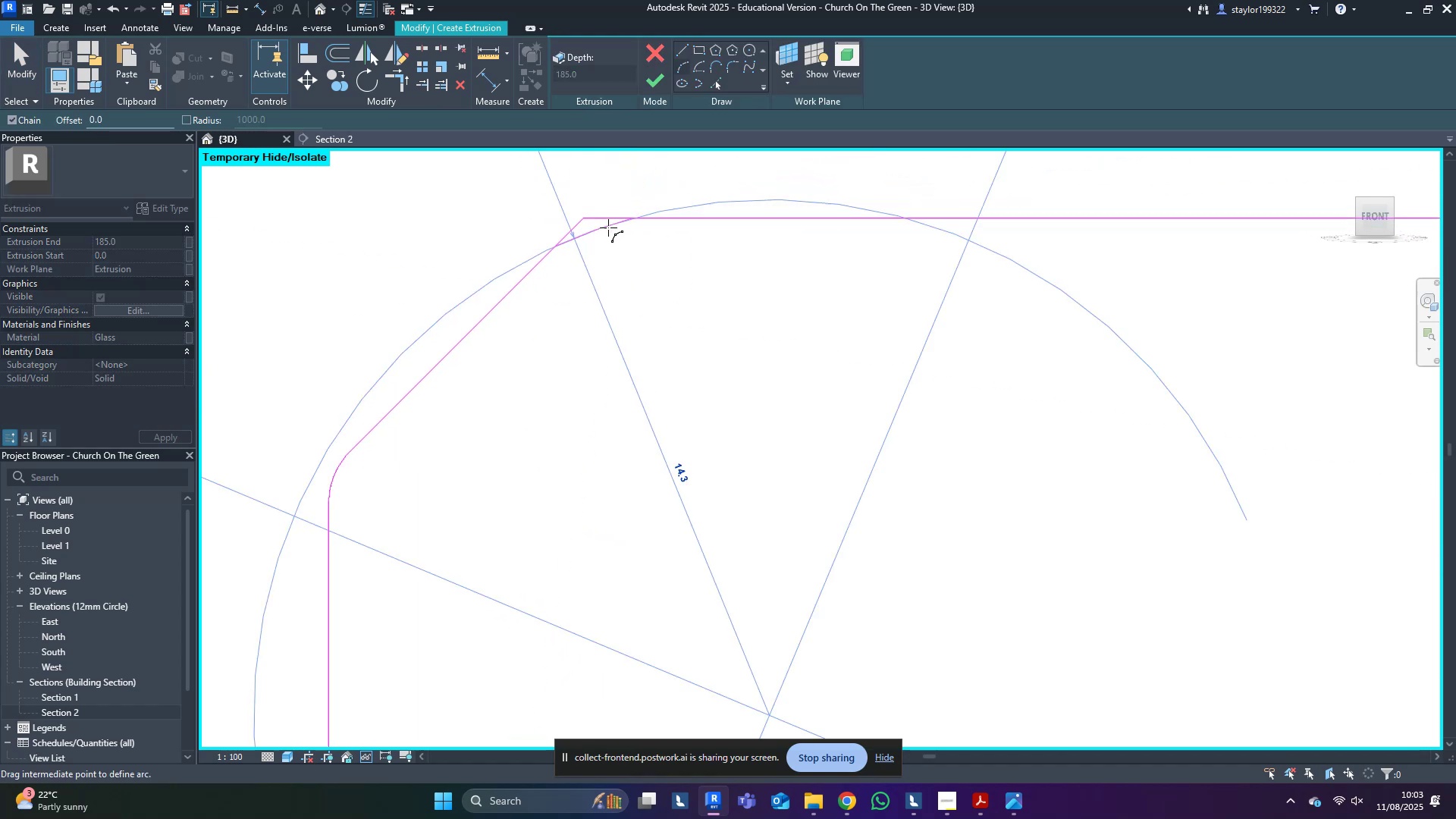 
scroll: coordinate [596, 231], scroll_direction: up, amount: 4.0
 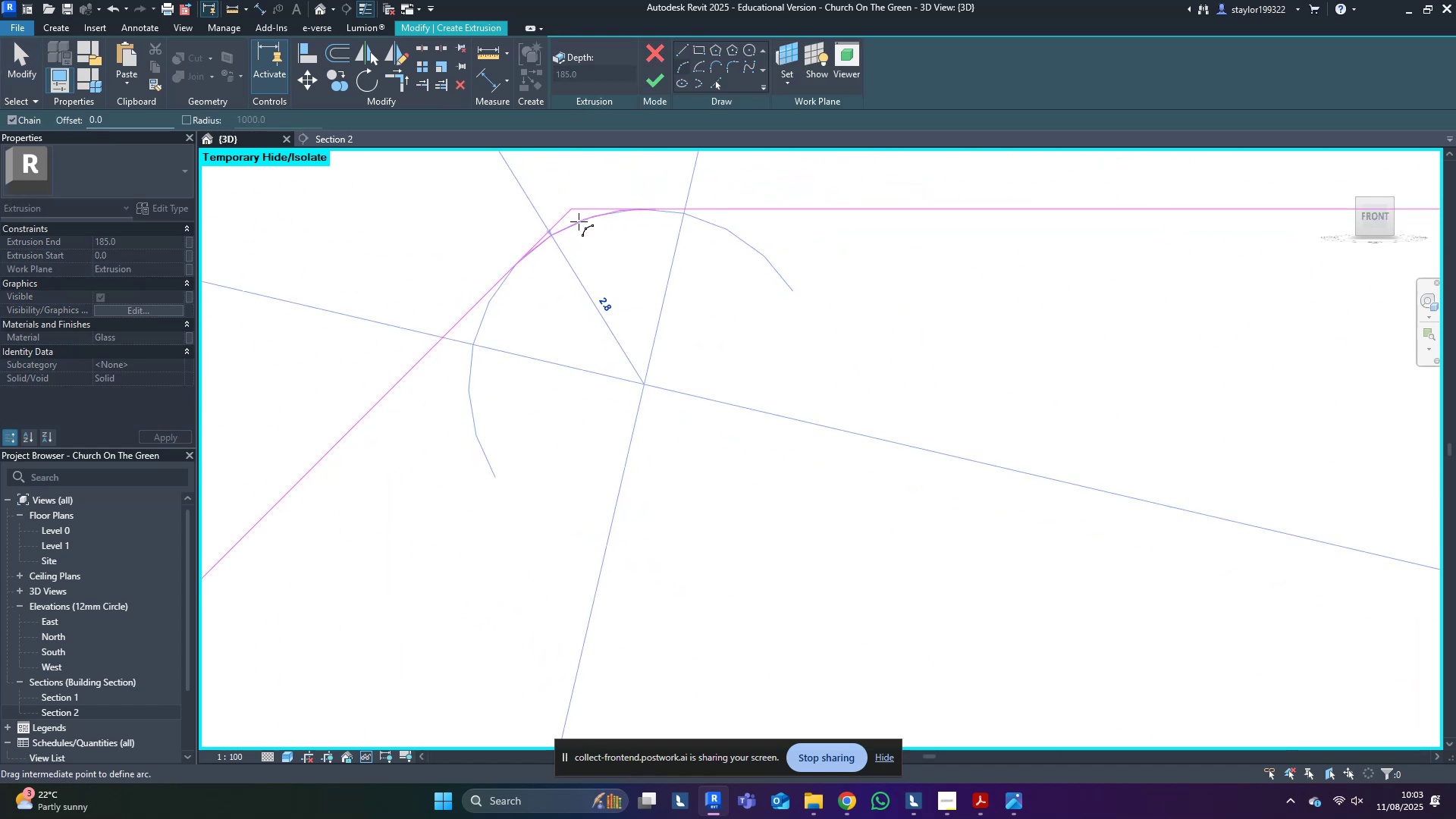 
left_click([579, 221])
 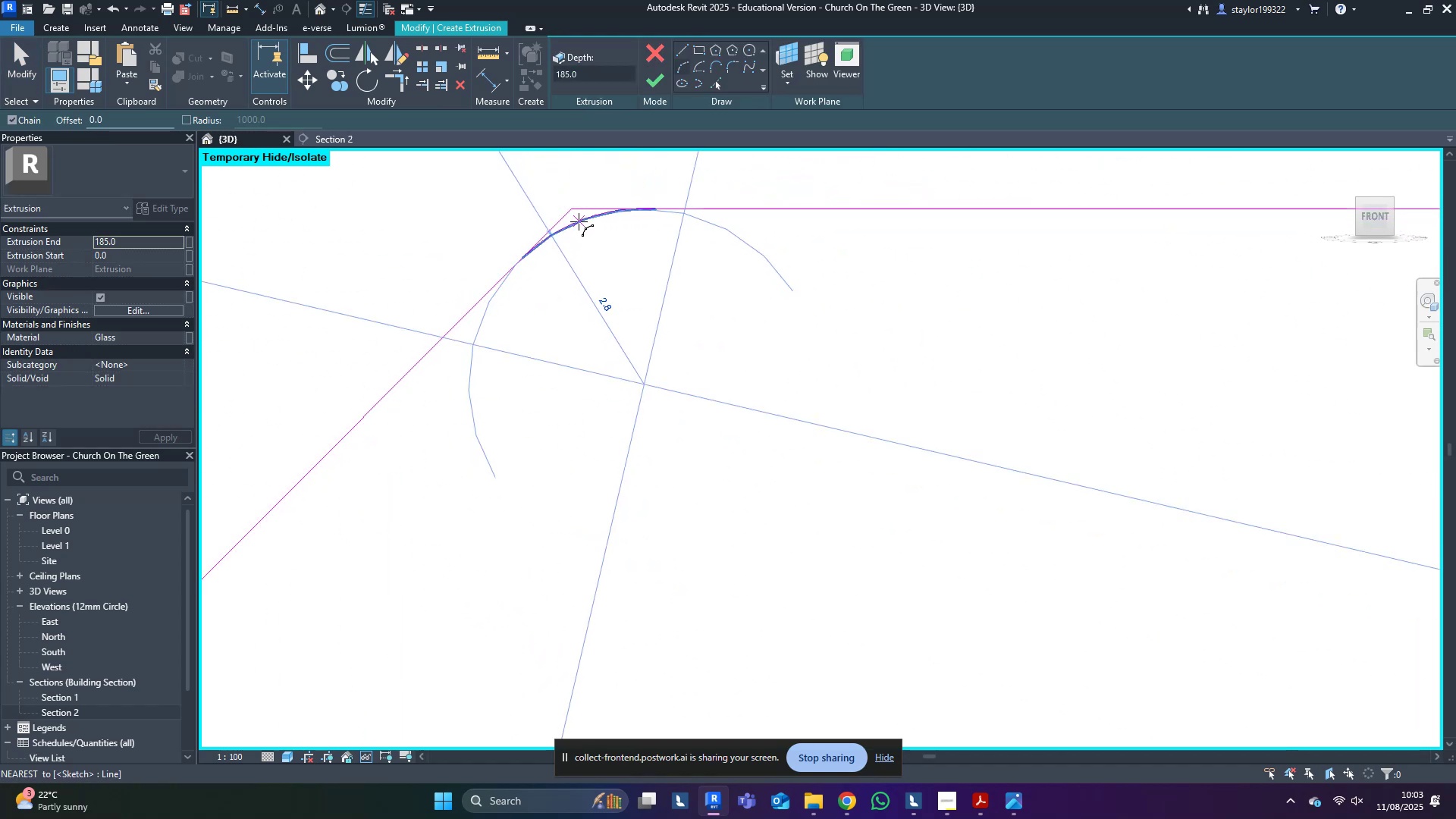 
key(Escape)
type(tr)
 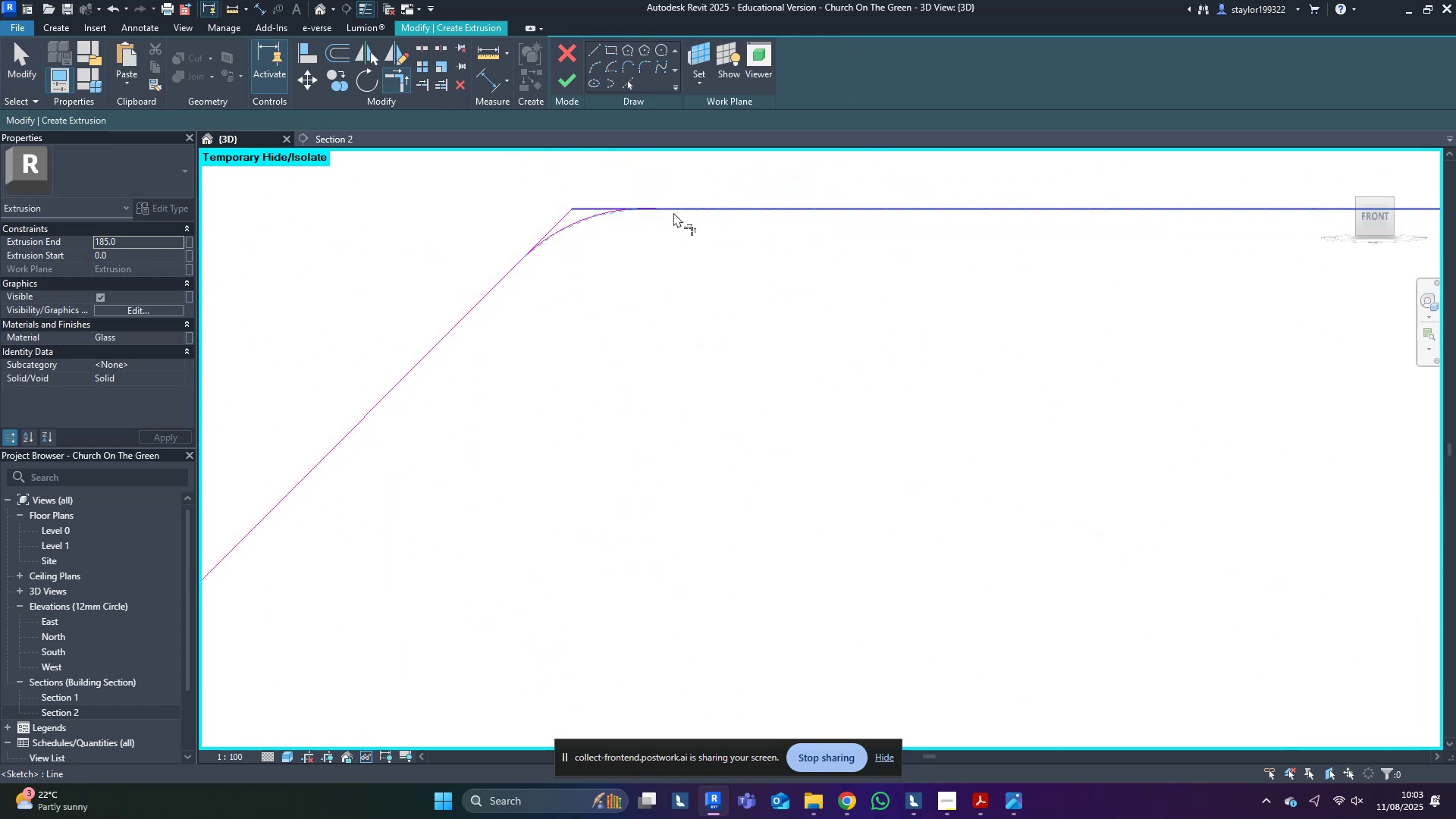 
double_click([692, 212])
 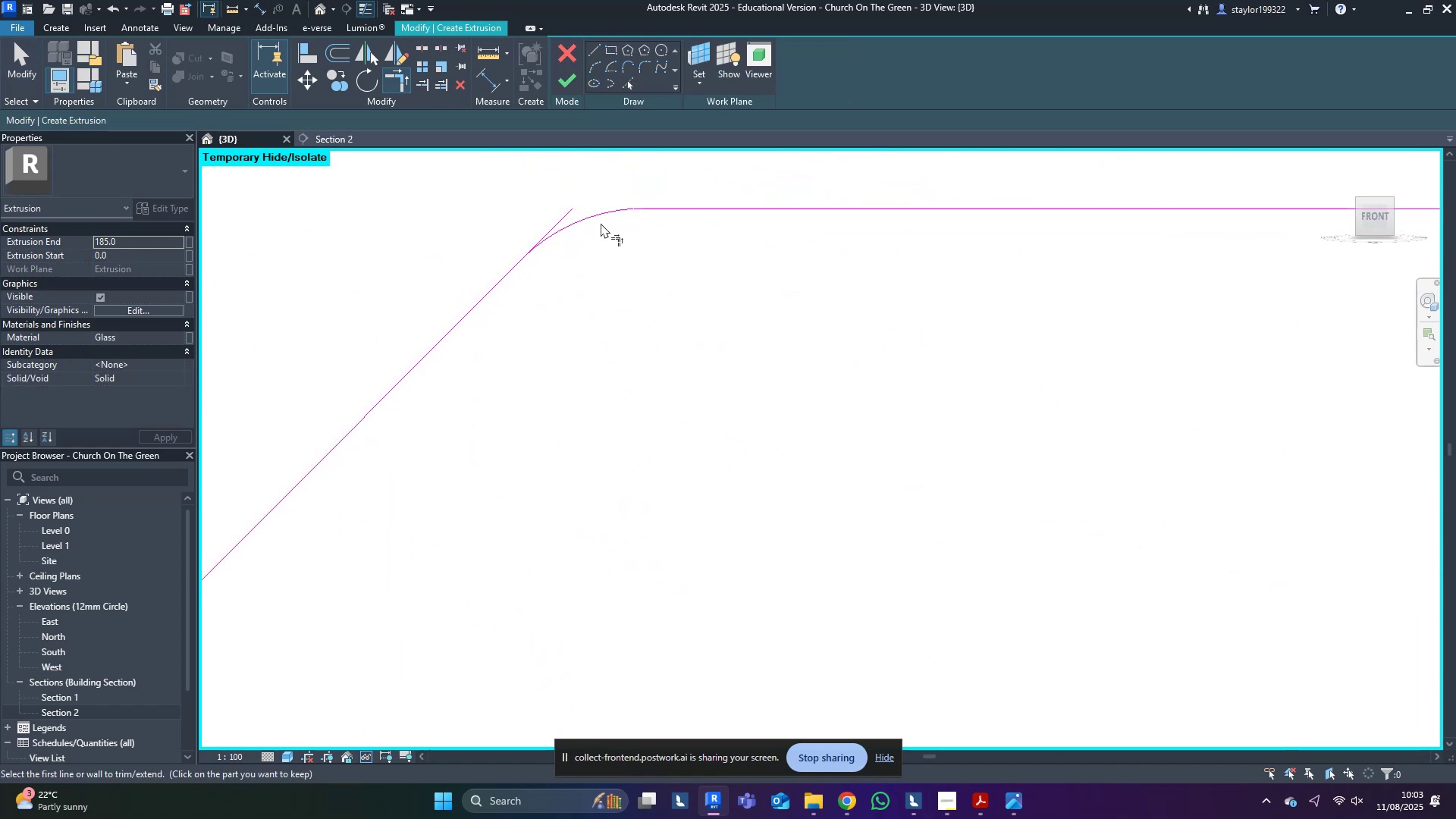 
triple_click([601, 223])
 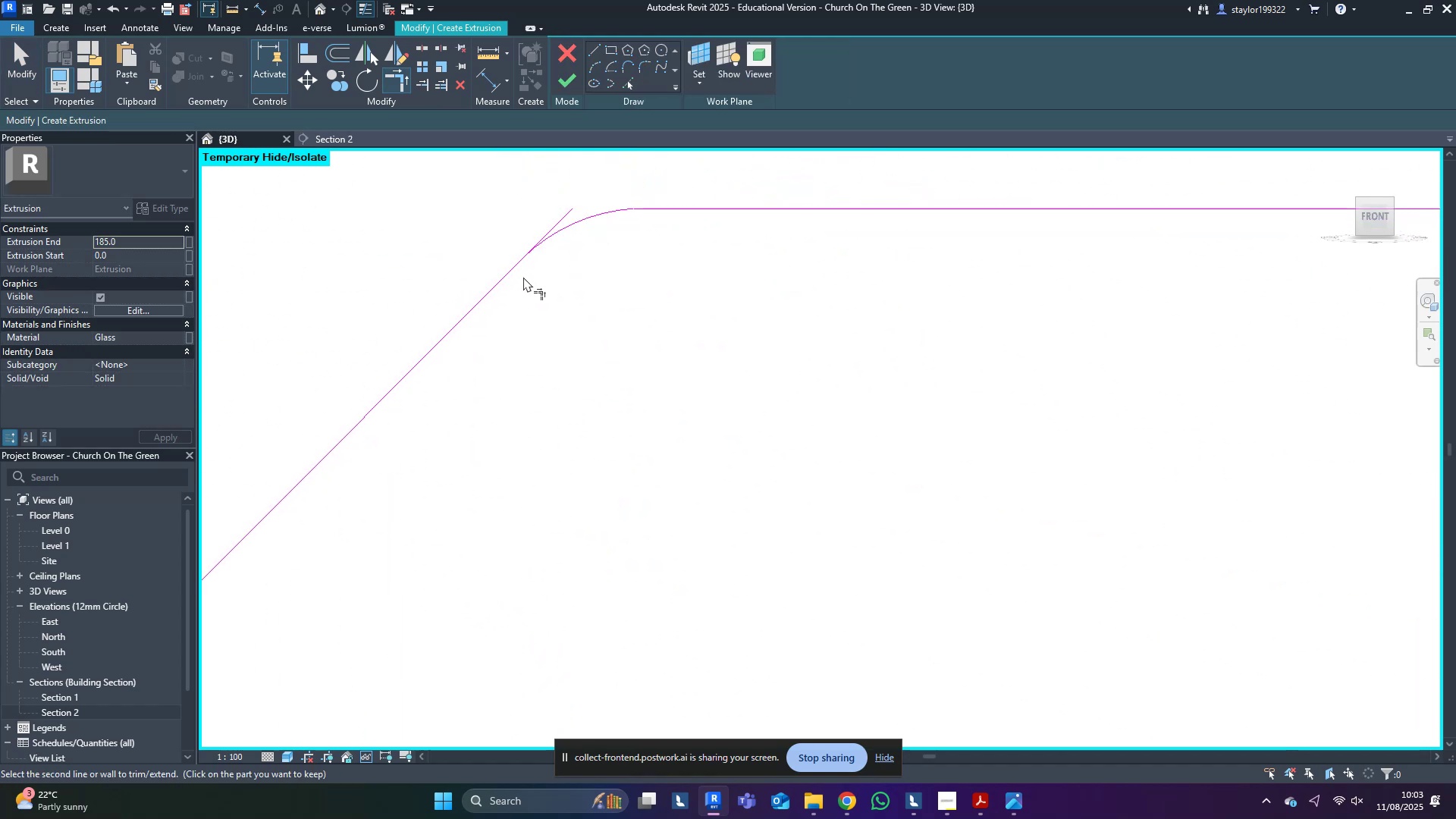 
triple_click([501, 289])
 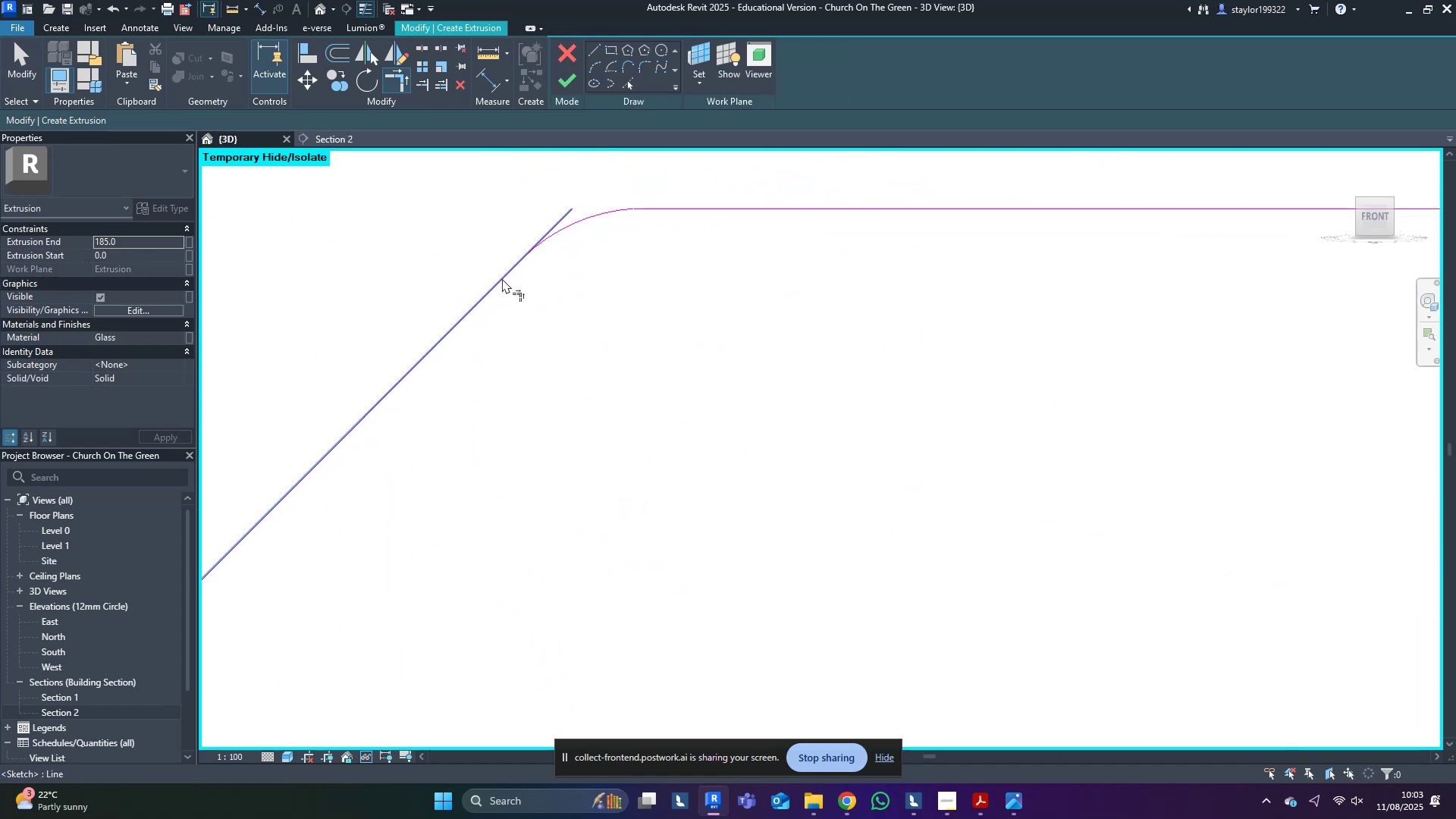 
triple_click([501, 276])
 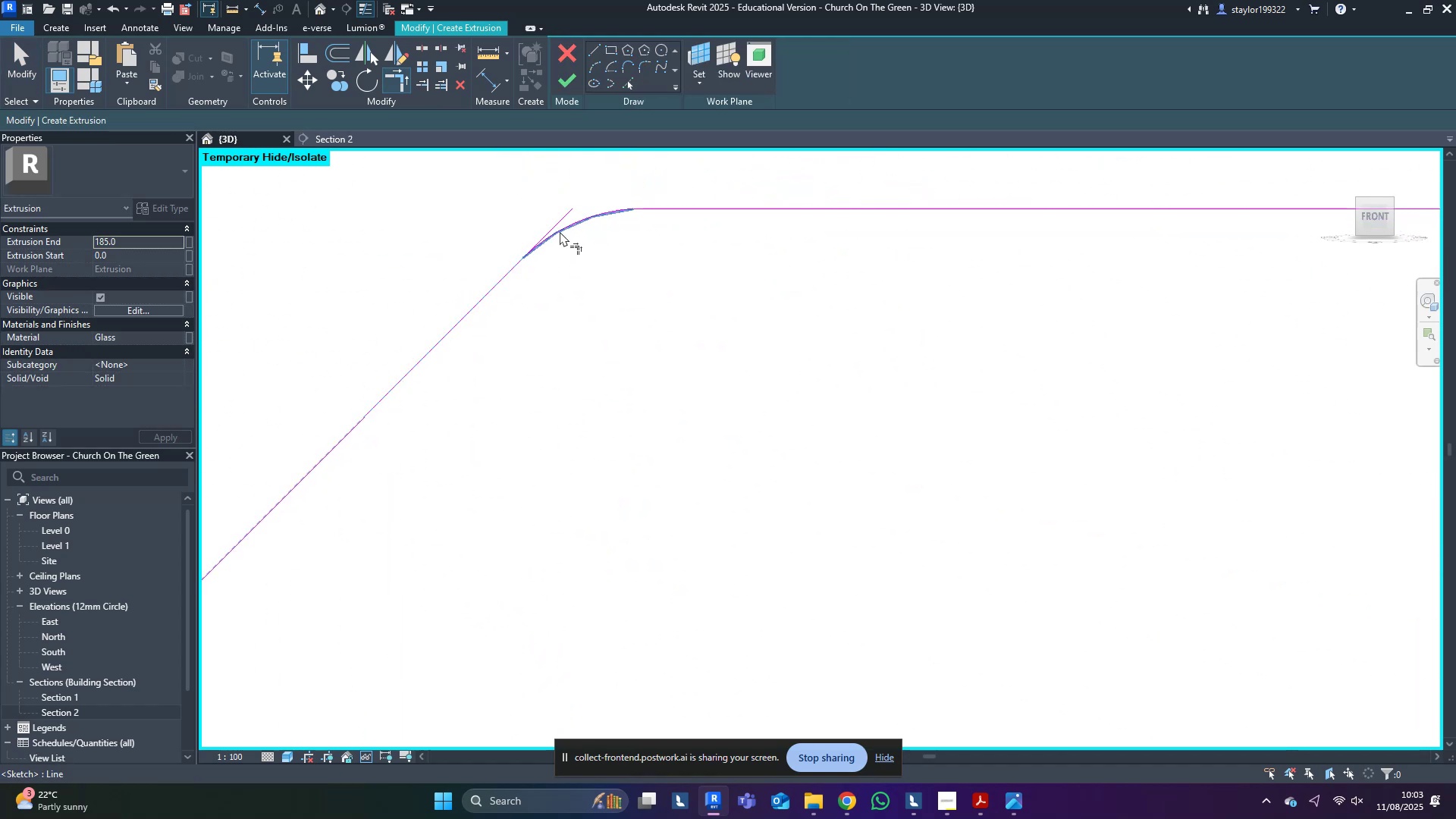 
triple_click([560, 231])
 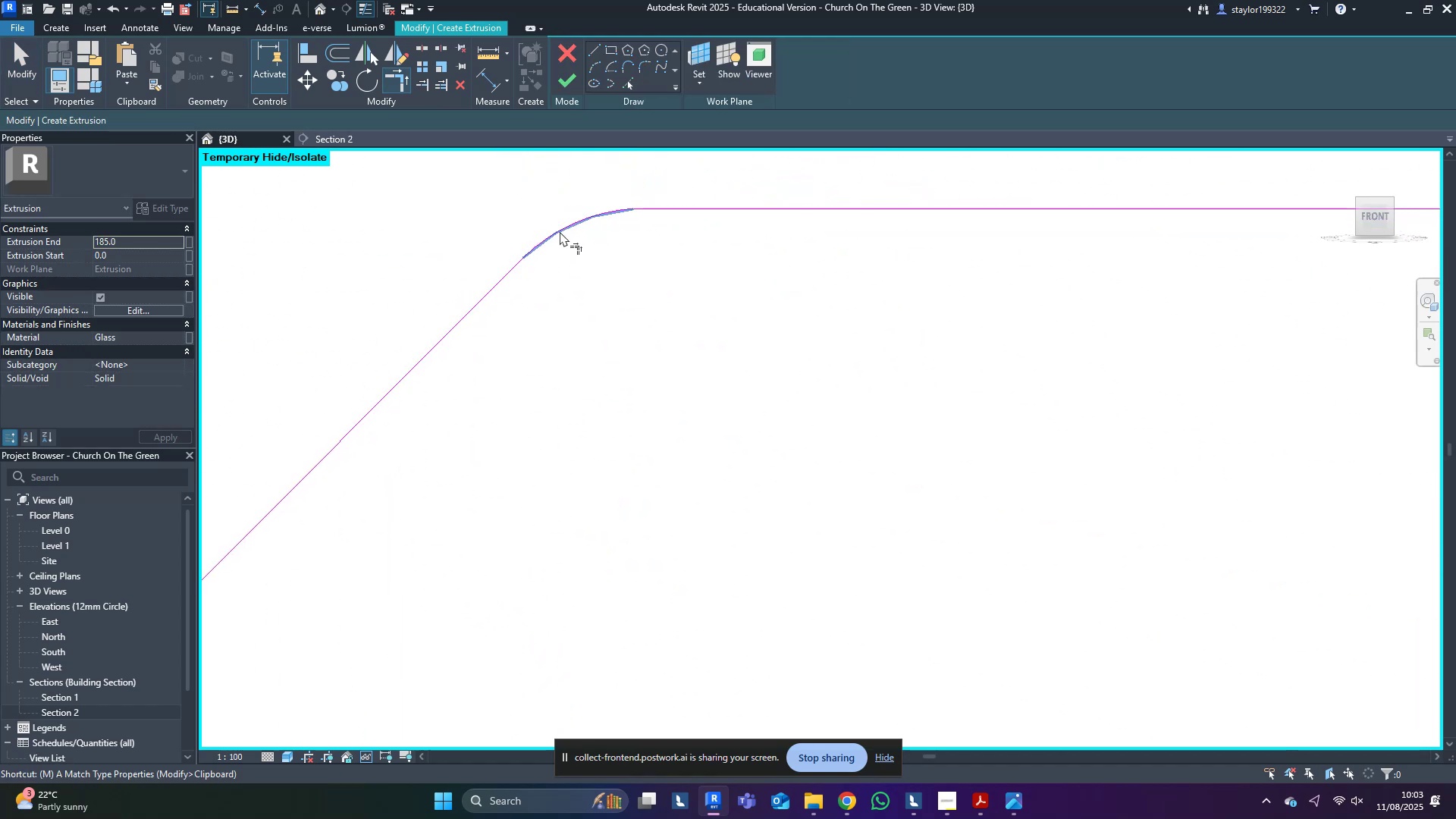 
key(D)
 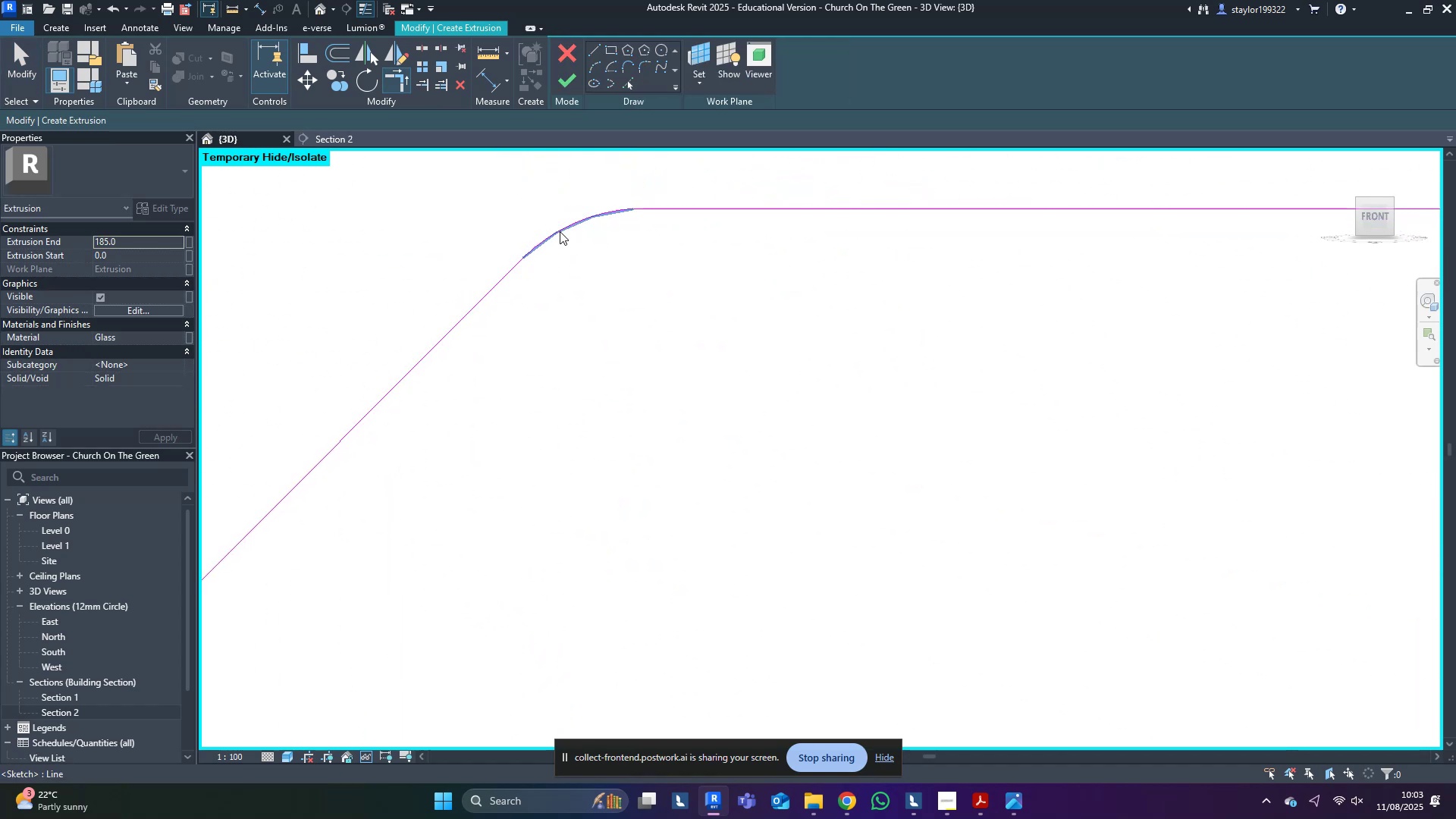 
triple_click([560, 231])
 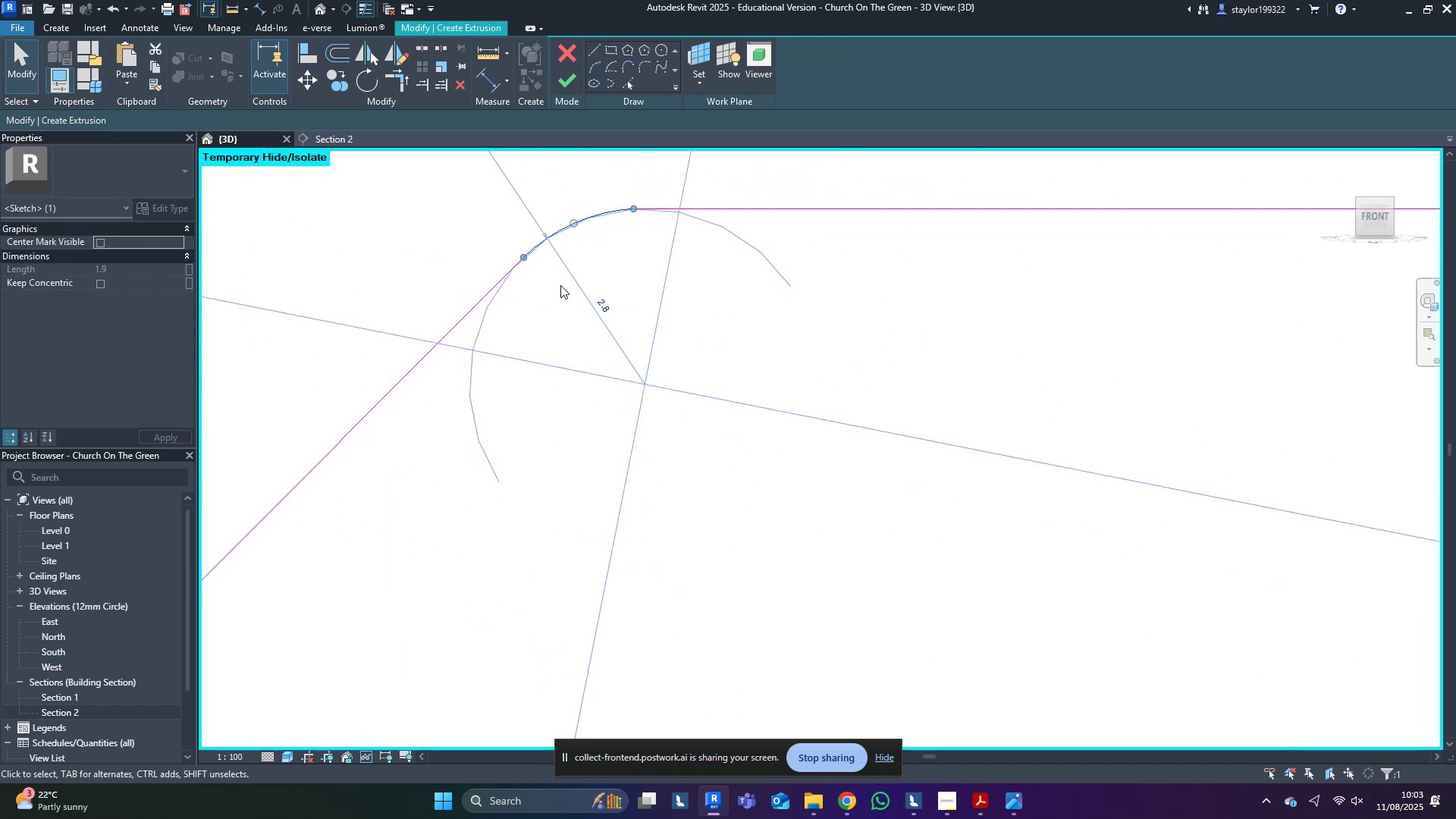 
scroll: coordinate [846, 365], scroll_direction: down, amount: 16.0
 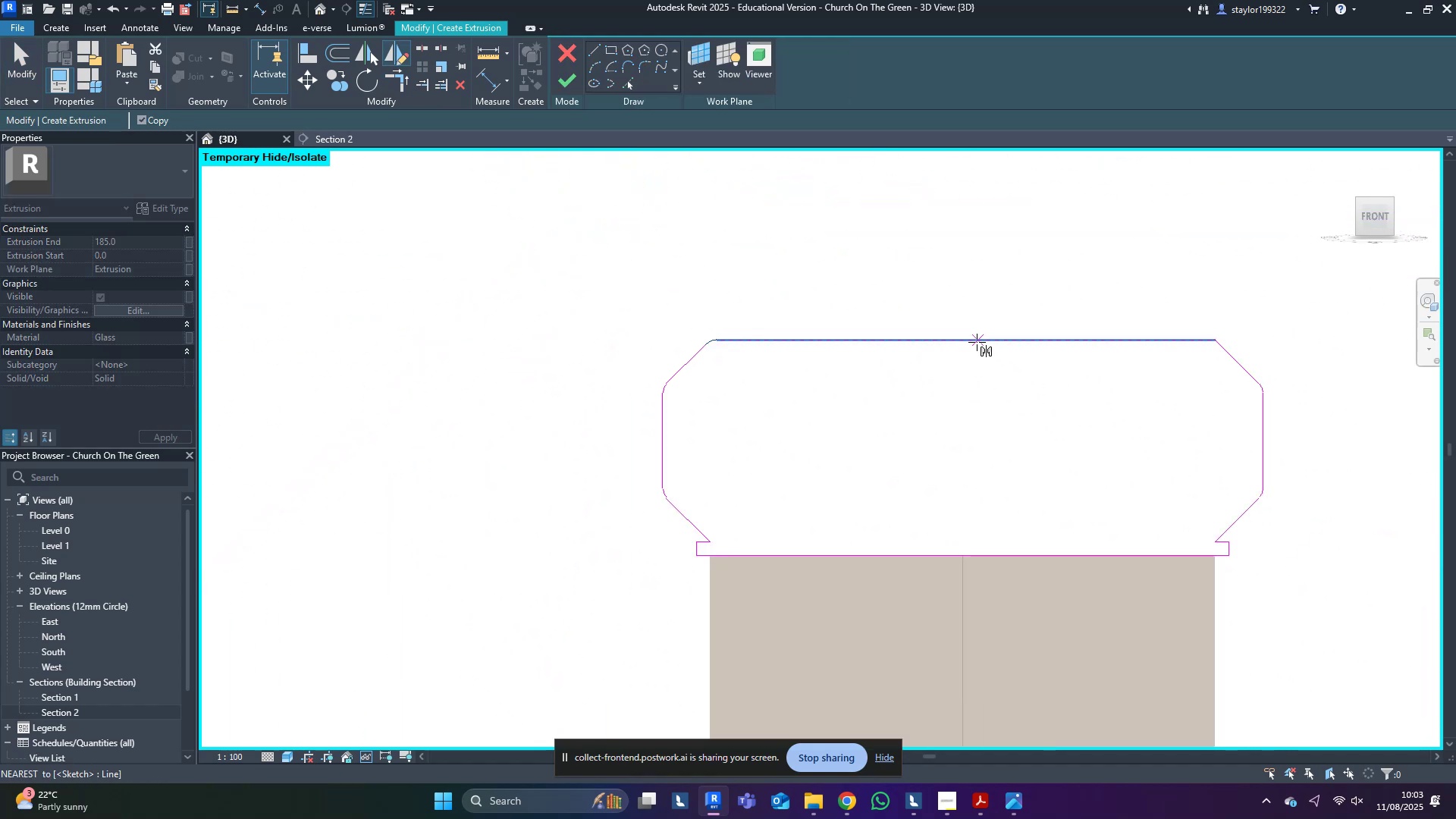 
key(D)
 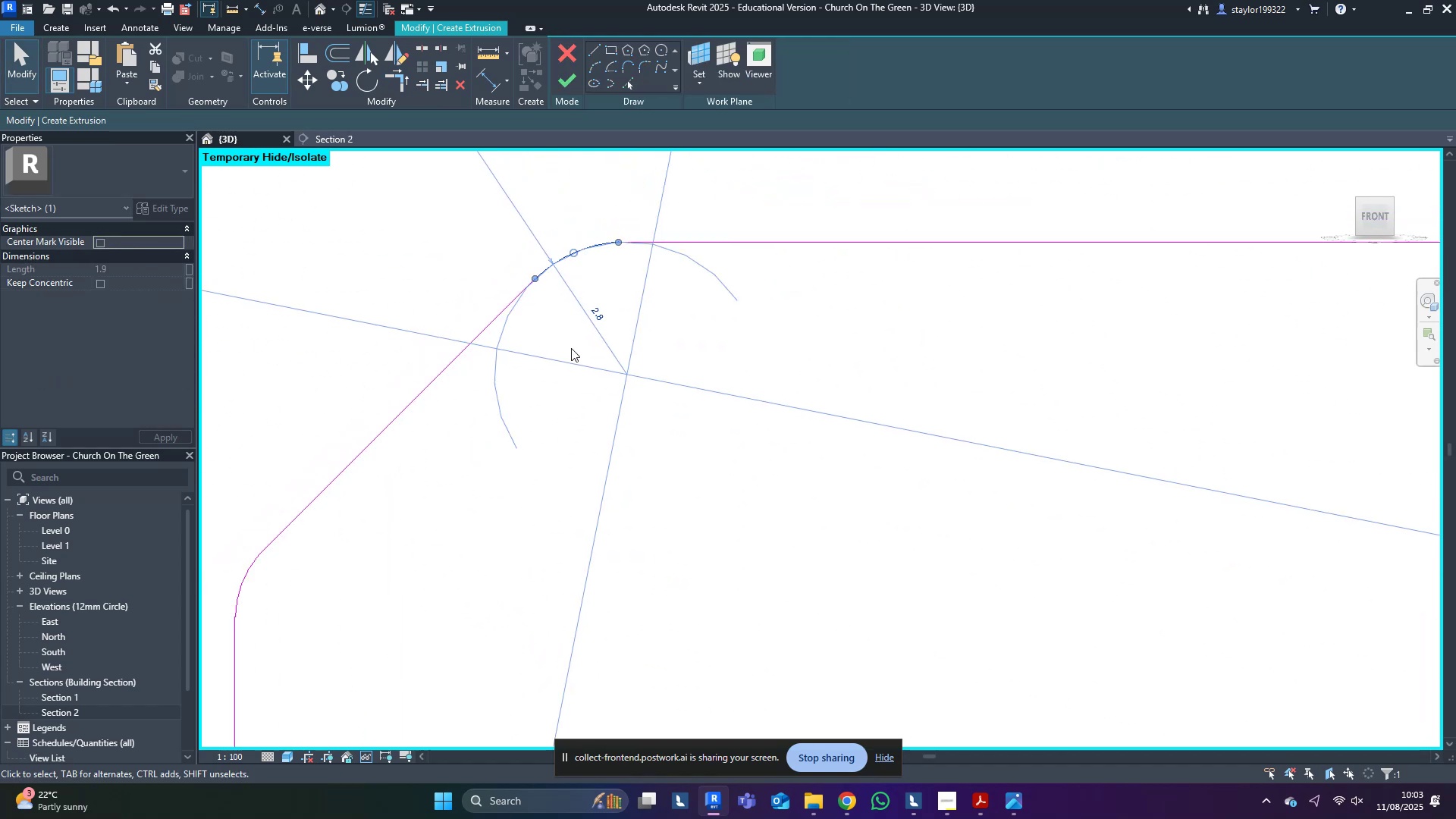 
hold_key(key=M, duration=3.73)
 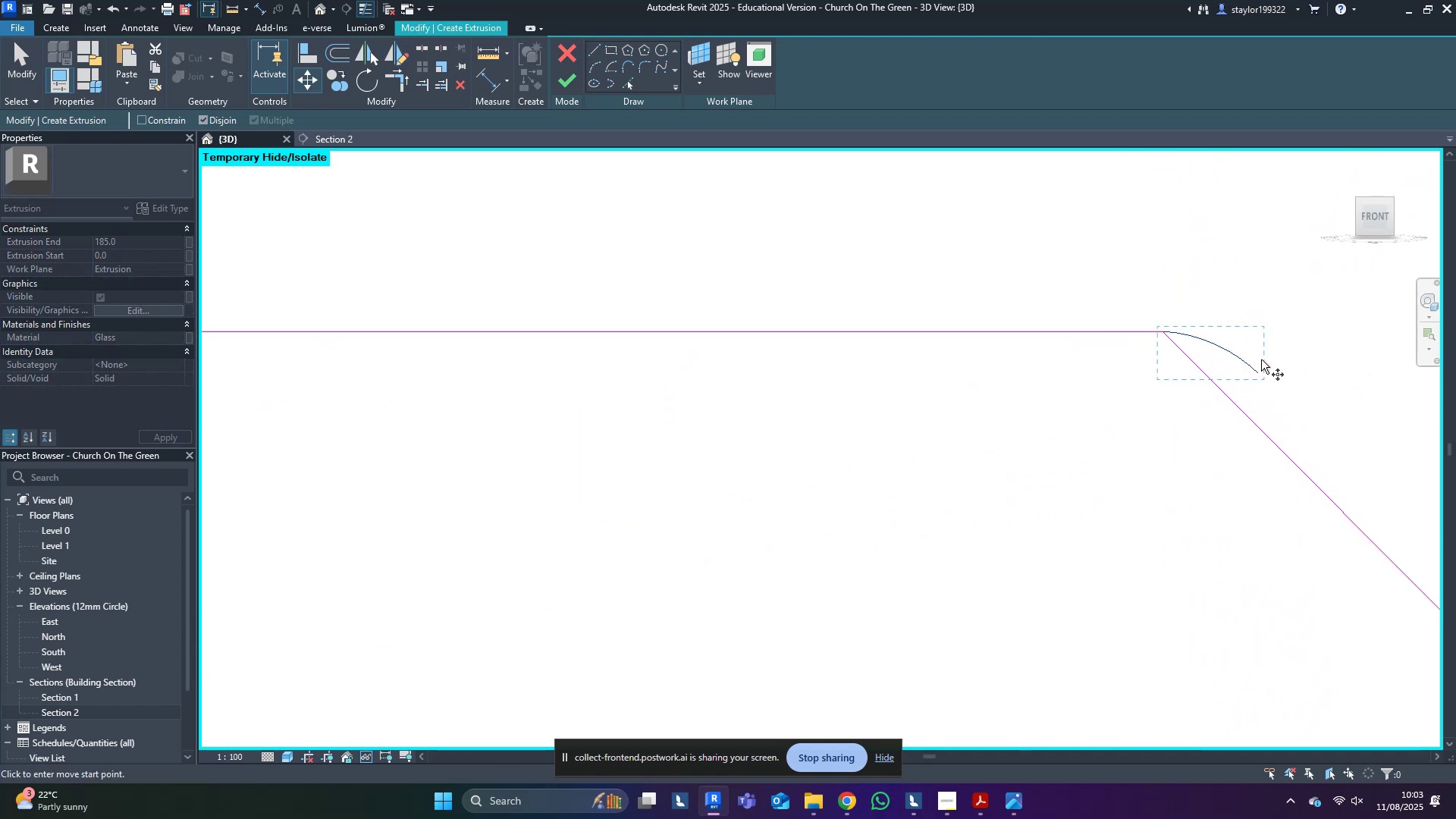 
double_click([964, 360])
 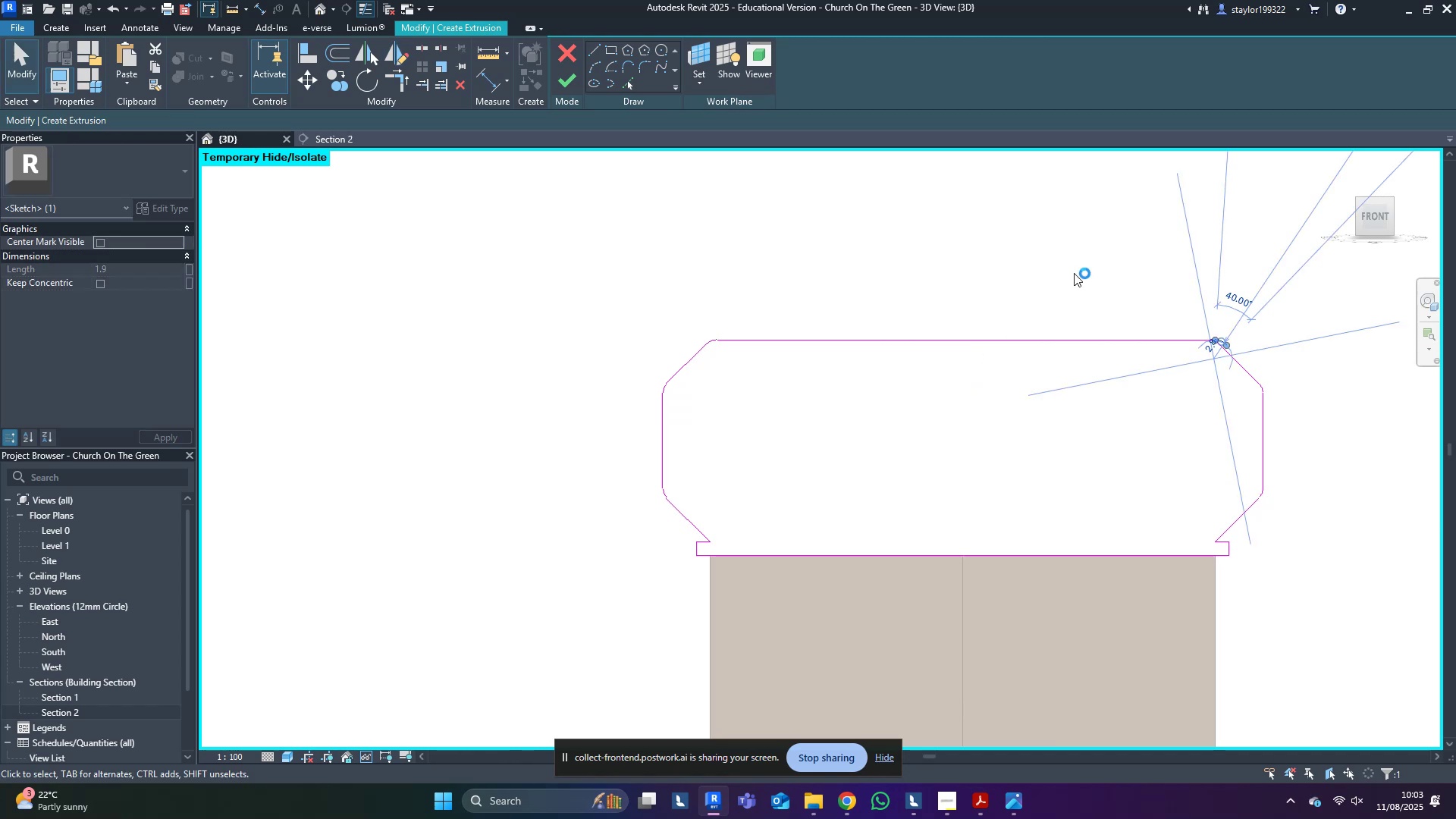 
triple_click([1097, 255])
 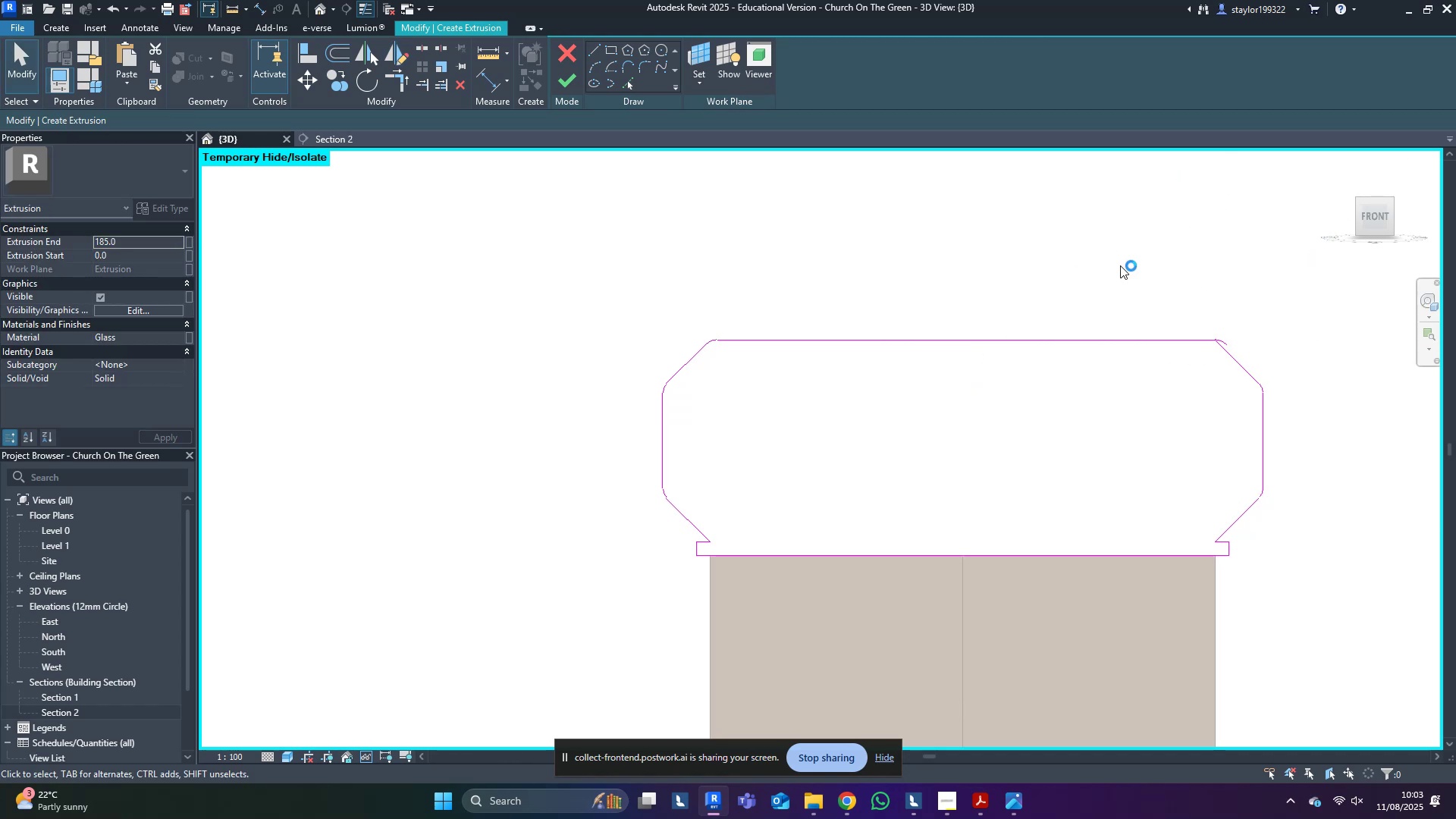 
scroll: coordinate [1233, 338], scroll_direction: up, amount: 8.0
 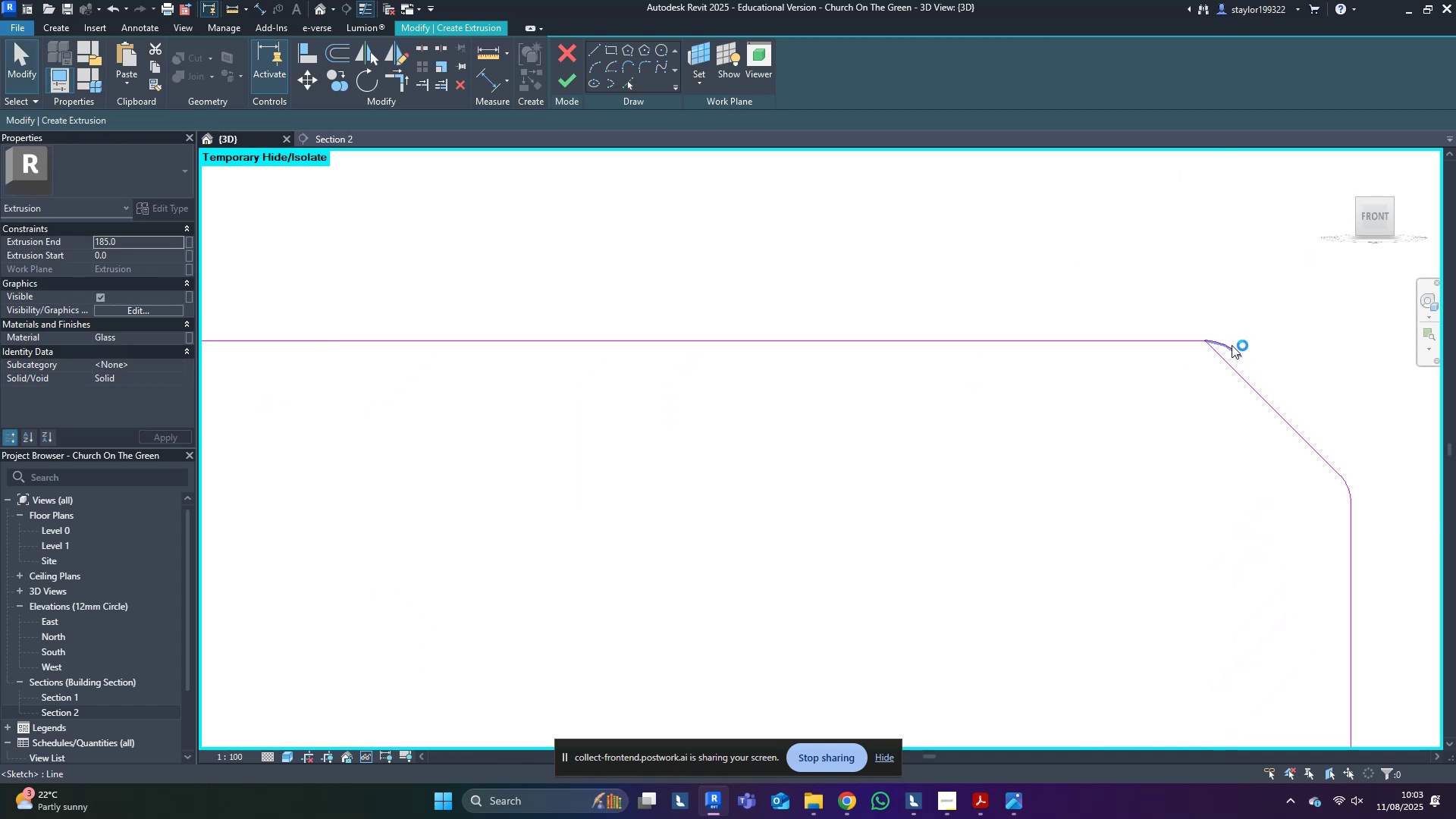 
double_click([1231, 346])
 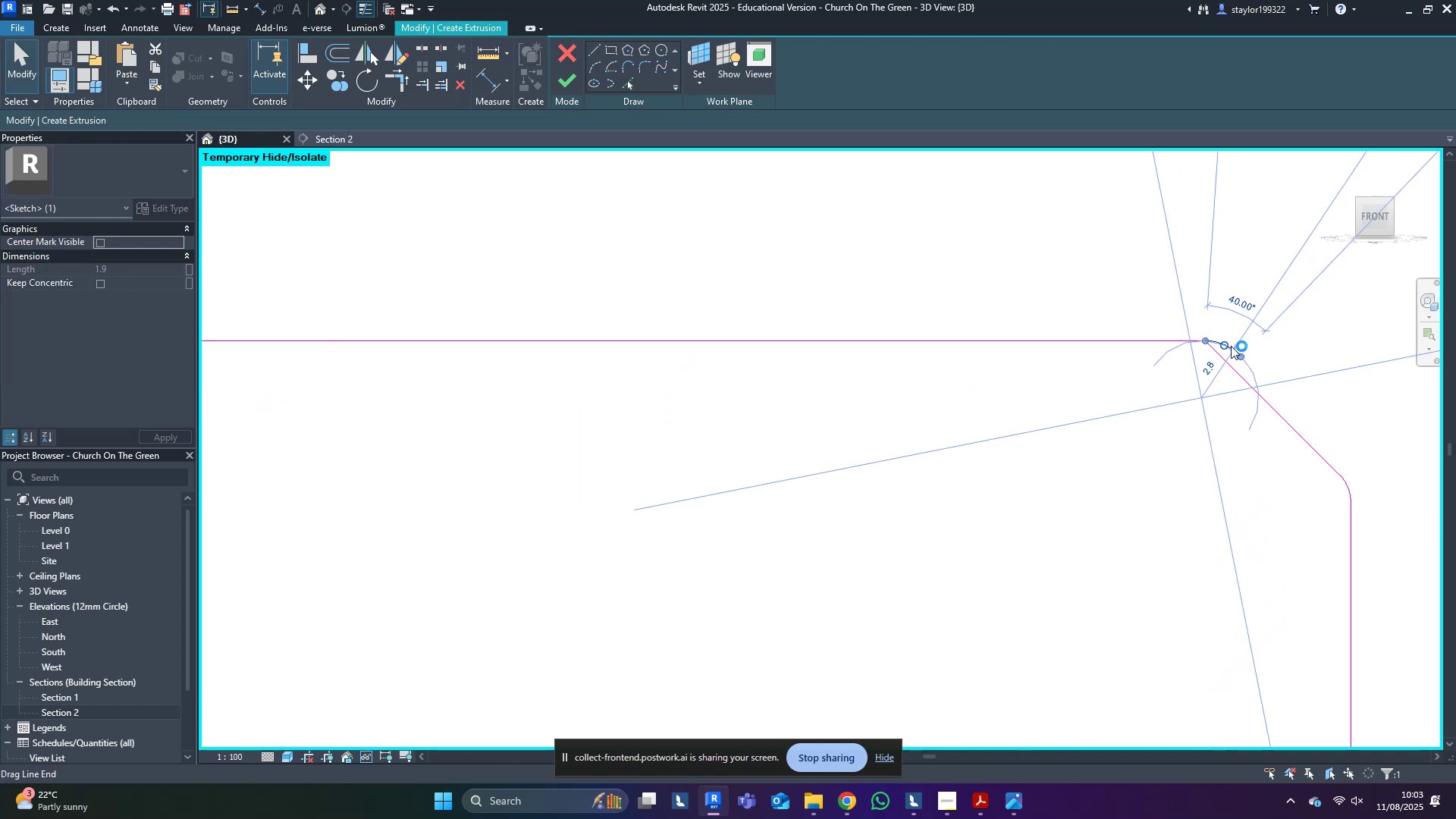 
scroll: coordinate [1231, 346], scroll_direction: up, amount: 7.0
 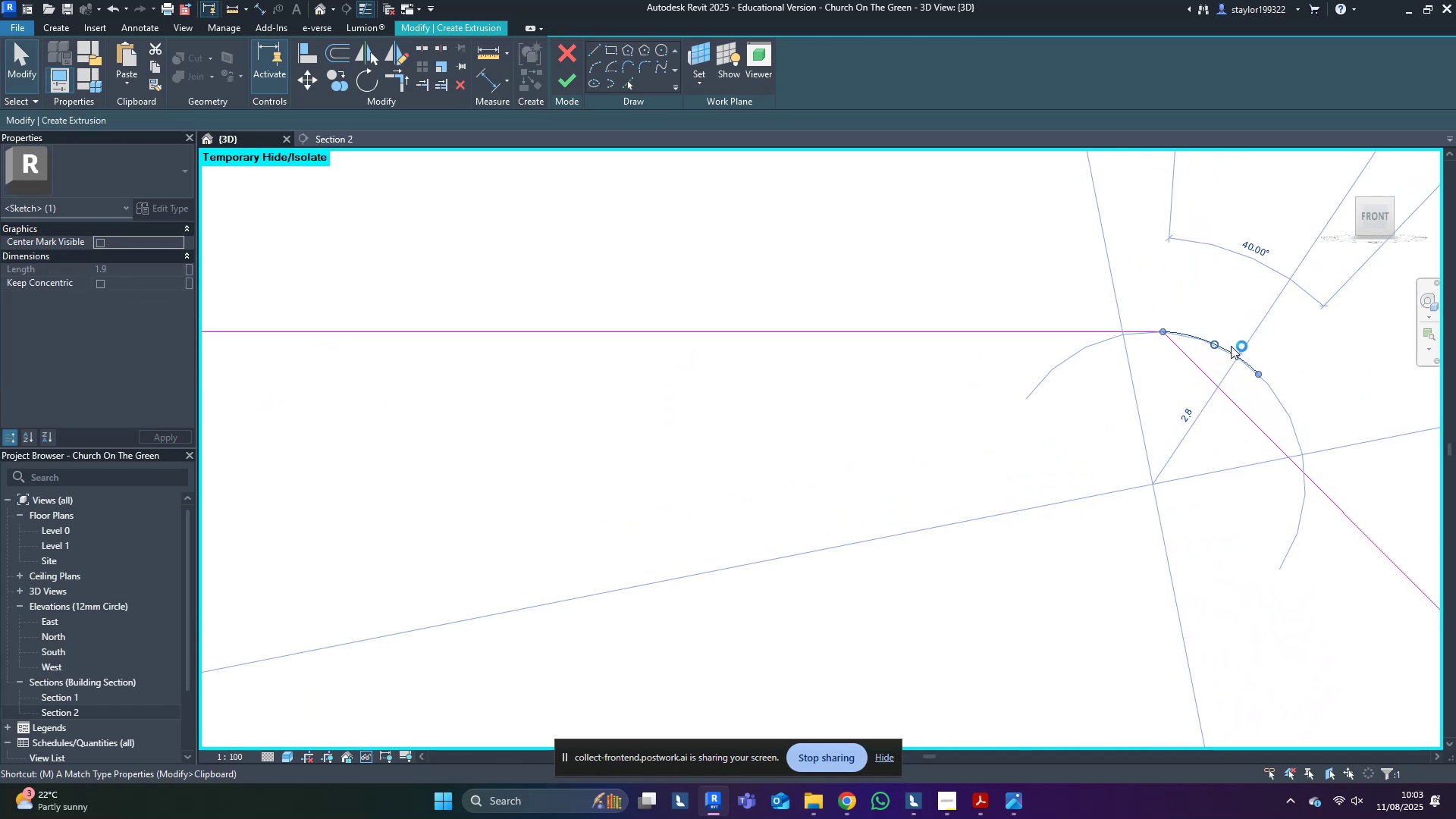 
key(V)
 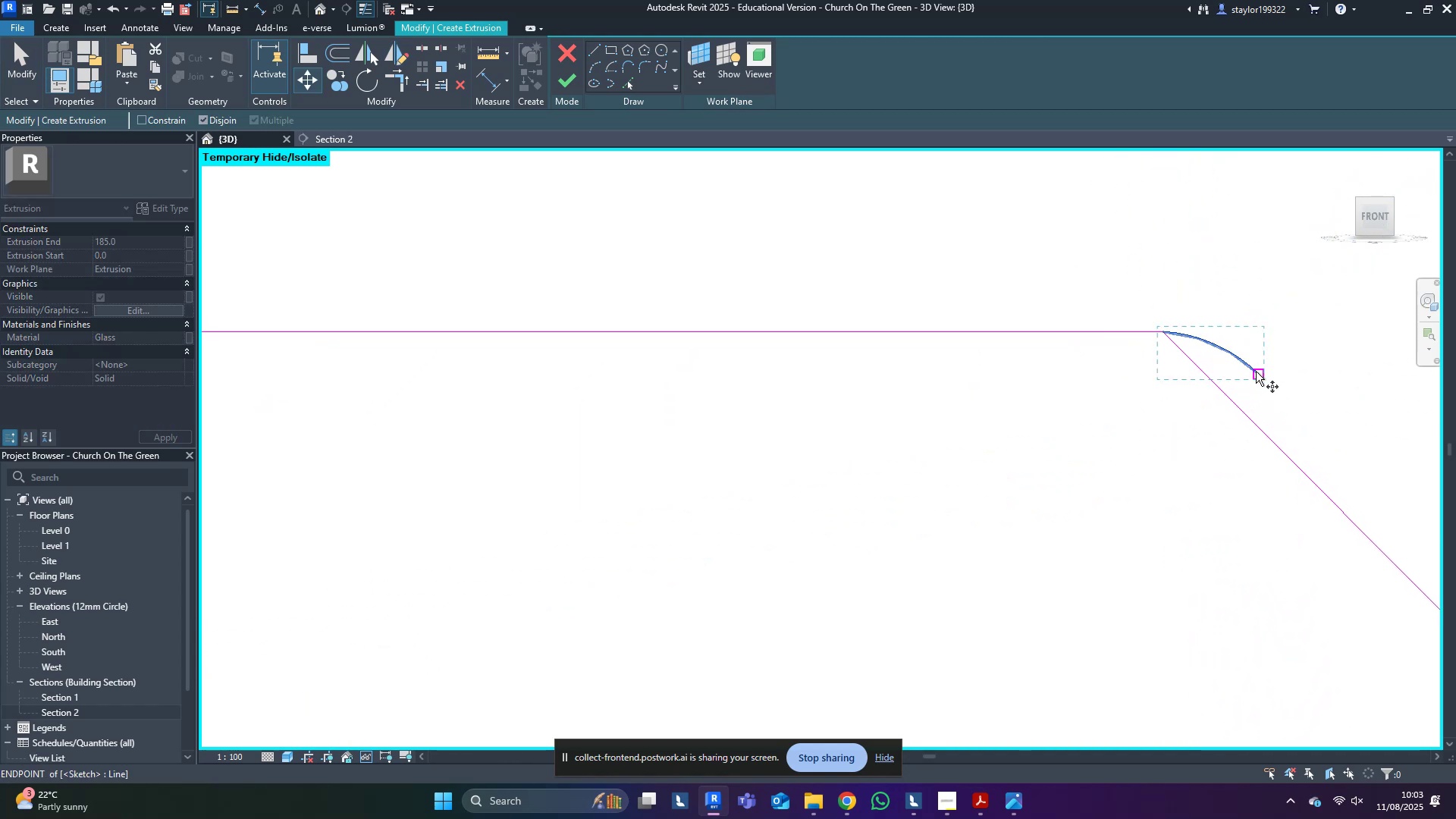 
left_click([1257, 372])
 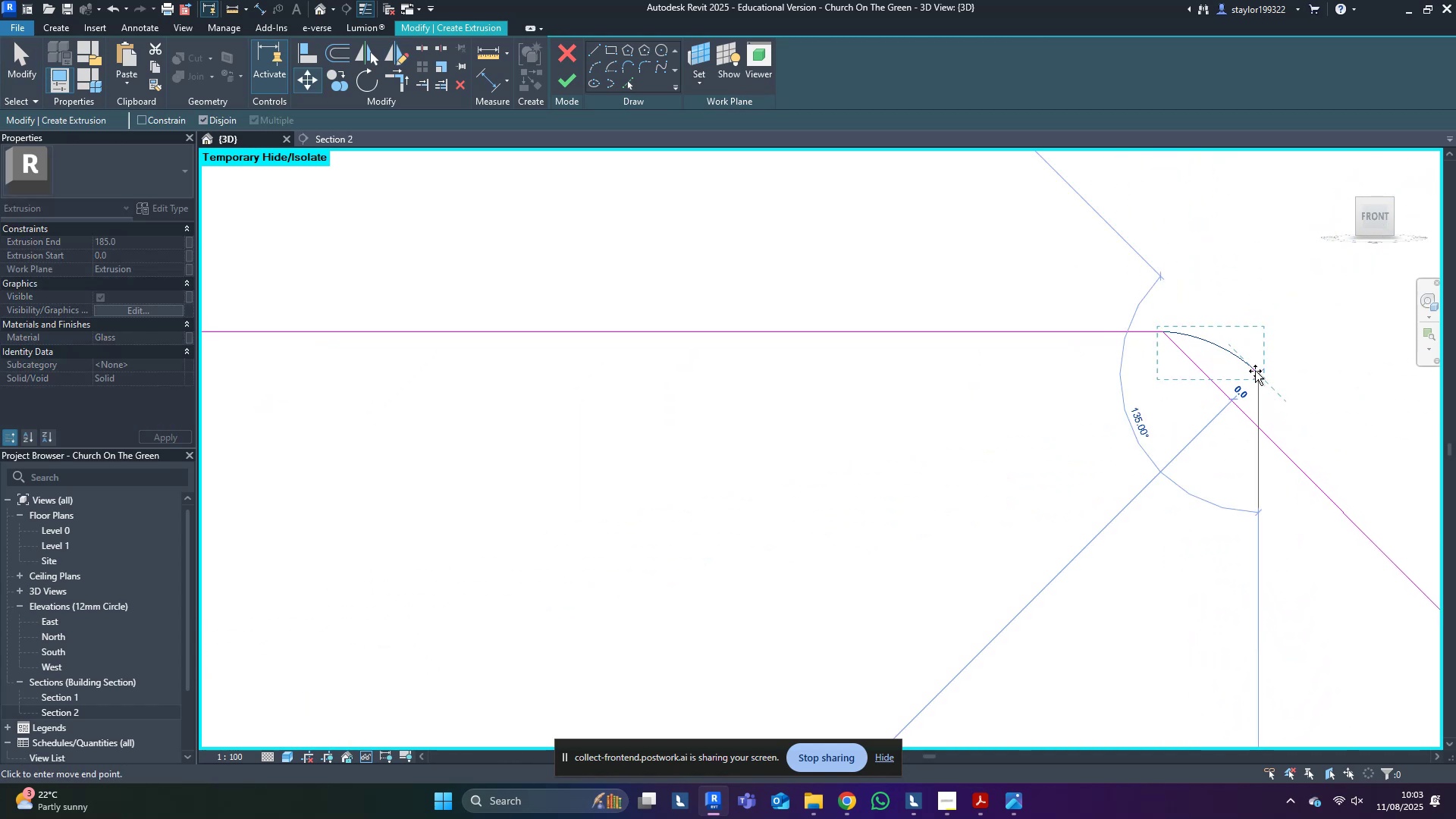 
hold_key(key=ShiftLeft, duration=0.91)
 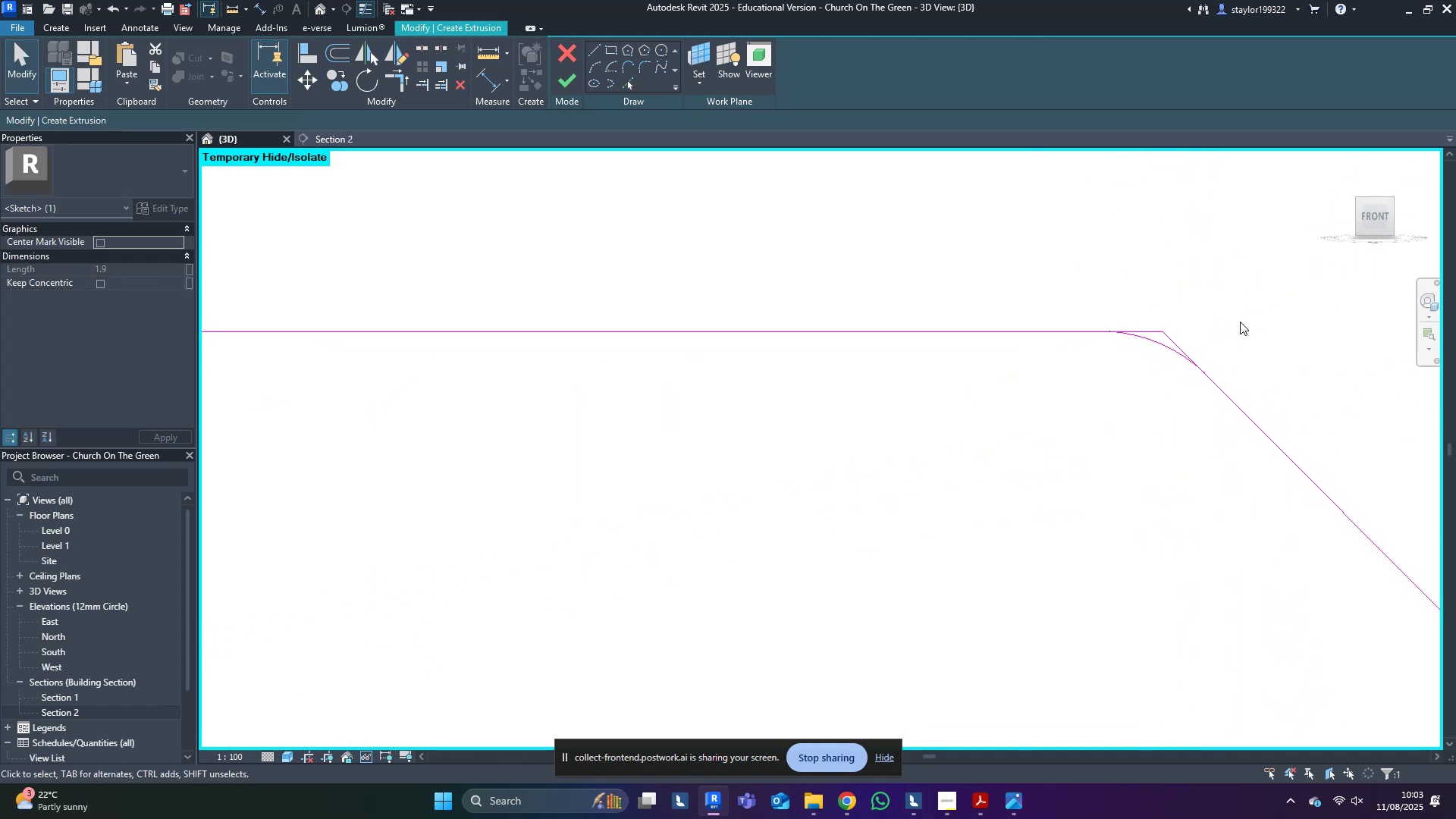 
left_click([1240, 322])
 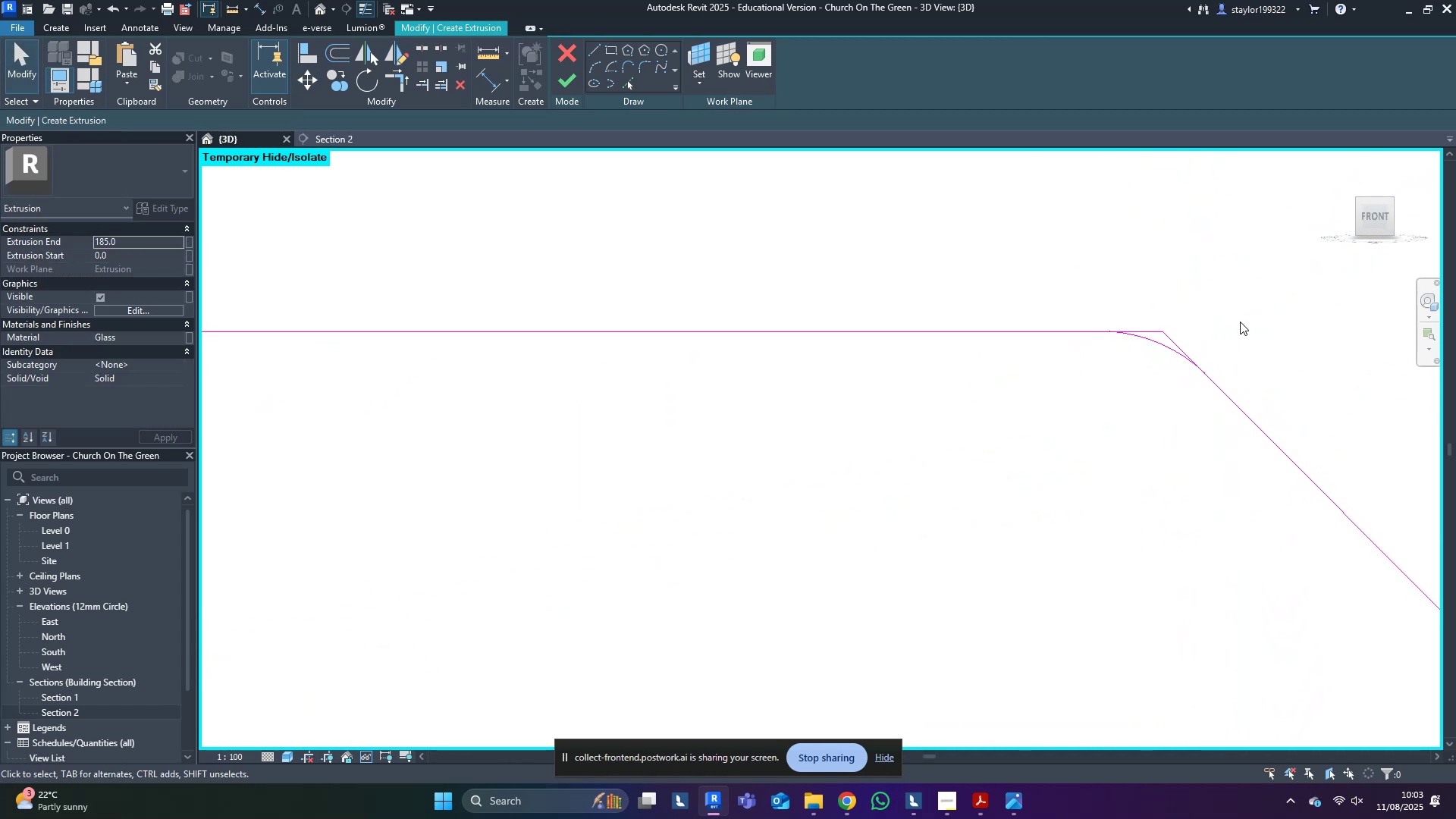 
key(R)
 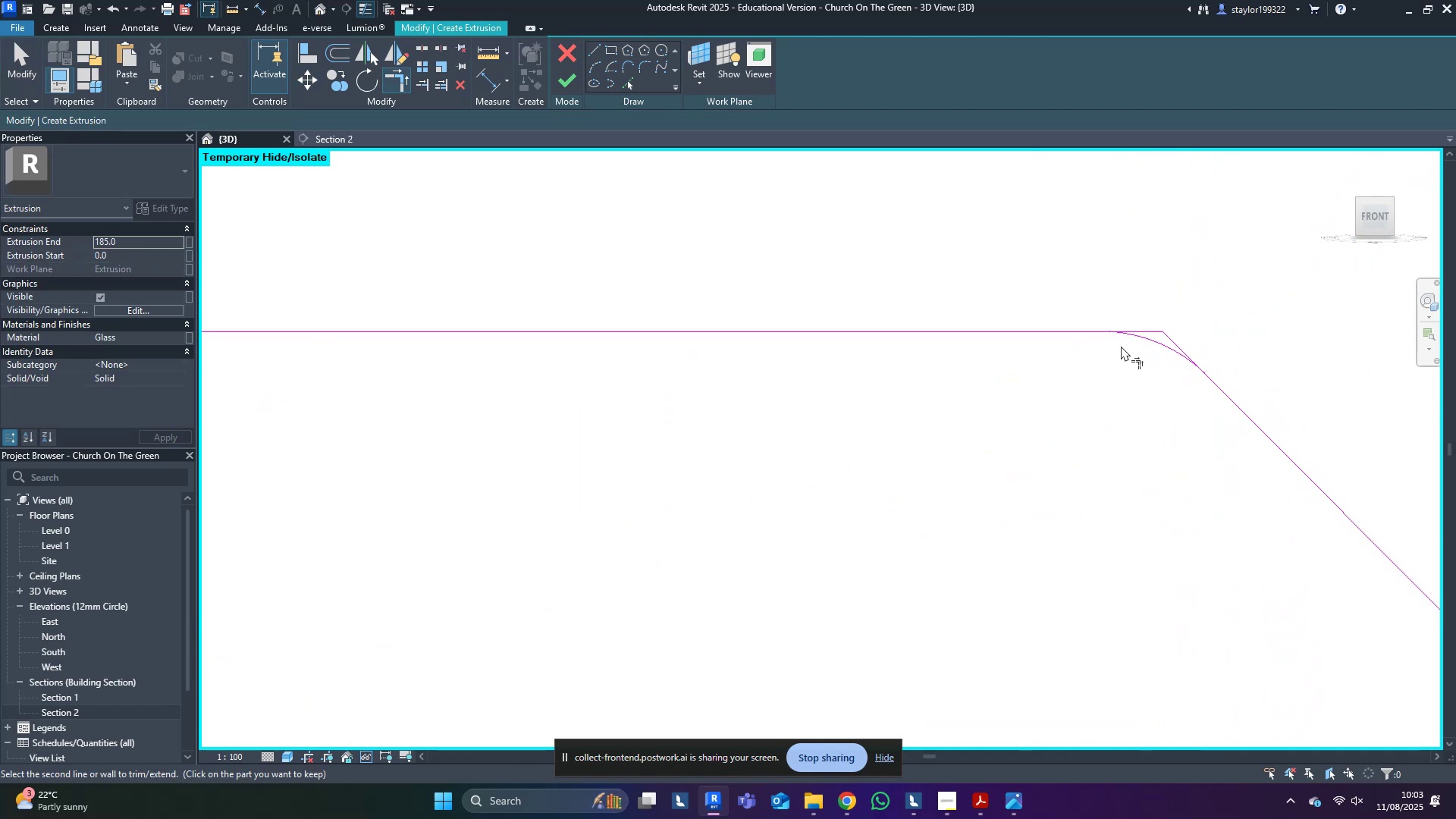 
double_click([1065, 331])
 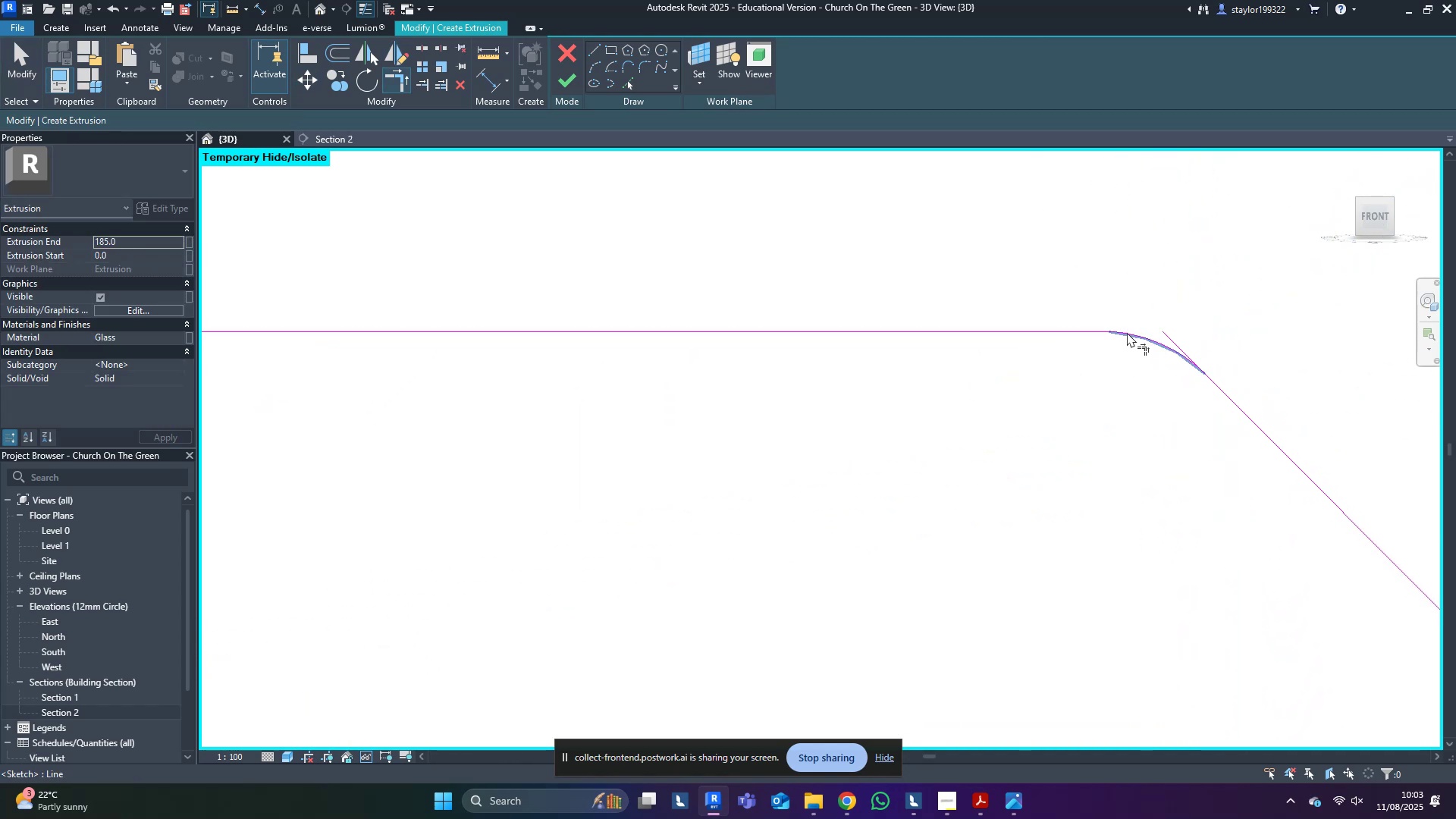 
triple_click([1127, 332])
 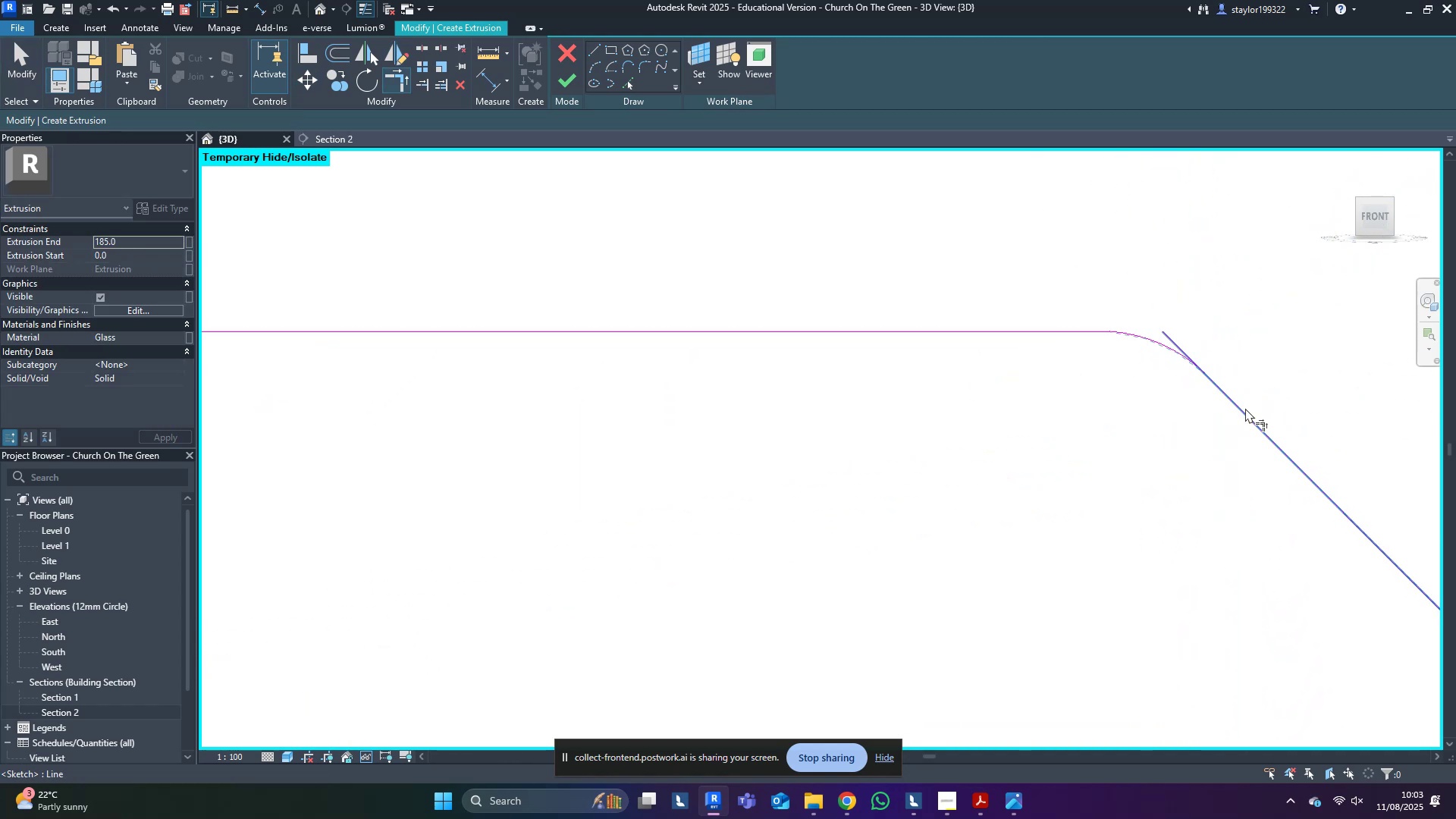 
left_click([1243, 408])
 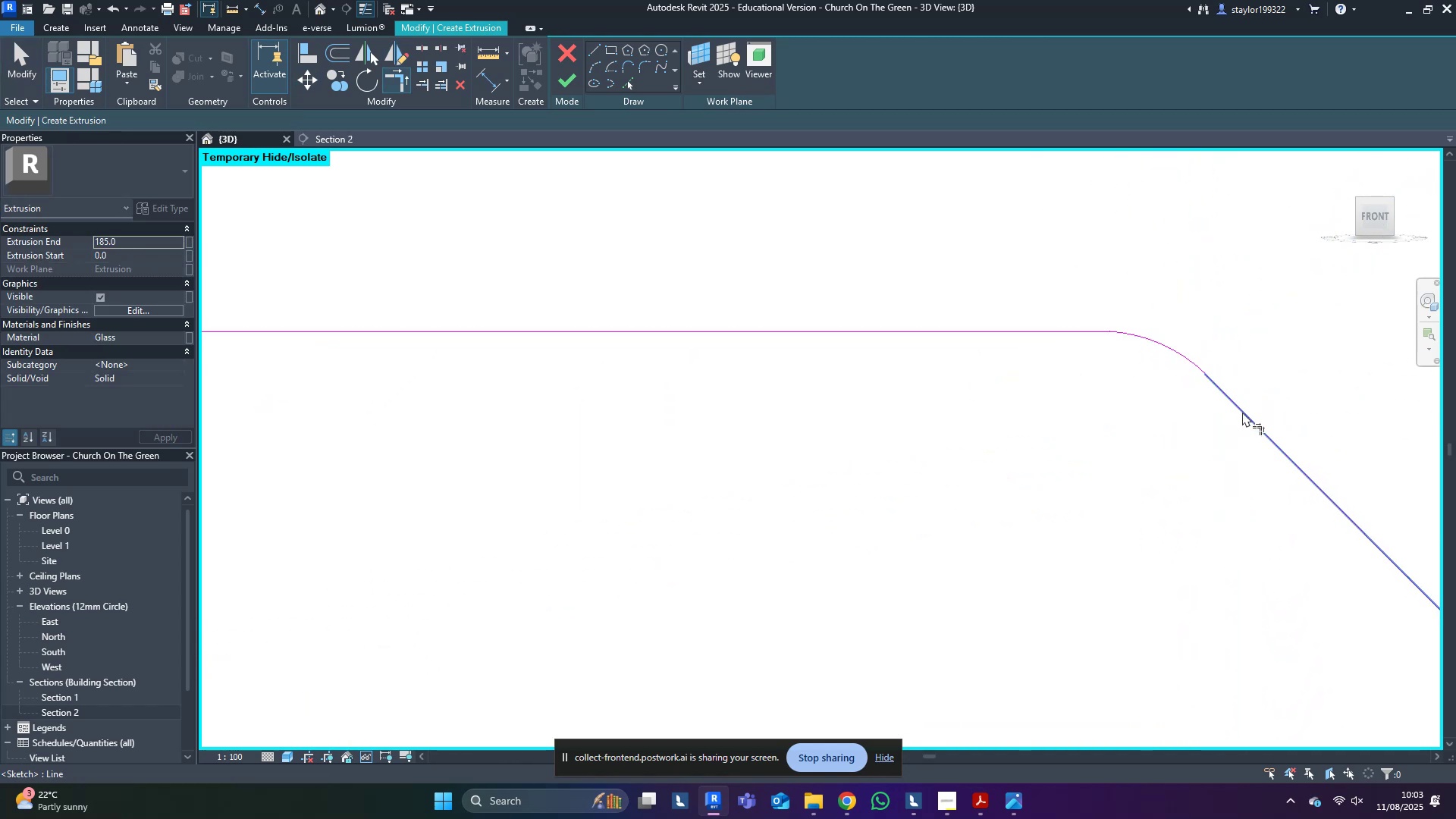 
type(md)
 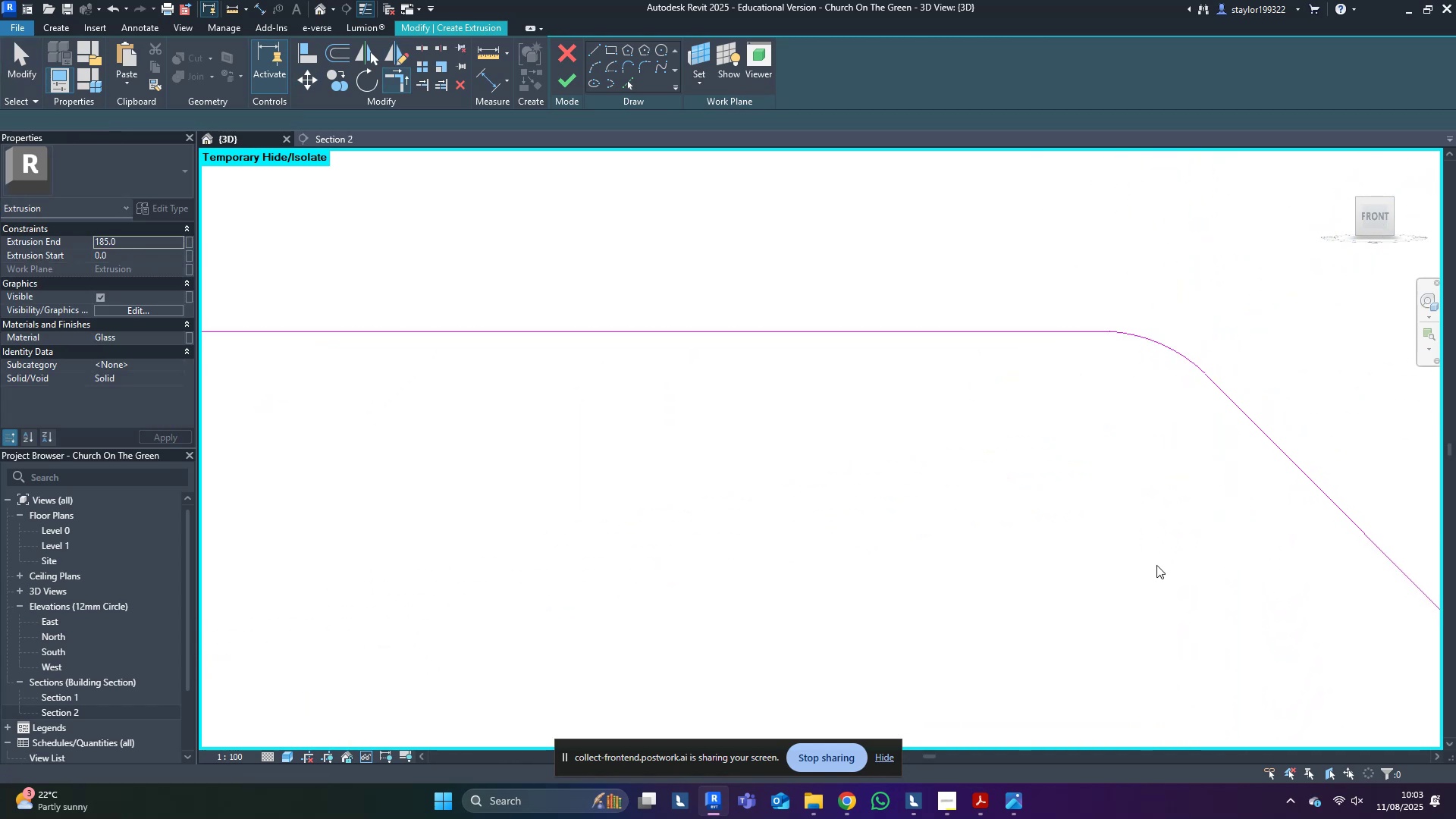 
scroll: coordinate [1150, 563], scroll_direction: down, amount: 17.0
 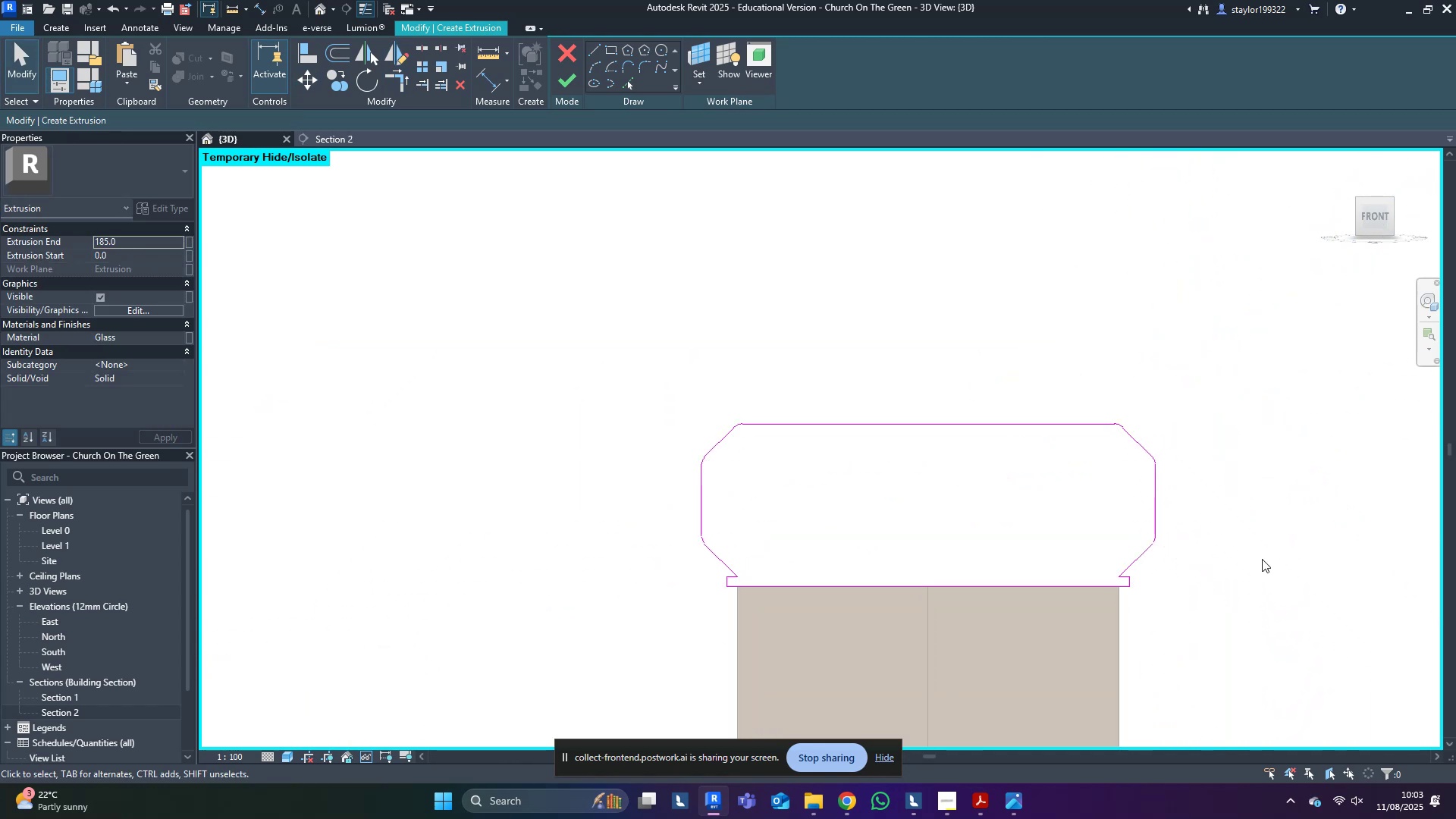 
scroll: coordinate [605, 555], scroll_direction: up, amount: 5.0
 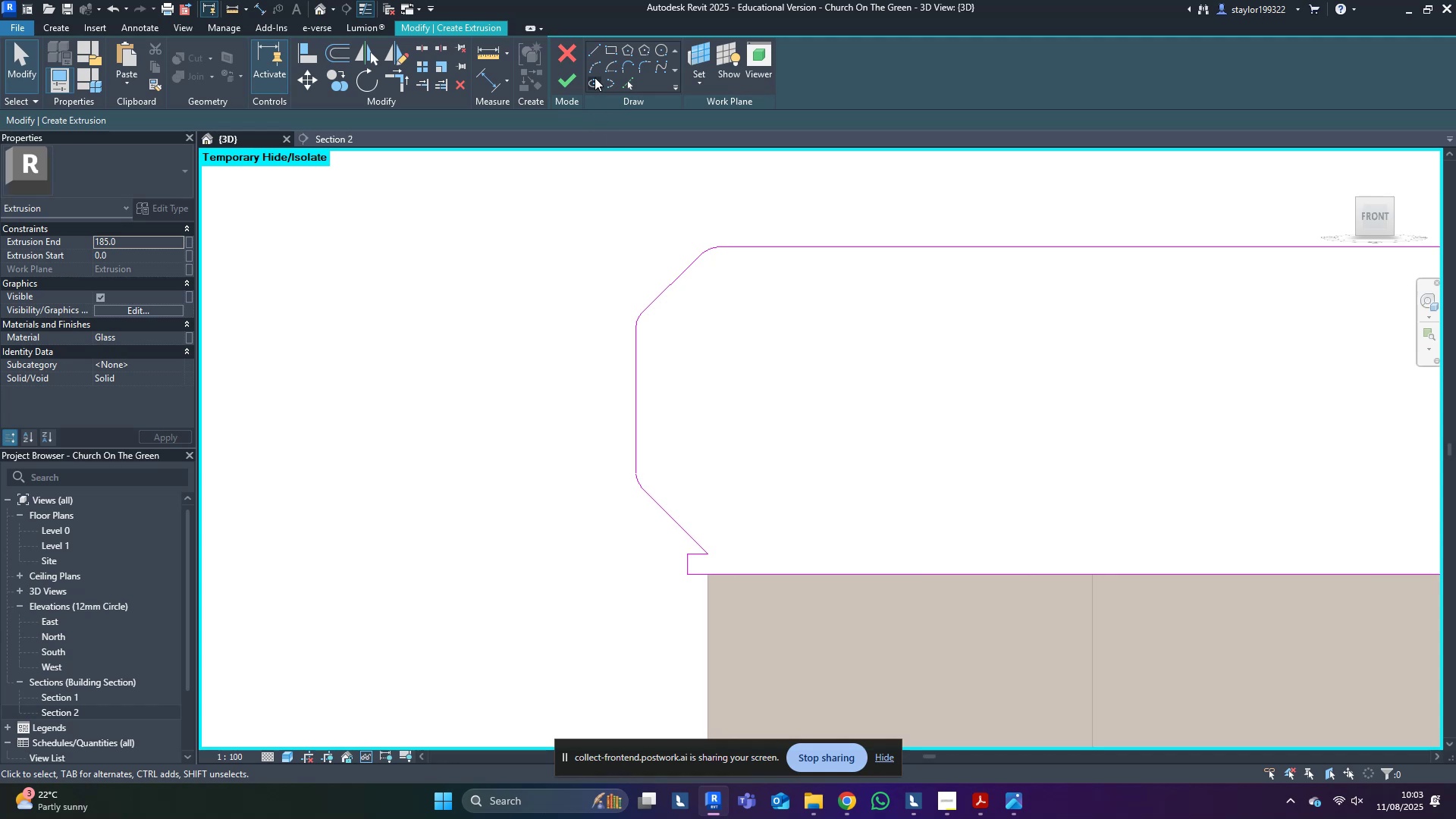 
left_click([595, 67])
 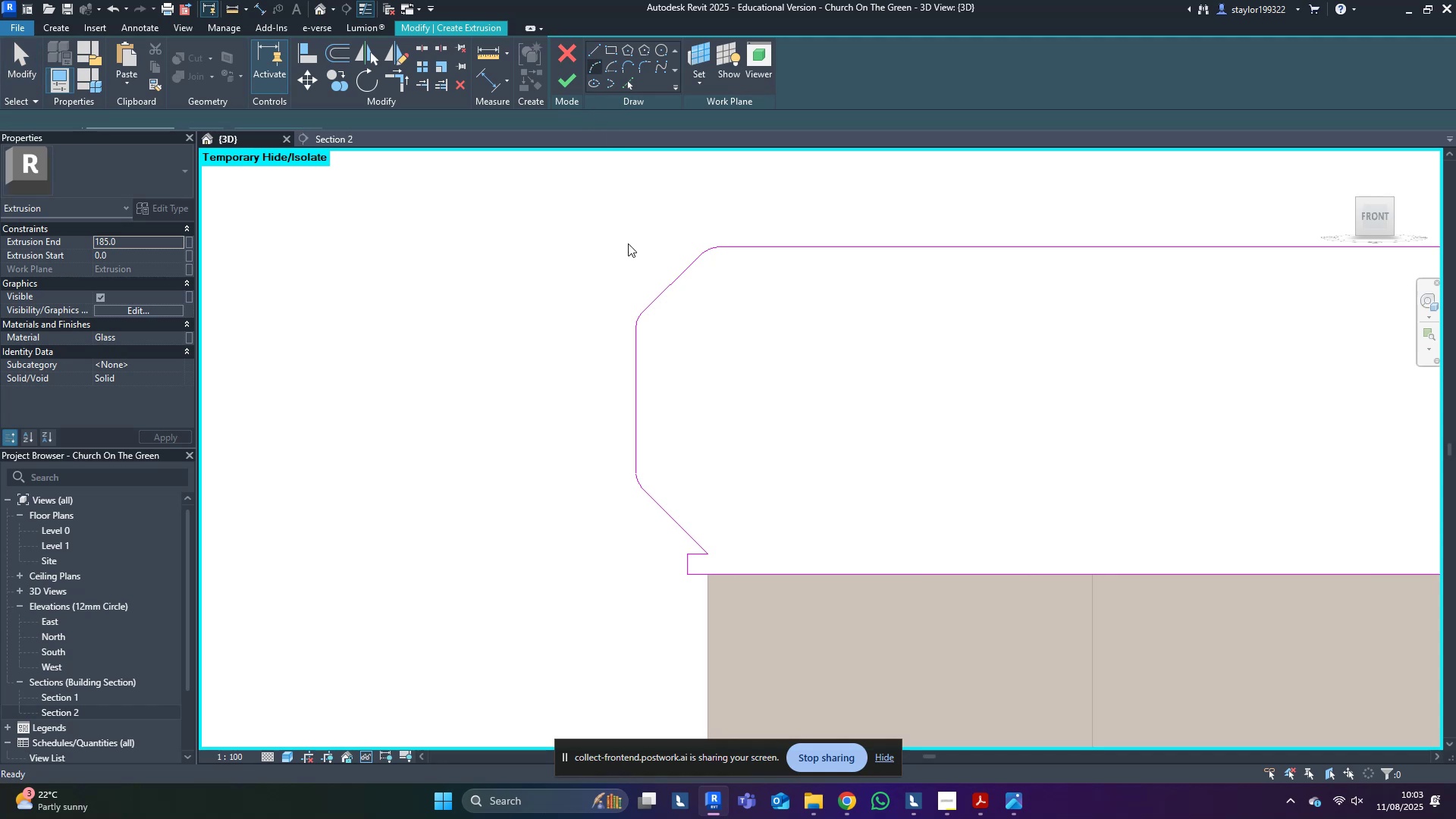 
scroll: coordinate [680, 560], scroll_direction: up, amount: 9.0
 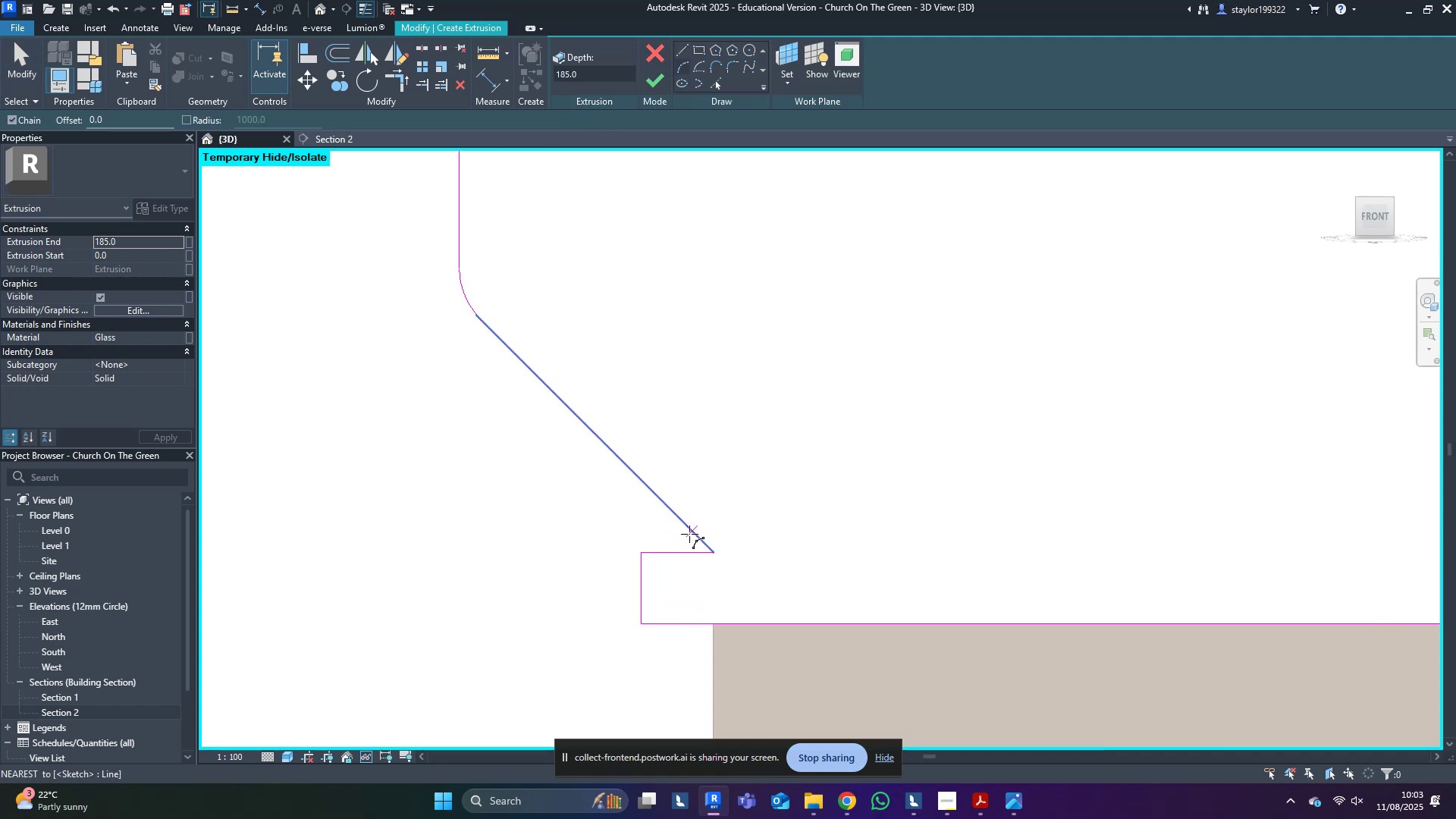 
left_click([686, 530])
 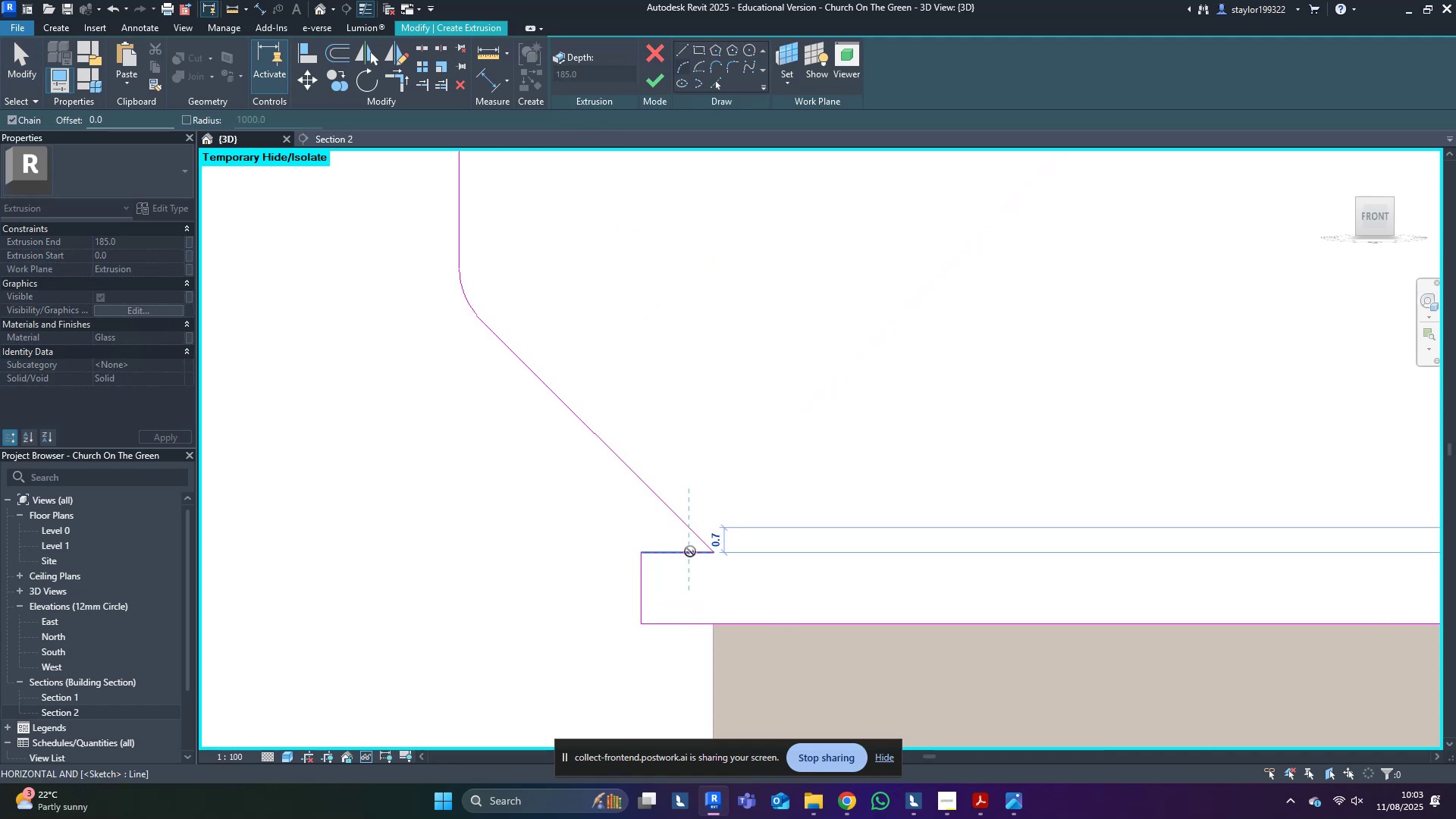 
left_click([690, 551])
 